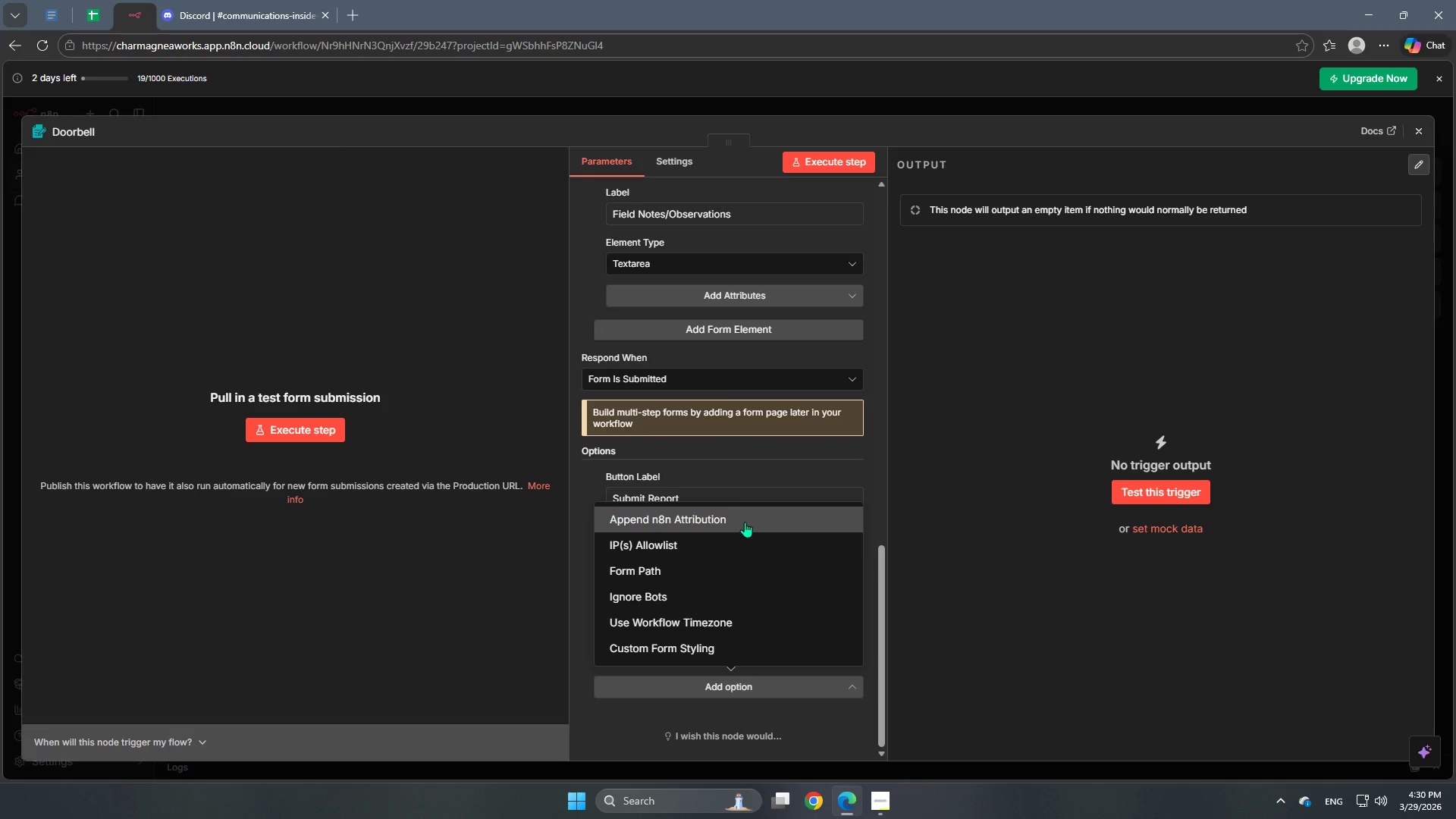 
scroll: coordinate [708, 565], scroll_direction: down, amount: 2.0
 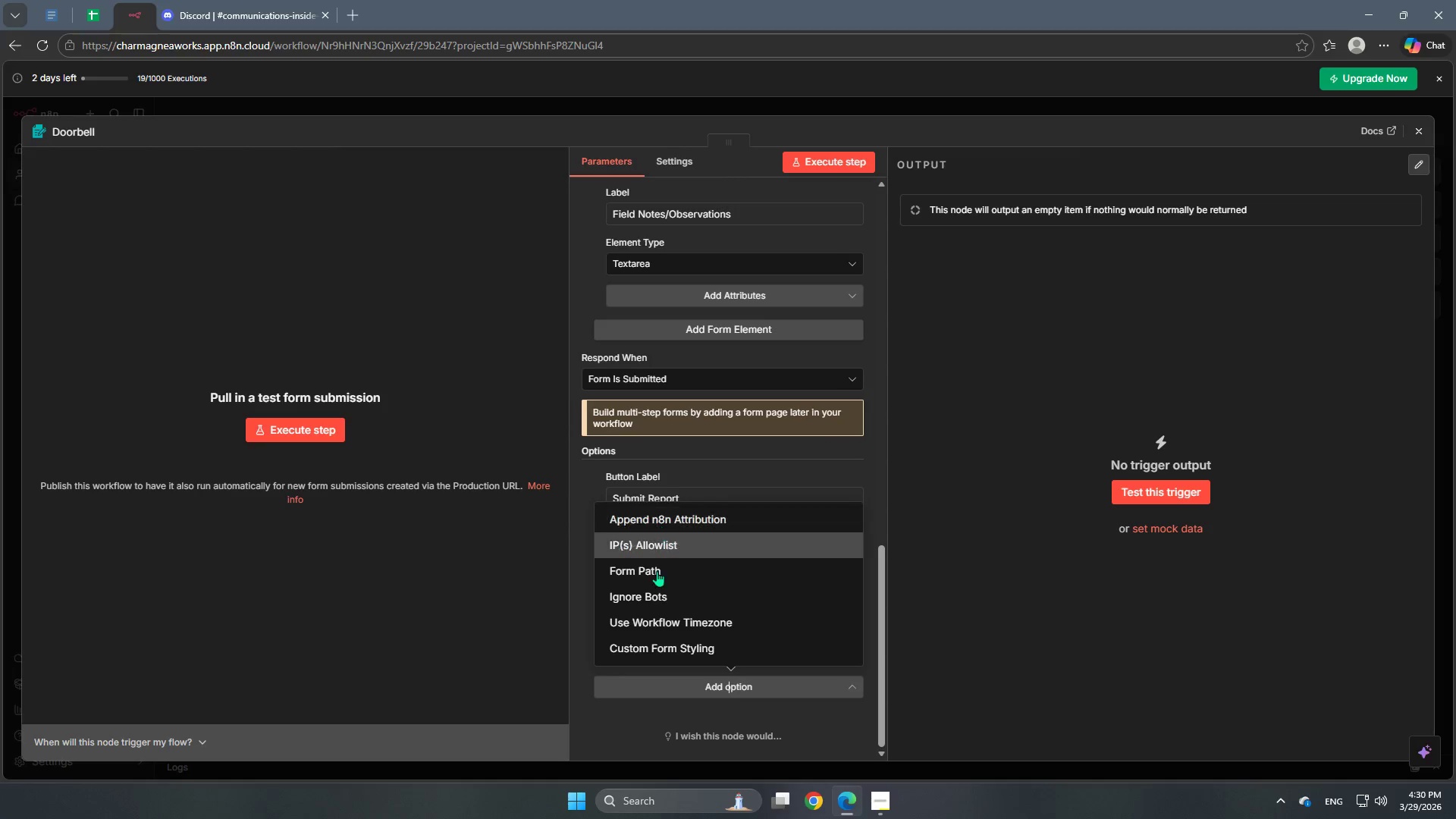 
left_click([657, 648])
 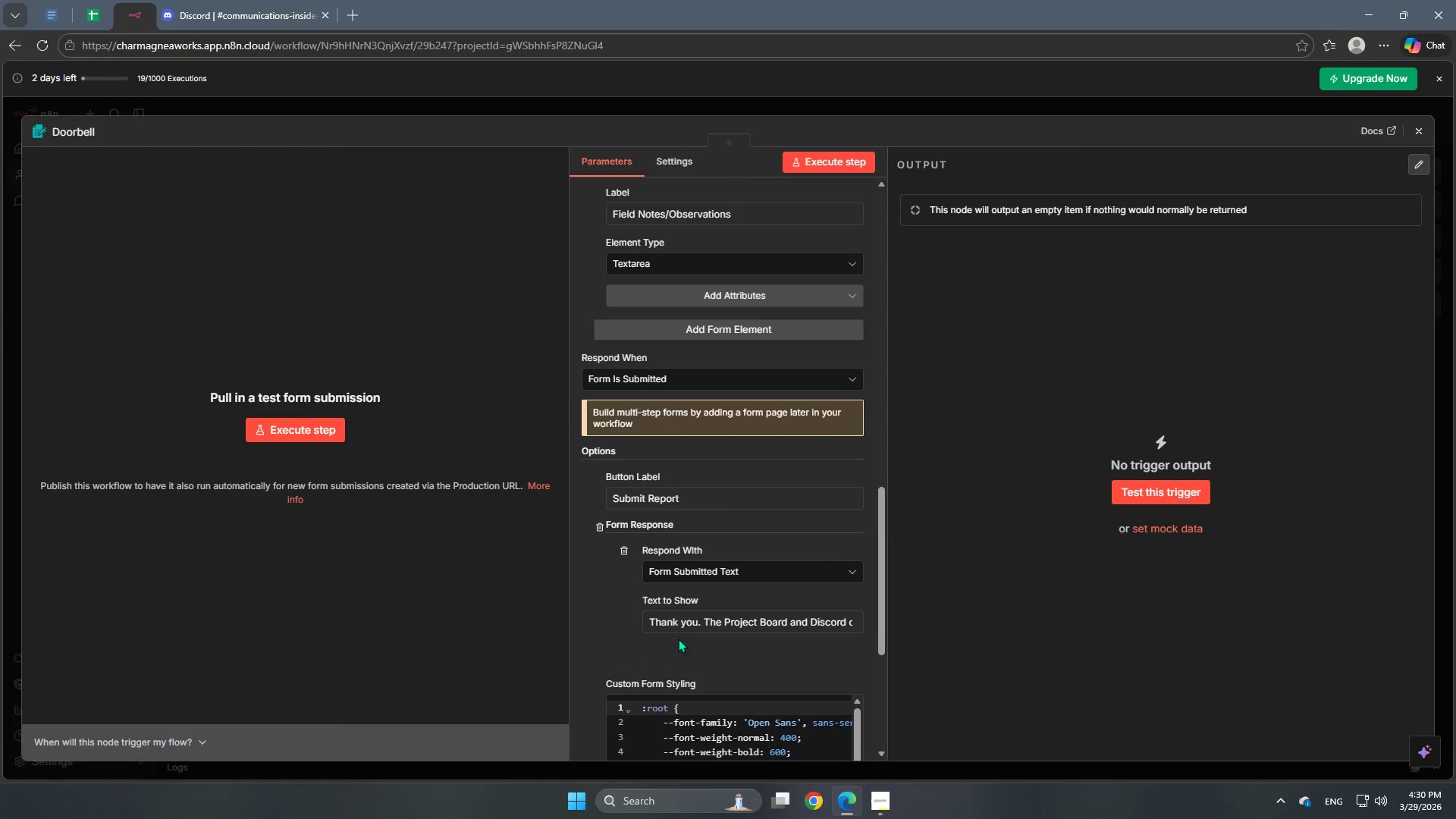 
scroll: coordinate [687, 629], scroll_direction: down, amount: 5.0
 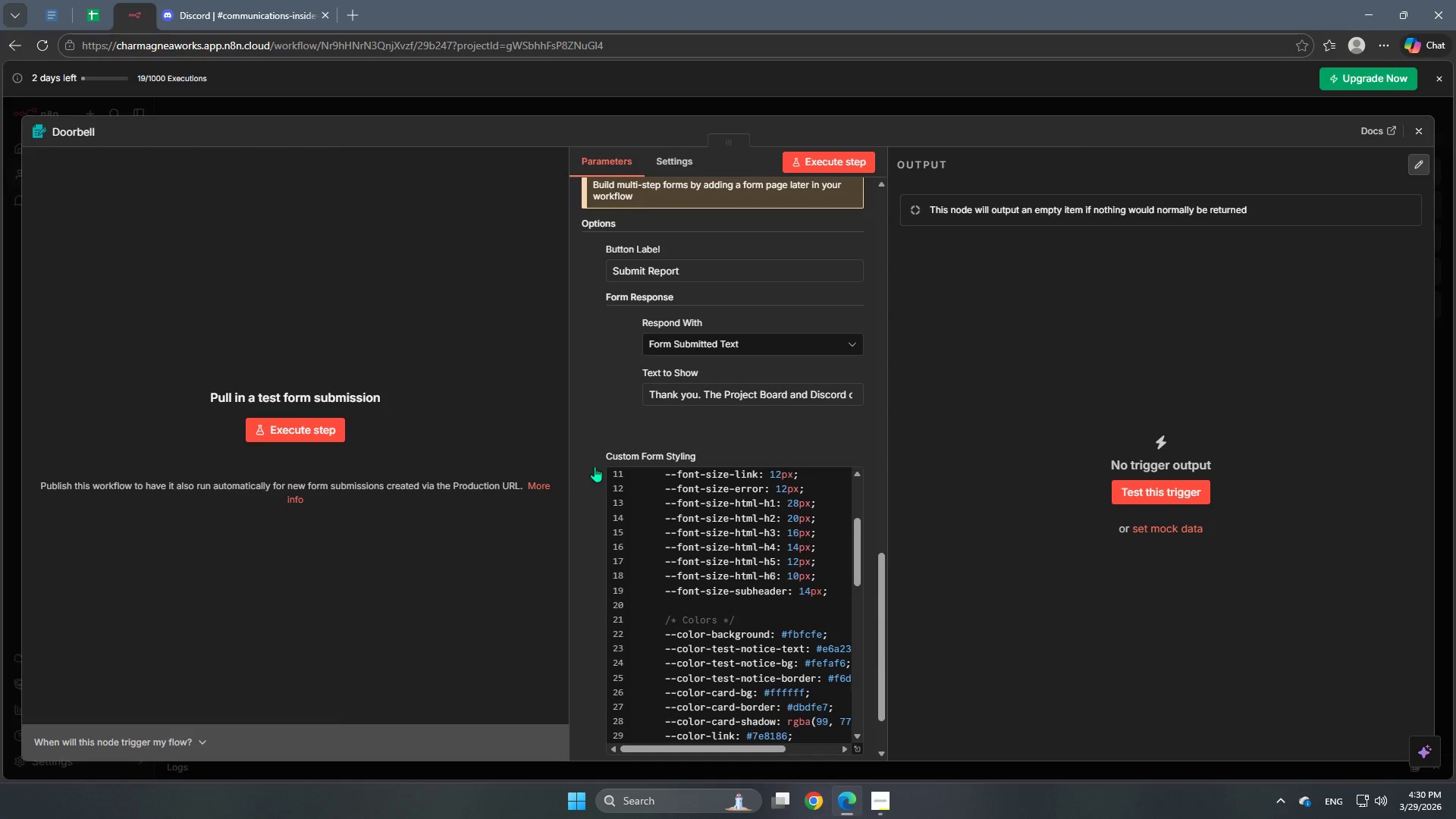 
left_click([599, 456])
 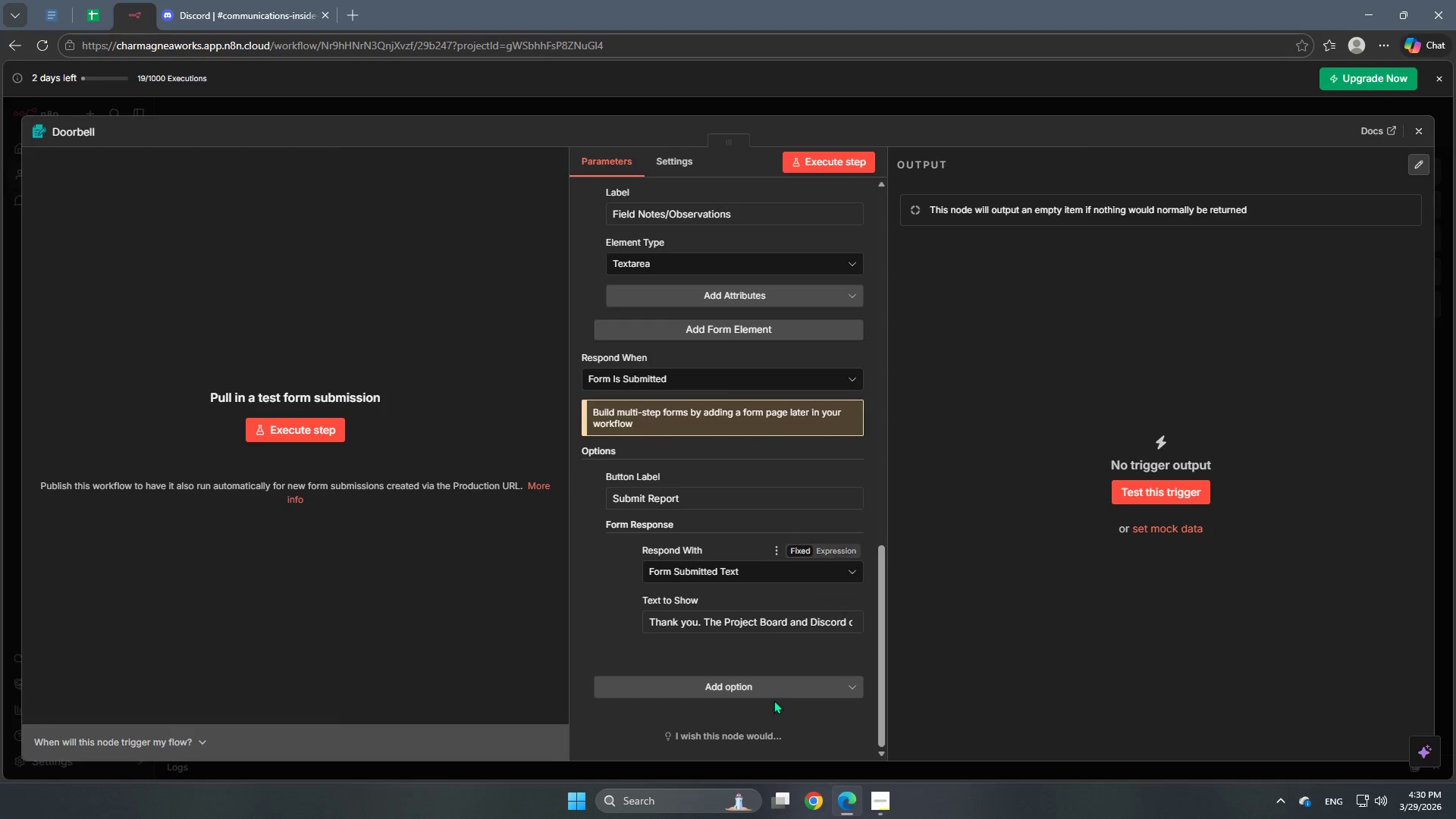 
left_click([783, 683])
 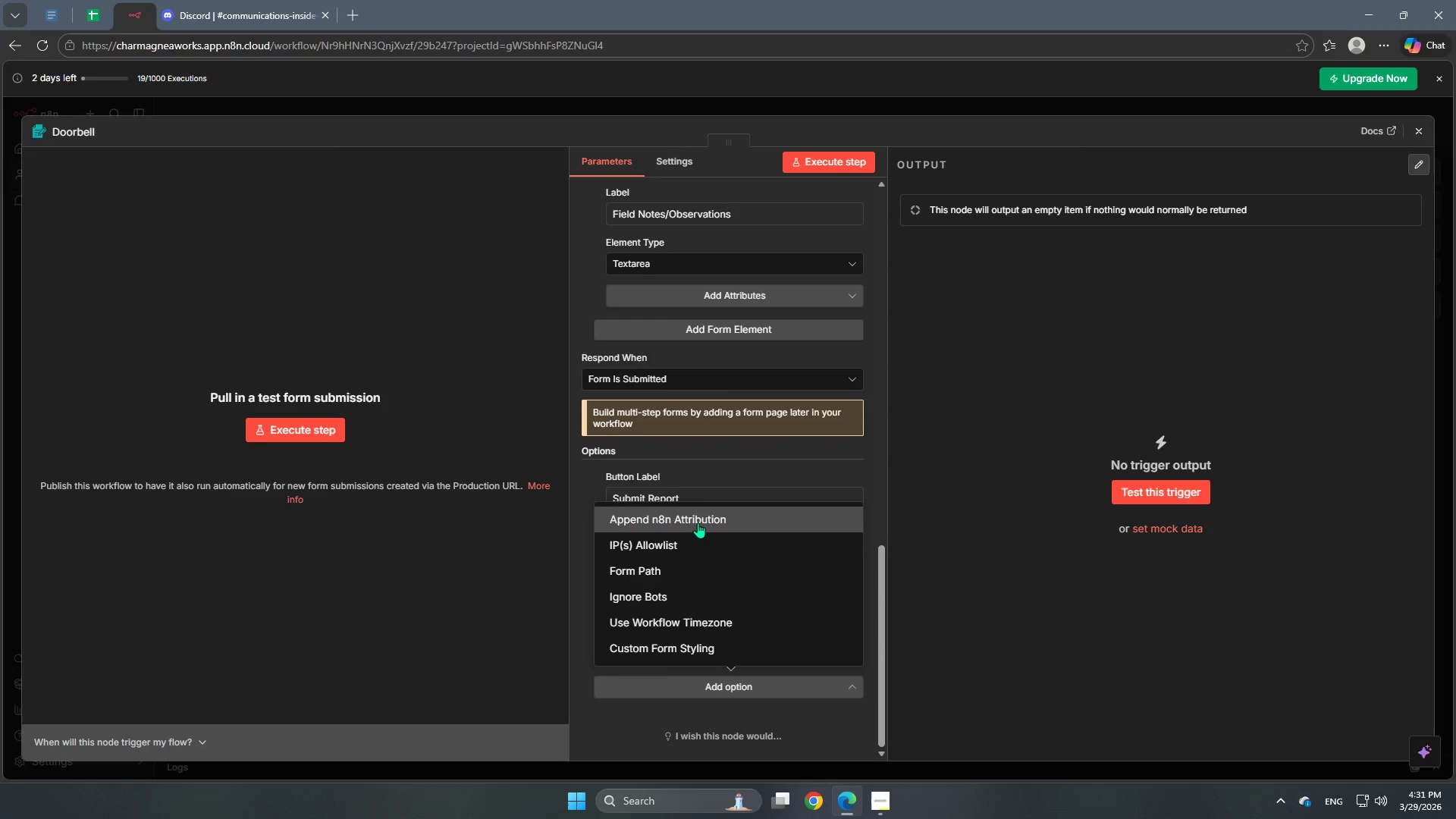 
left_click([698, 522])
 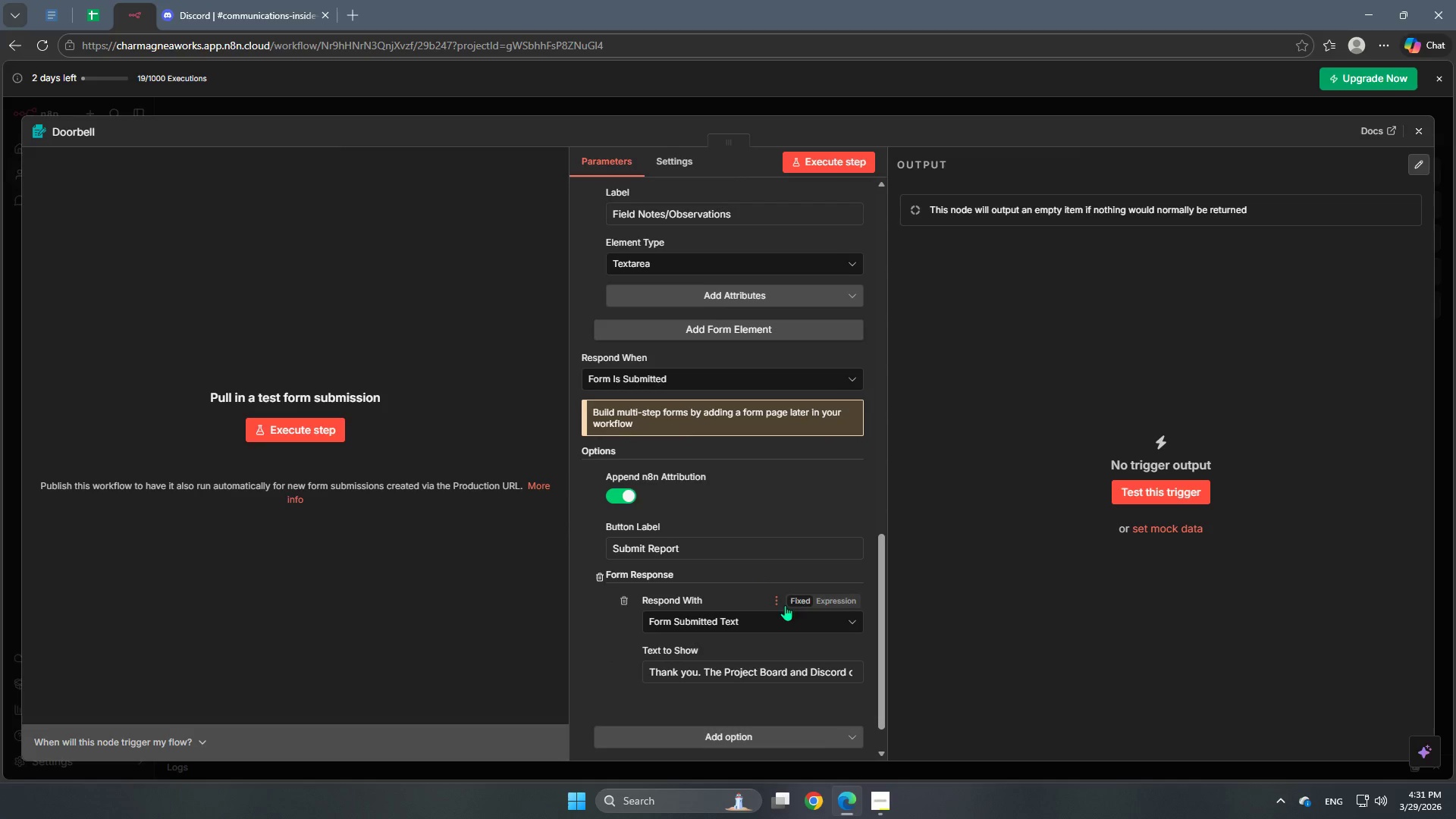 
scroll: coordinate [811, 672], scroll_direction: down, amount: 5.0
 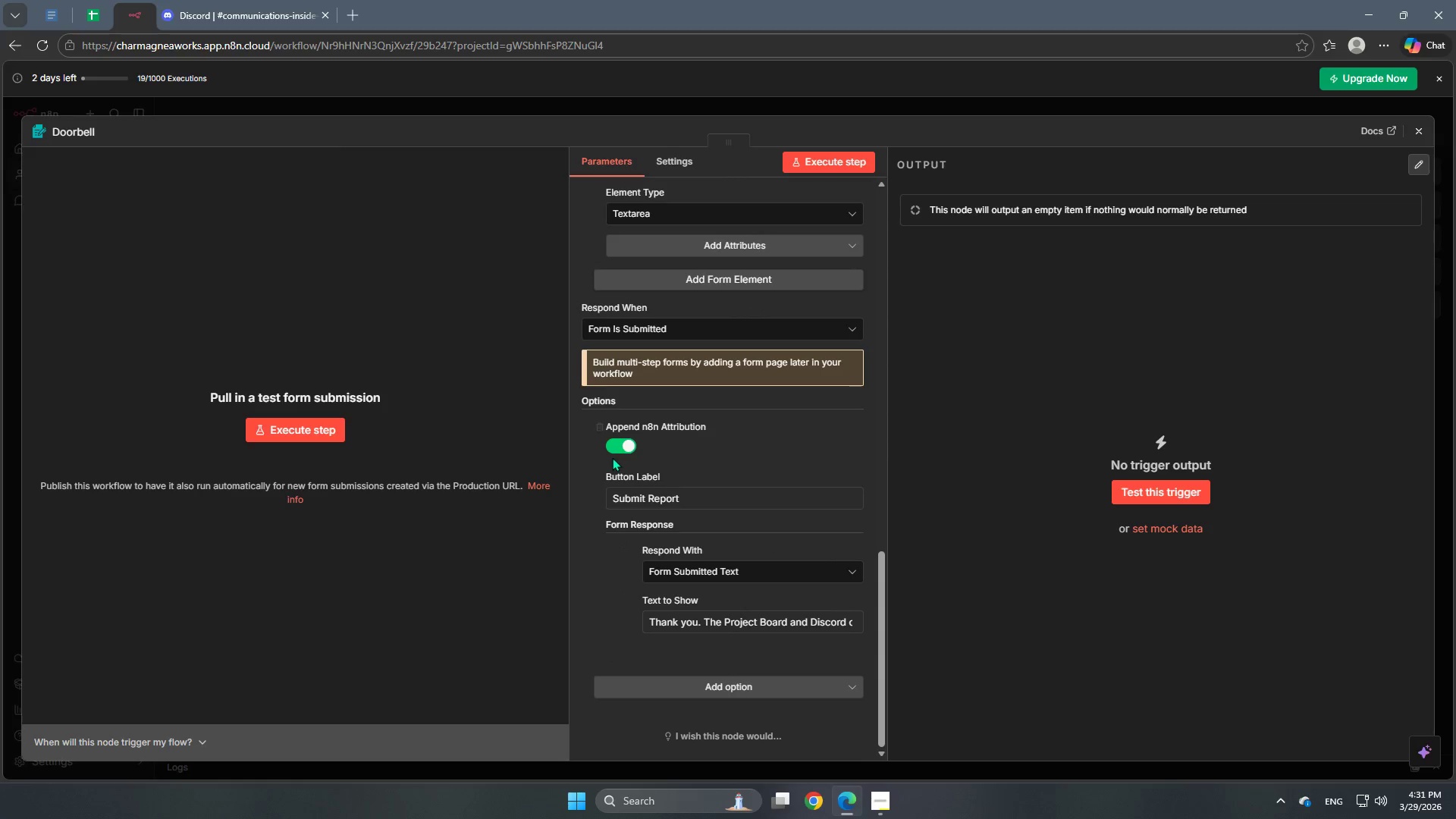 
left_click([621, 442])
 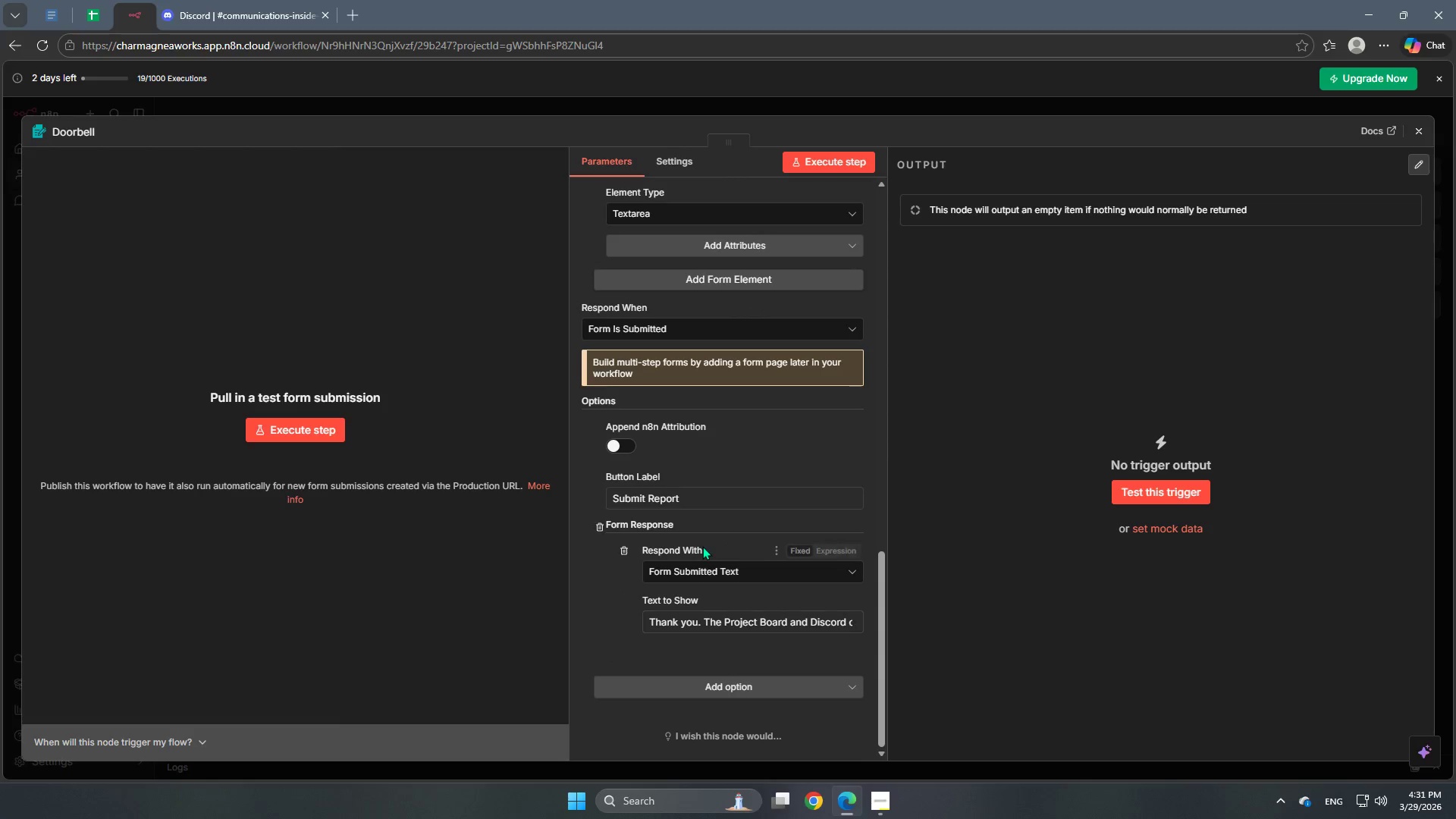 
scroll: coordinate [761, 671], scroll_direction: up, amount: 3.0
 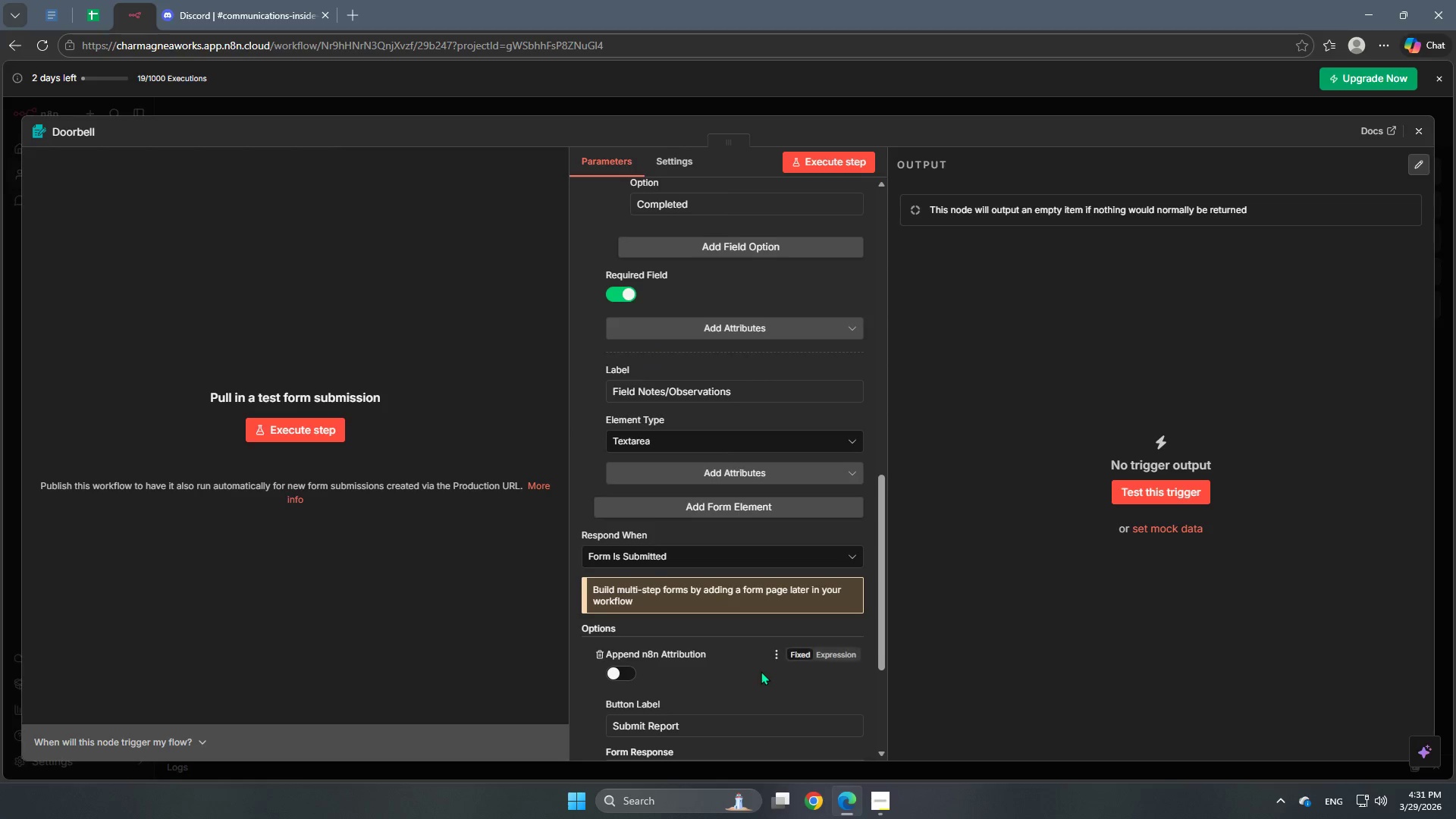 
left_click([753, 682])
 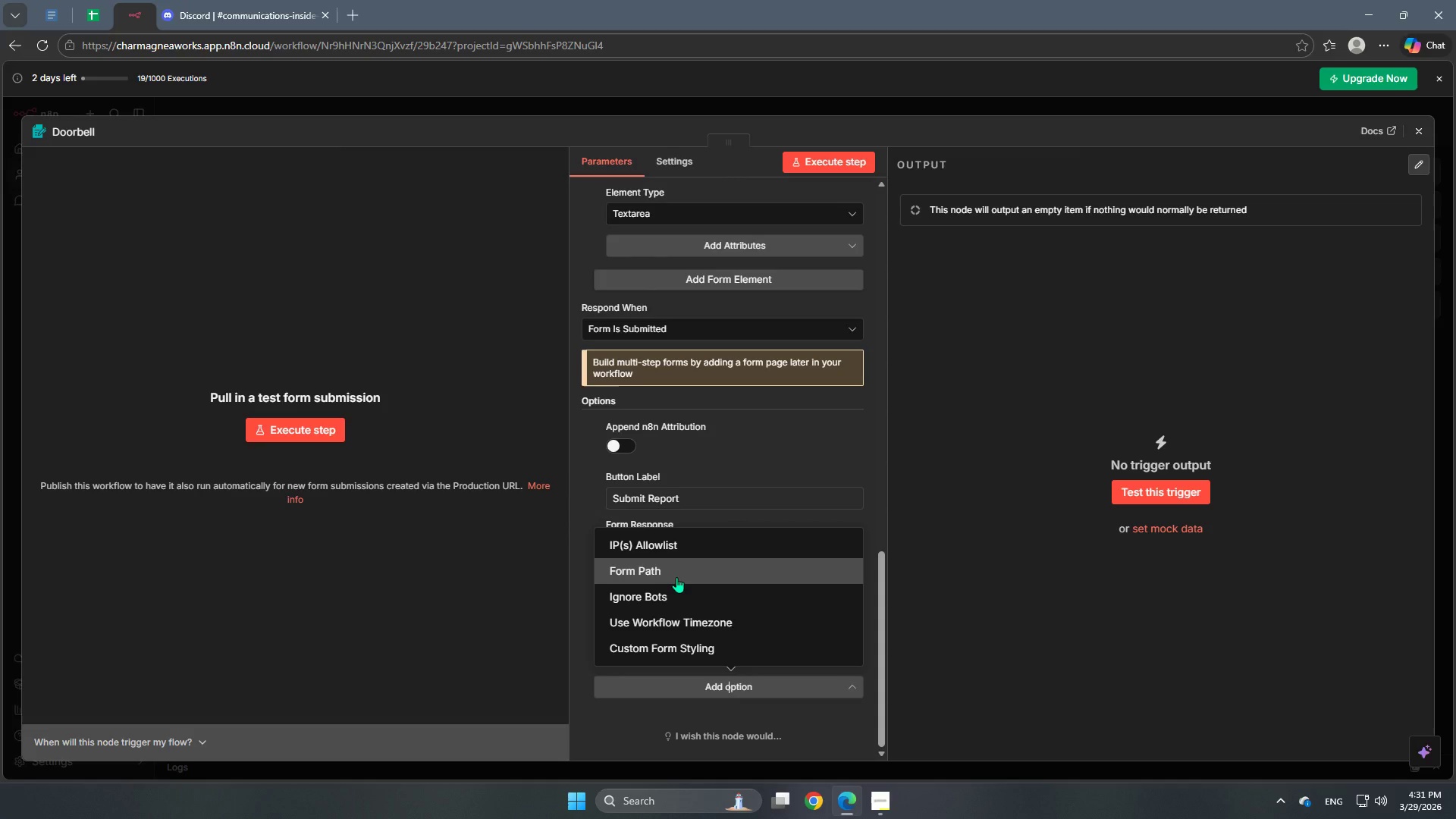 
scroll: coordinate [761, 671], scroll_direction: down, amount: 6.0
 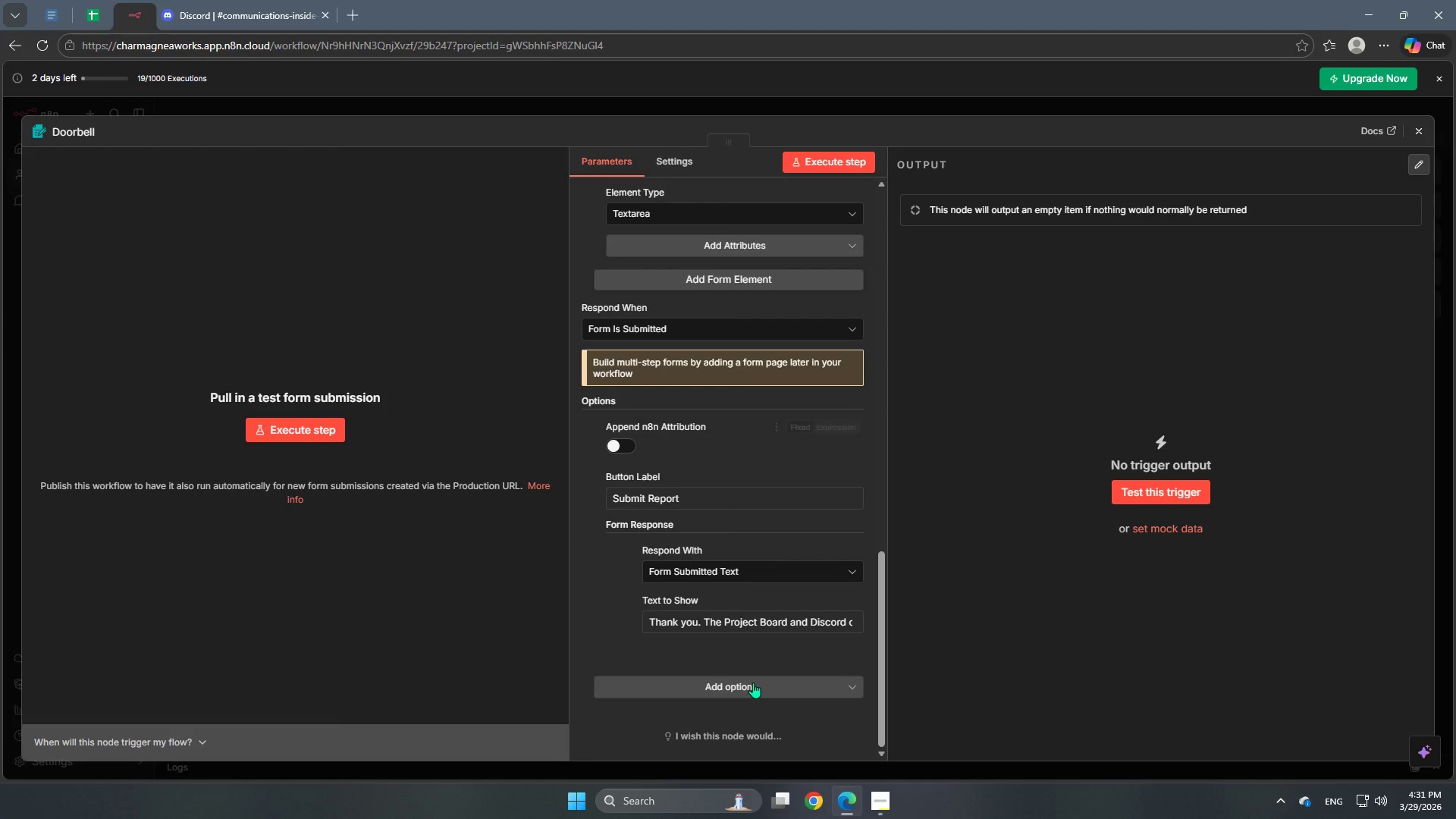 
left_click([676, 577])
 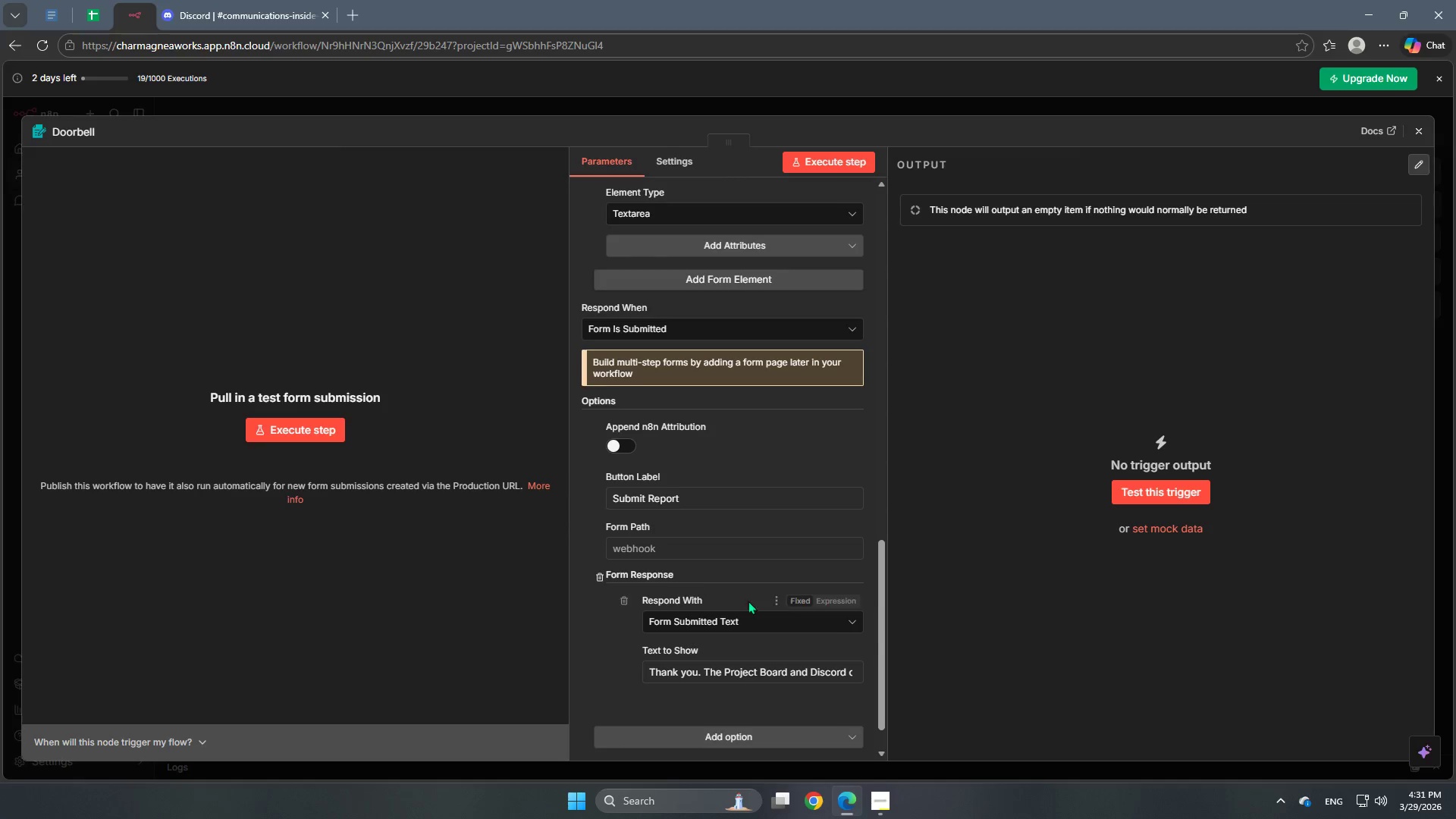 
scroll: coordinate [751, 621], scroll_direction: down, amount: 2.0
 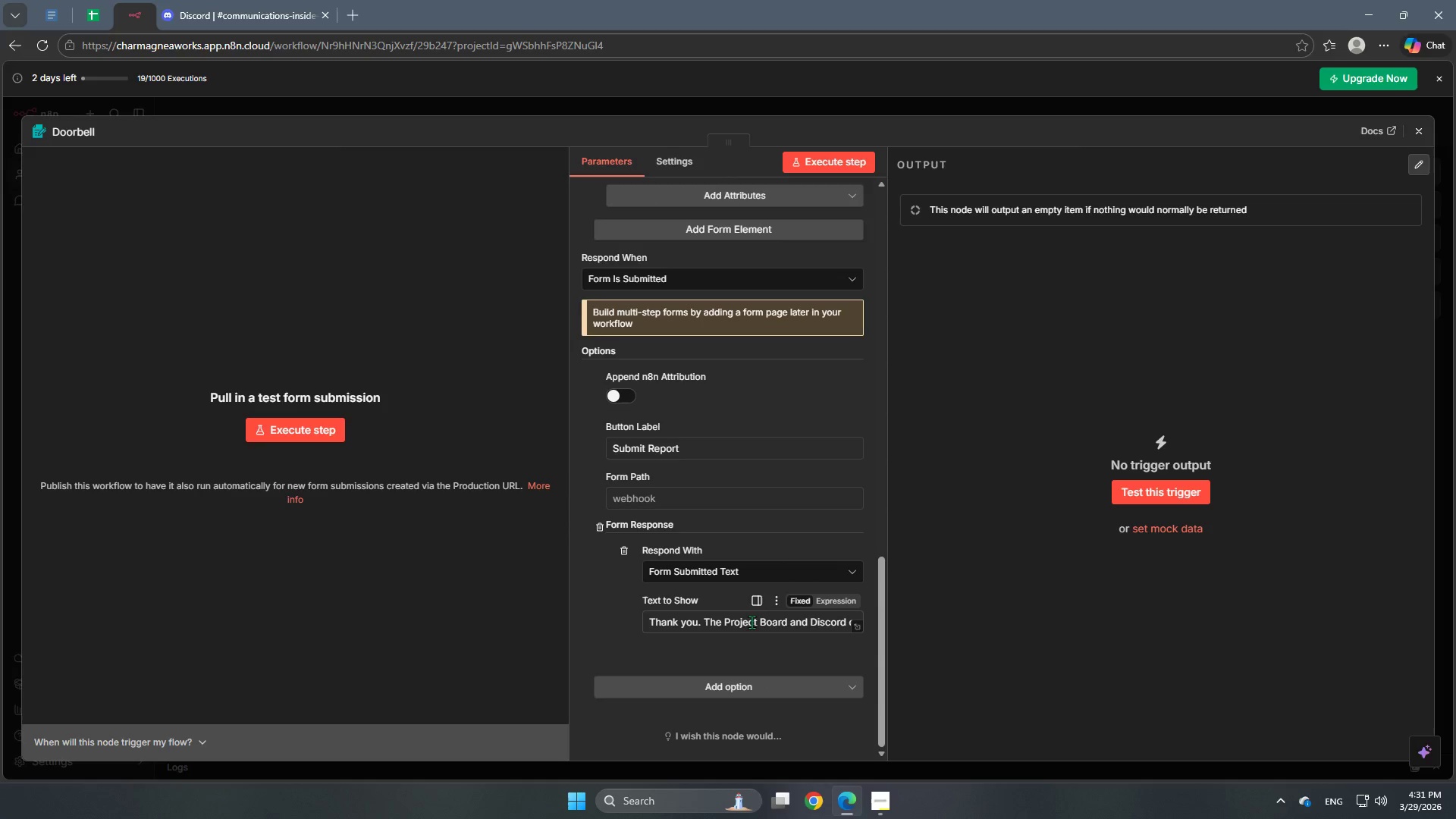 
scroll: coordinate [654, 506], scroll_direction: up, amount: 1.0
 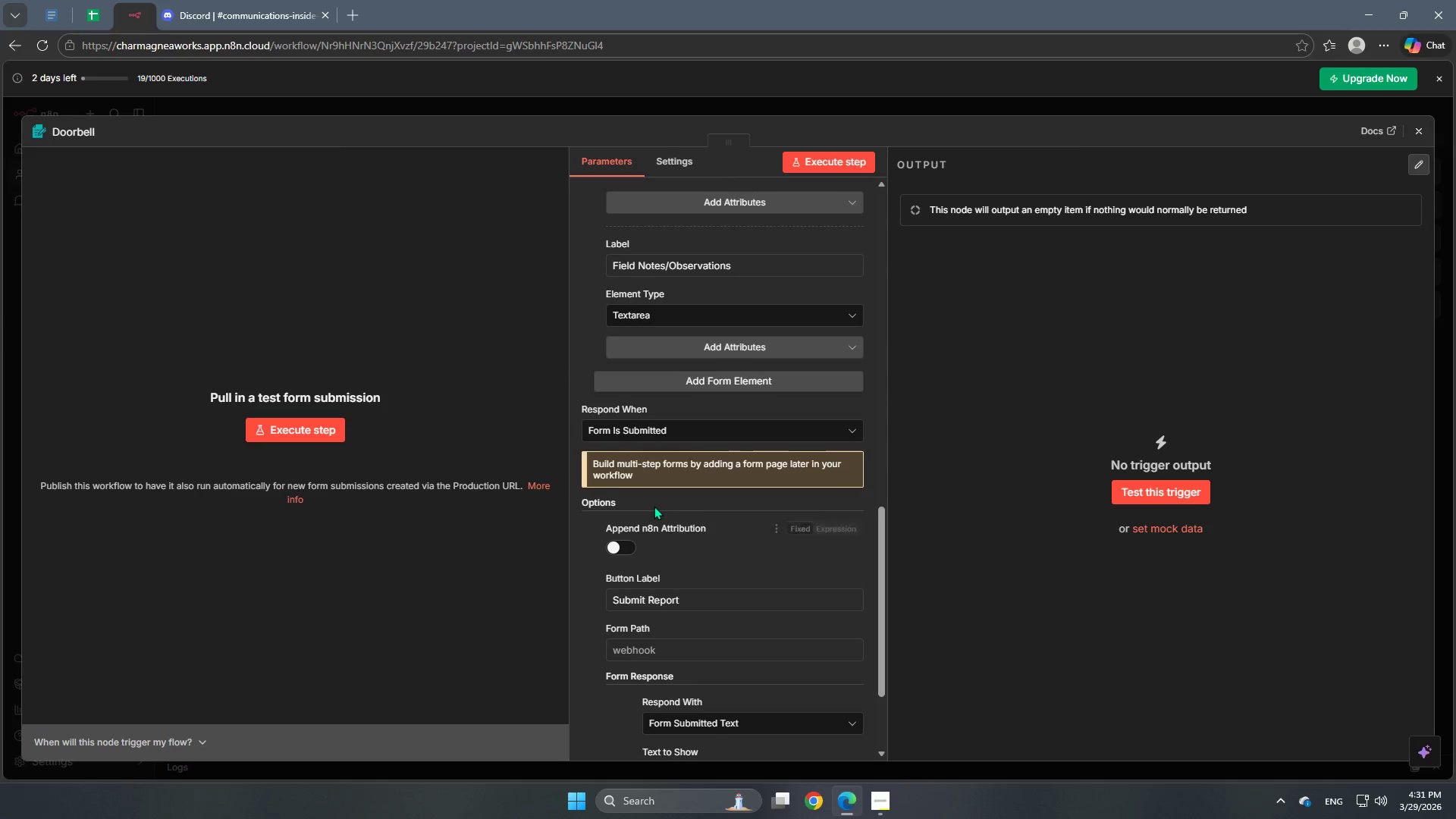 
scroll: coordinate [654, 506], scroll_direction: down, amount: 5.0
 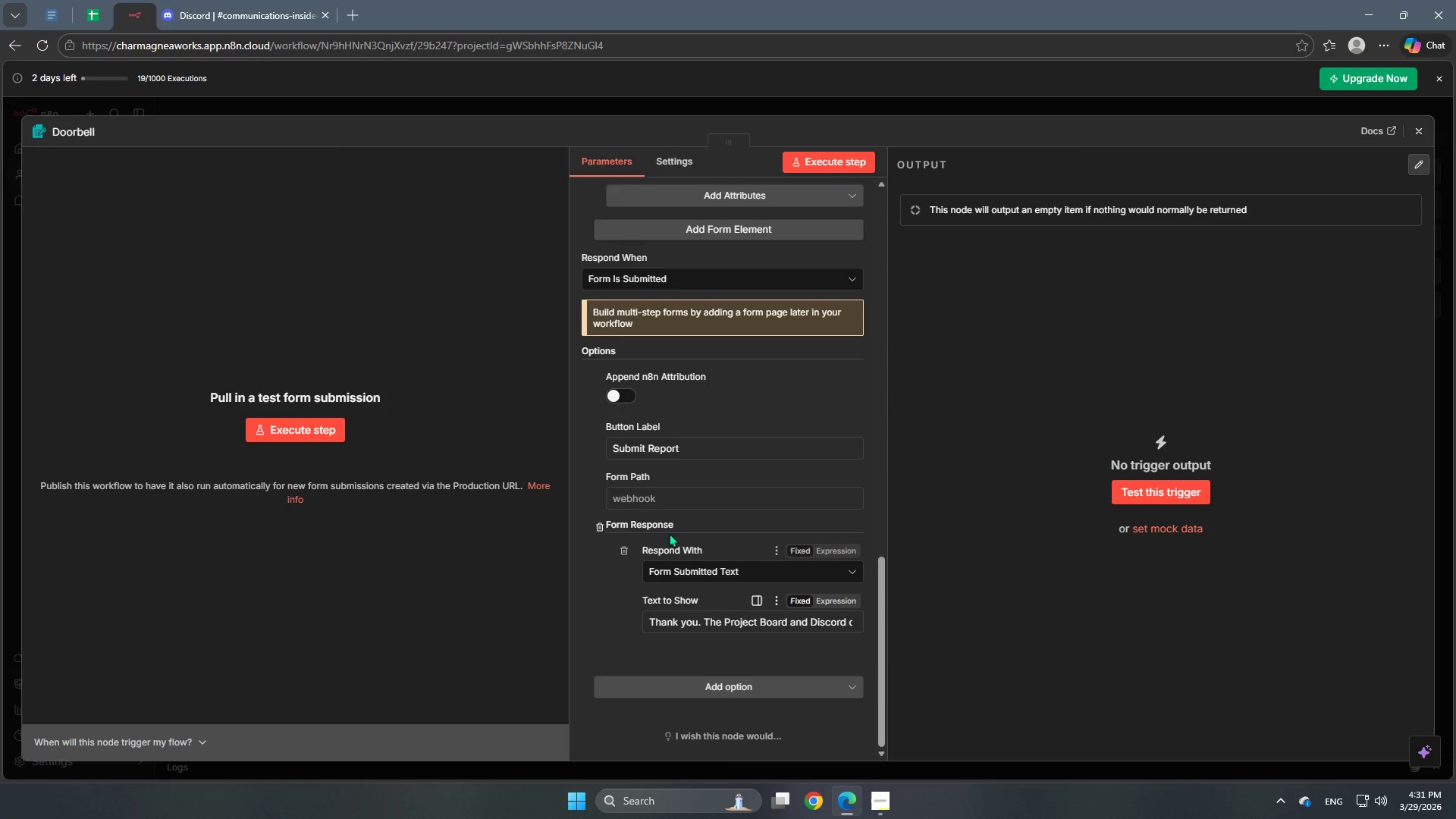 
left_click([669, 497])
 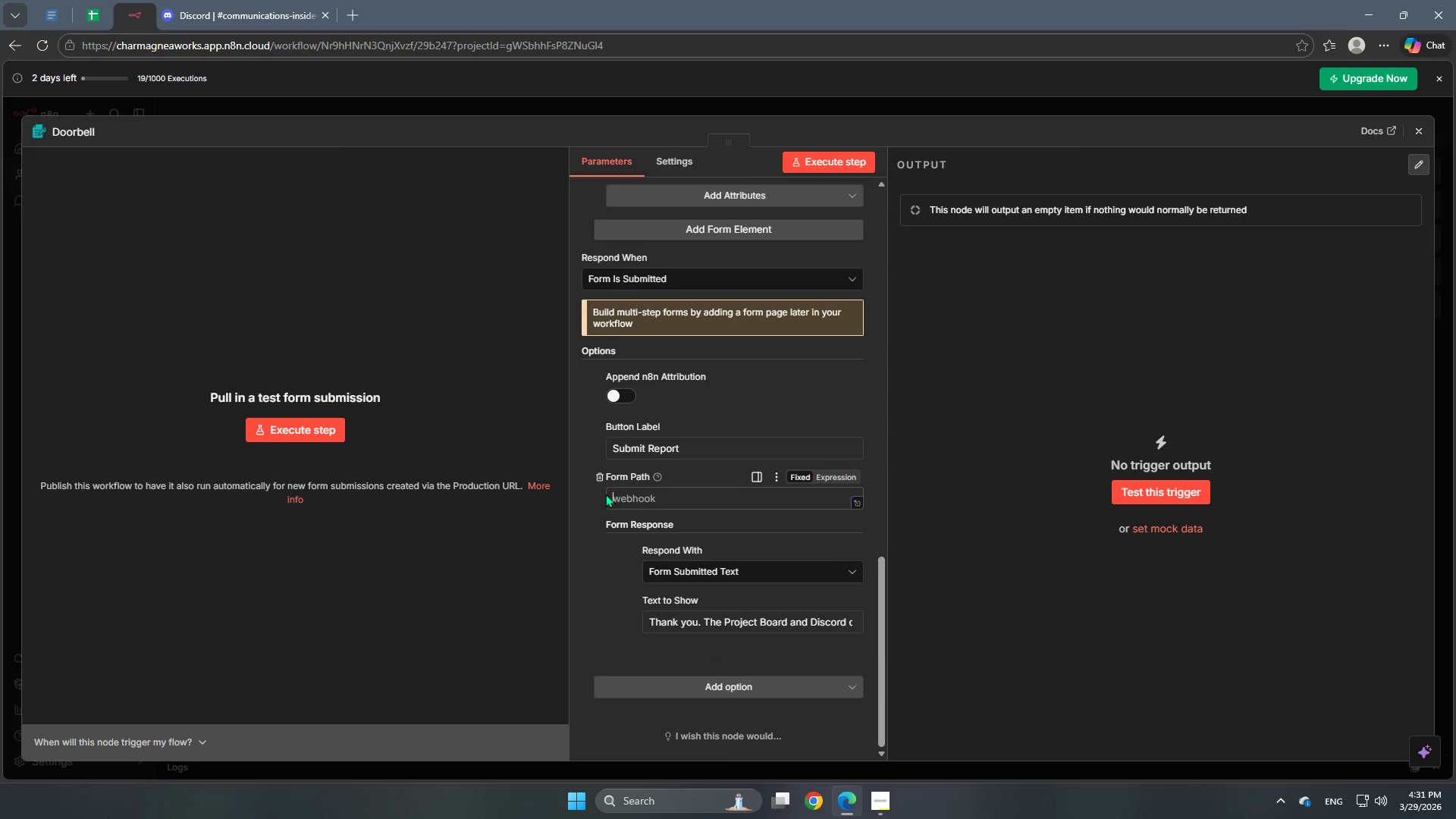 
left_click([596, 476])
 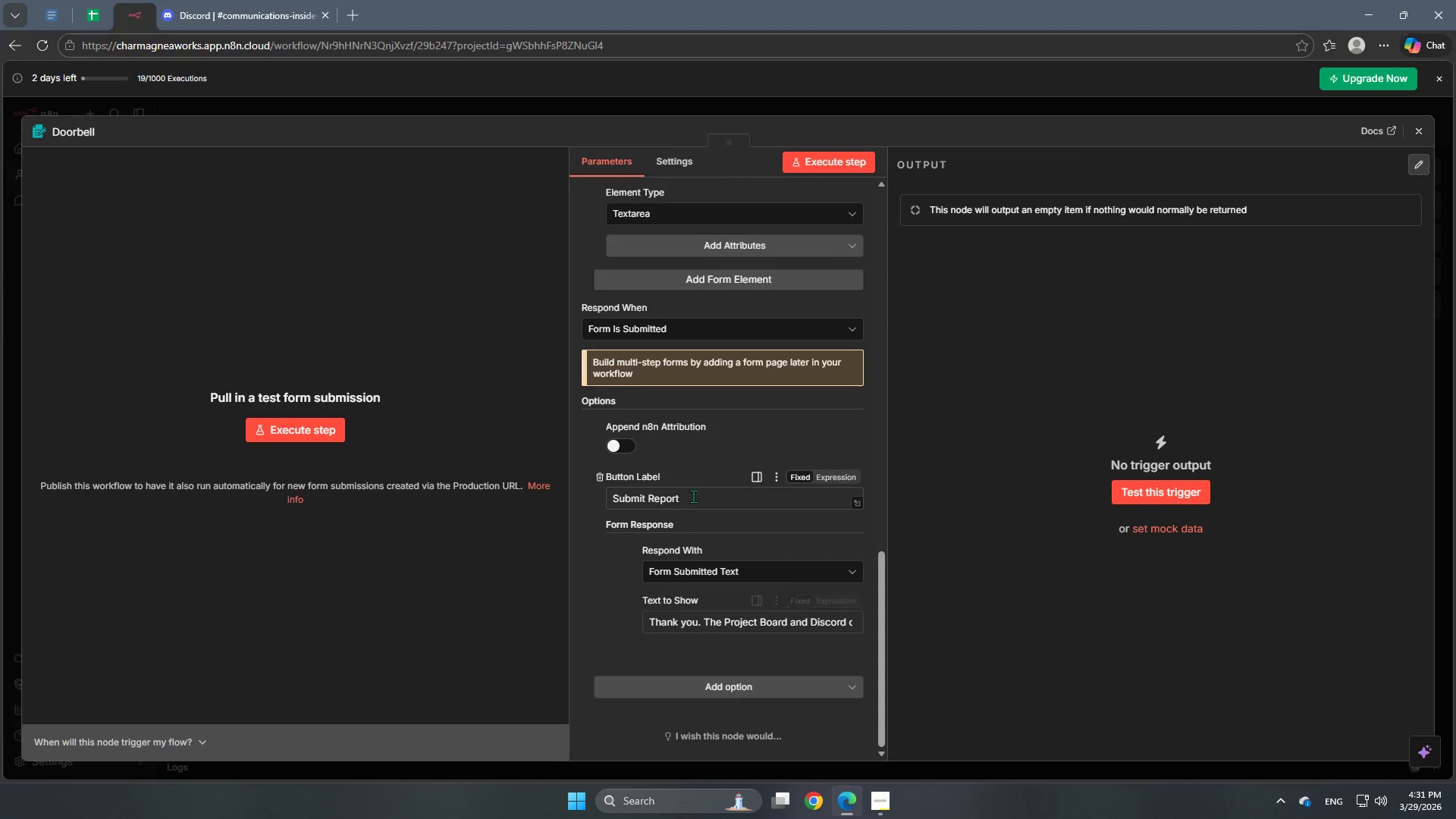 
left_click([697, 494])
 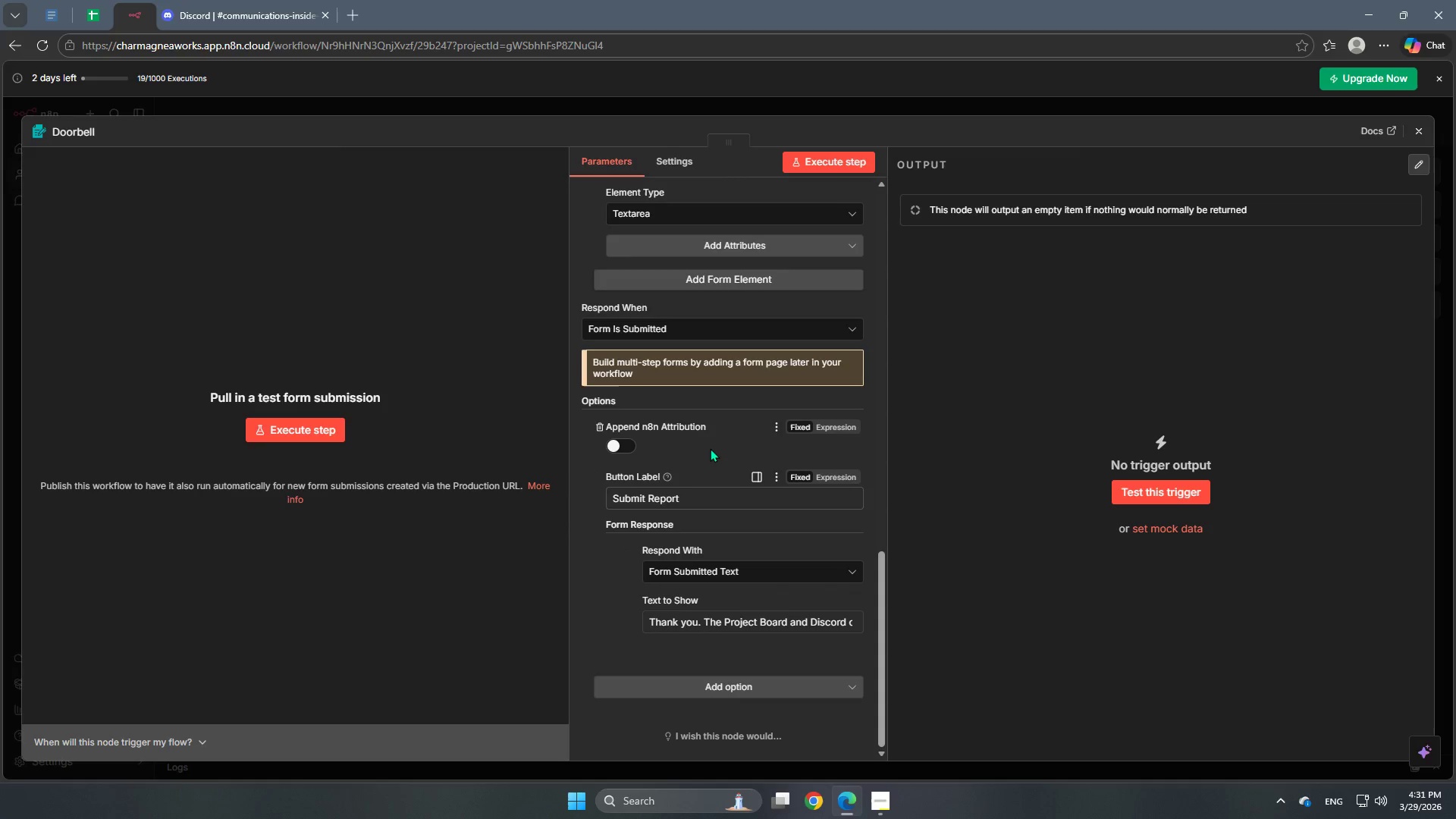 
left_click([710, 448])
 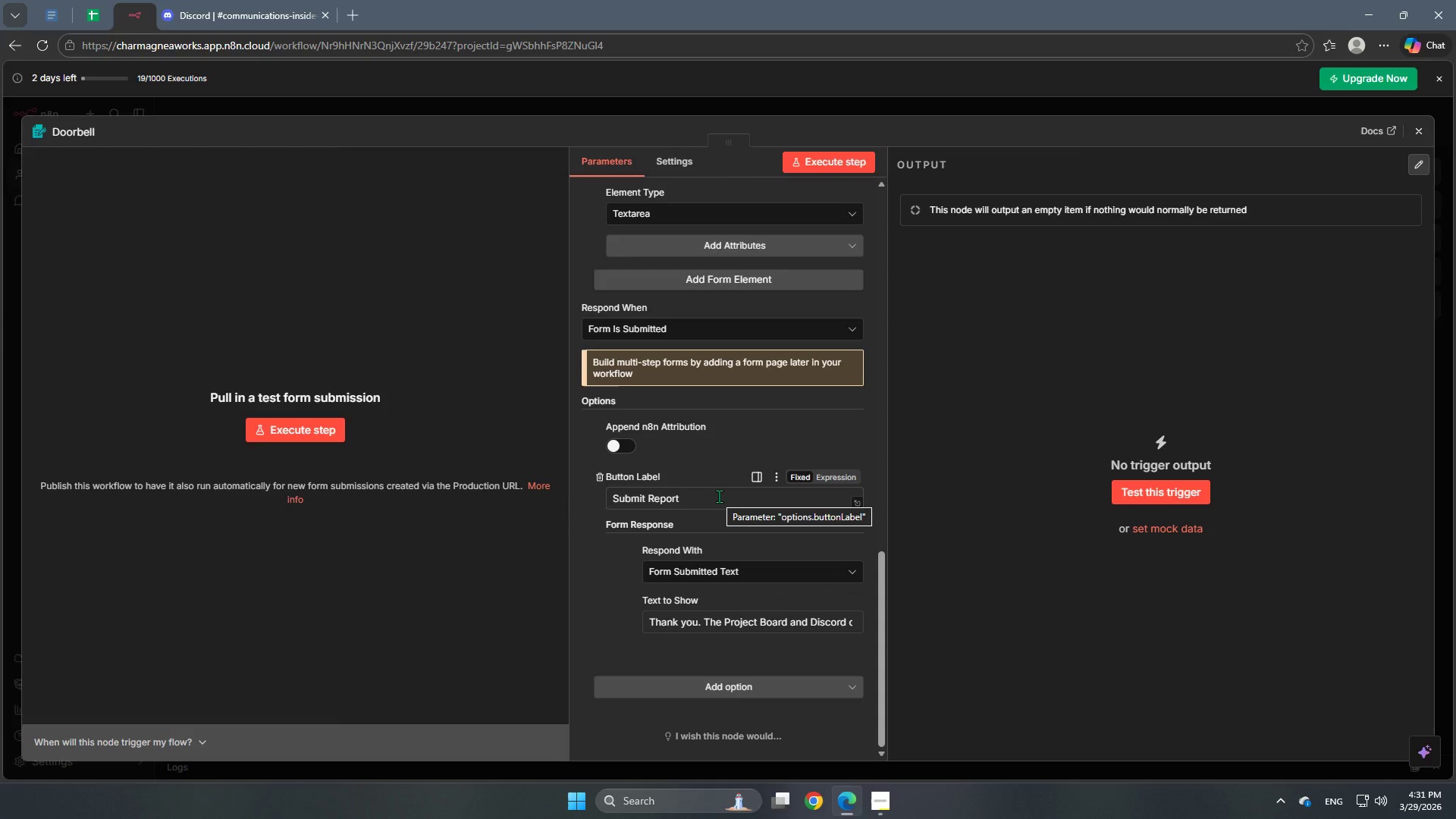 
scroll: coordinate [738, 637], scroll_direction: down, amount: 2.0
 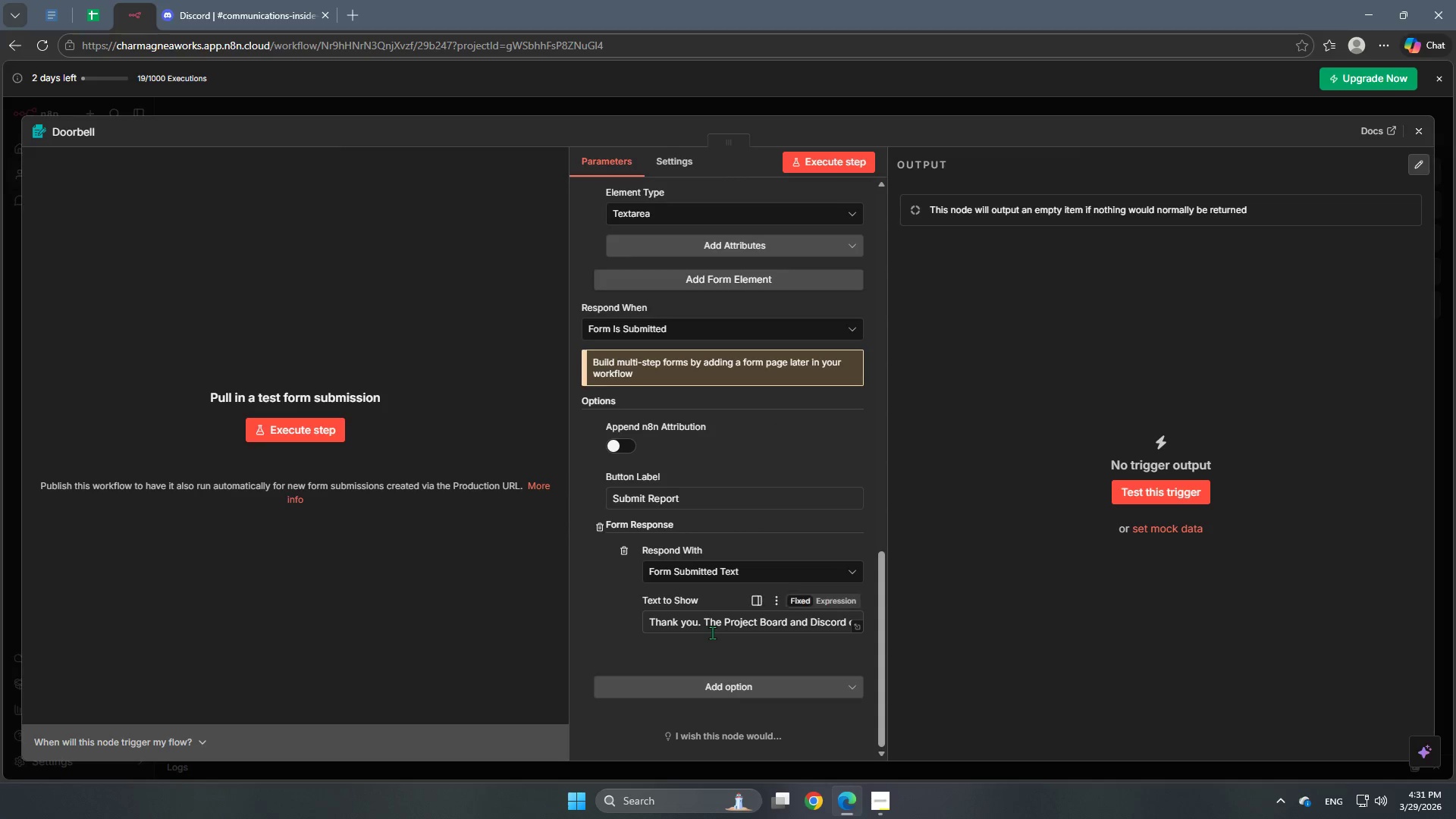 
scroll: coordinate [711, 618], scroll_direction: up, amount: 24.0
 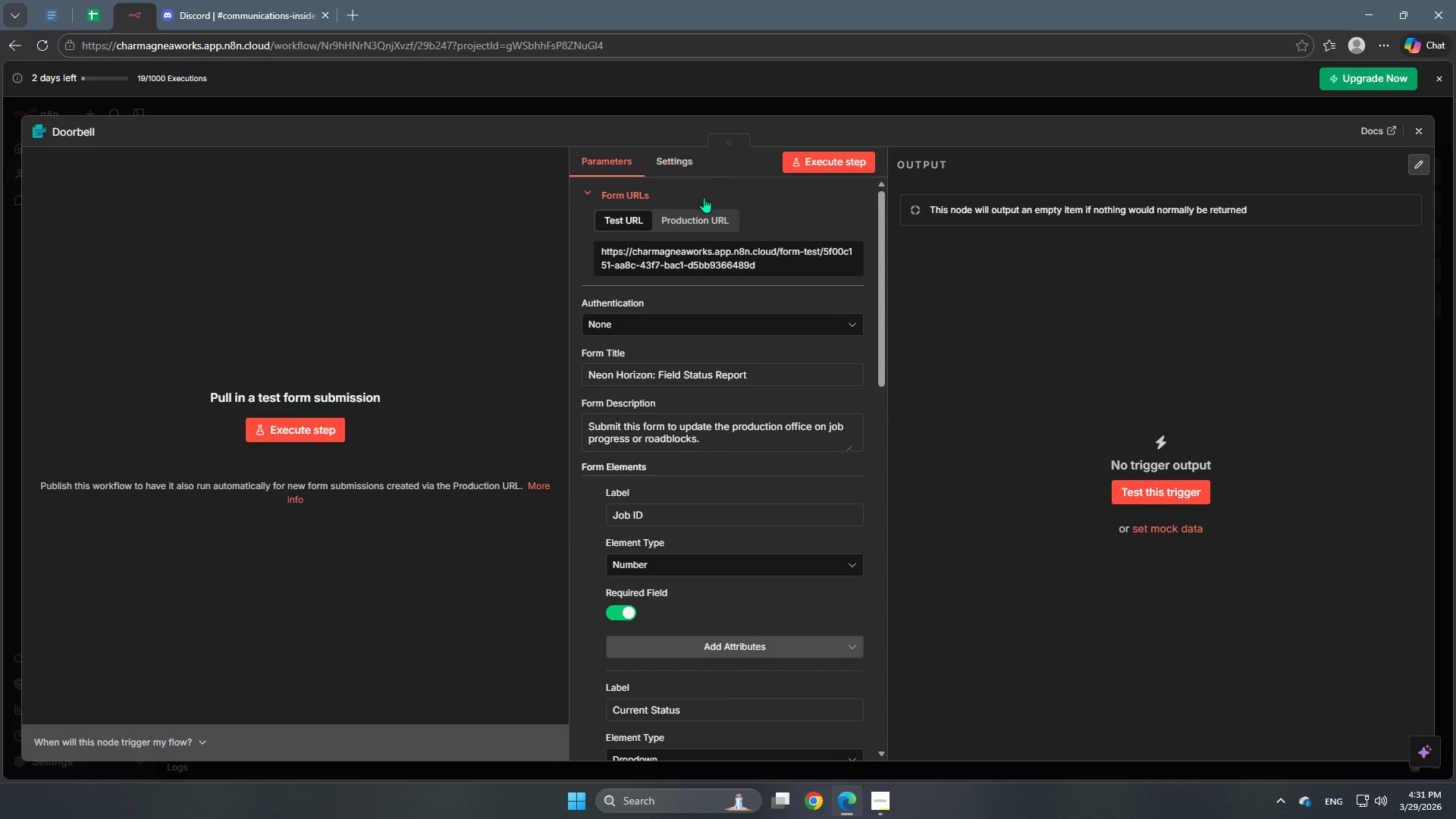 
left_click([704, 250])
 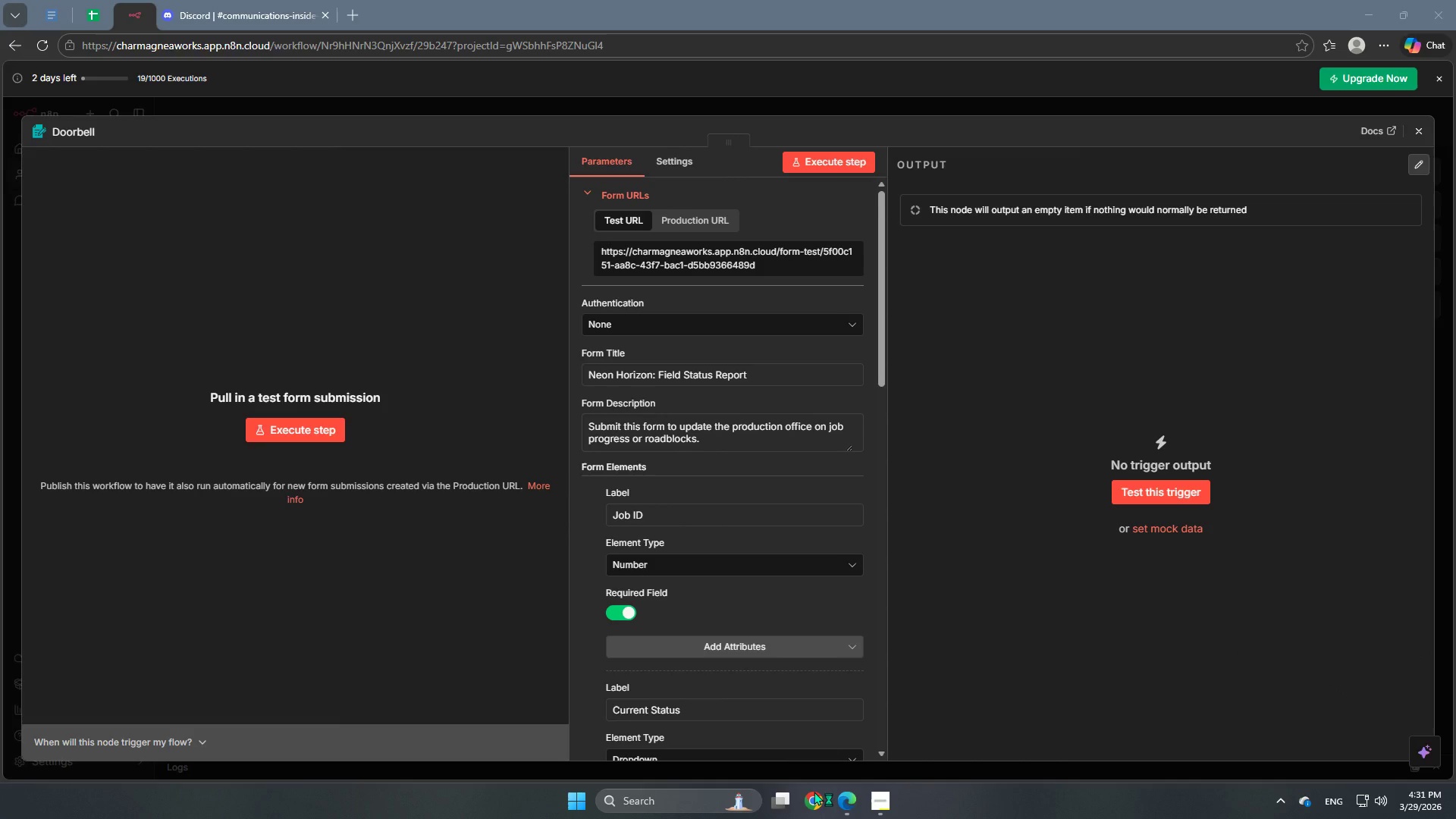 
wait(10.39)
 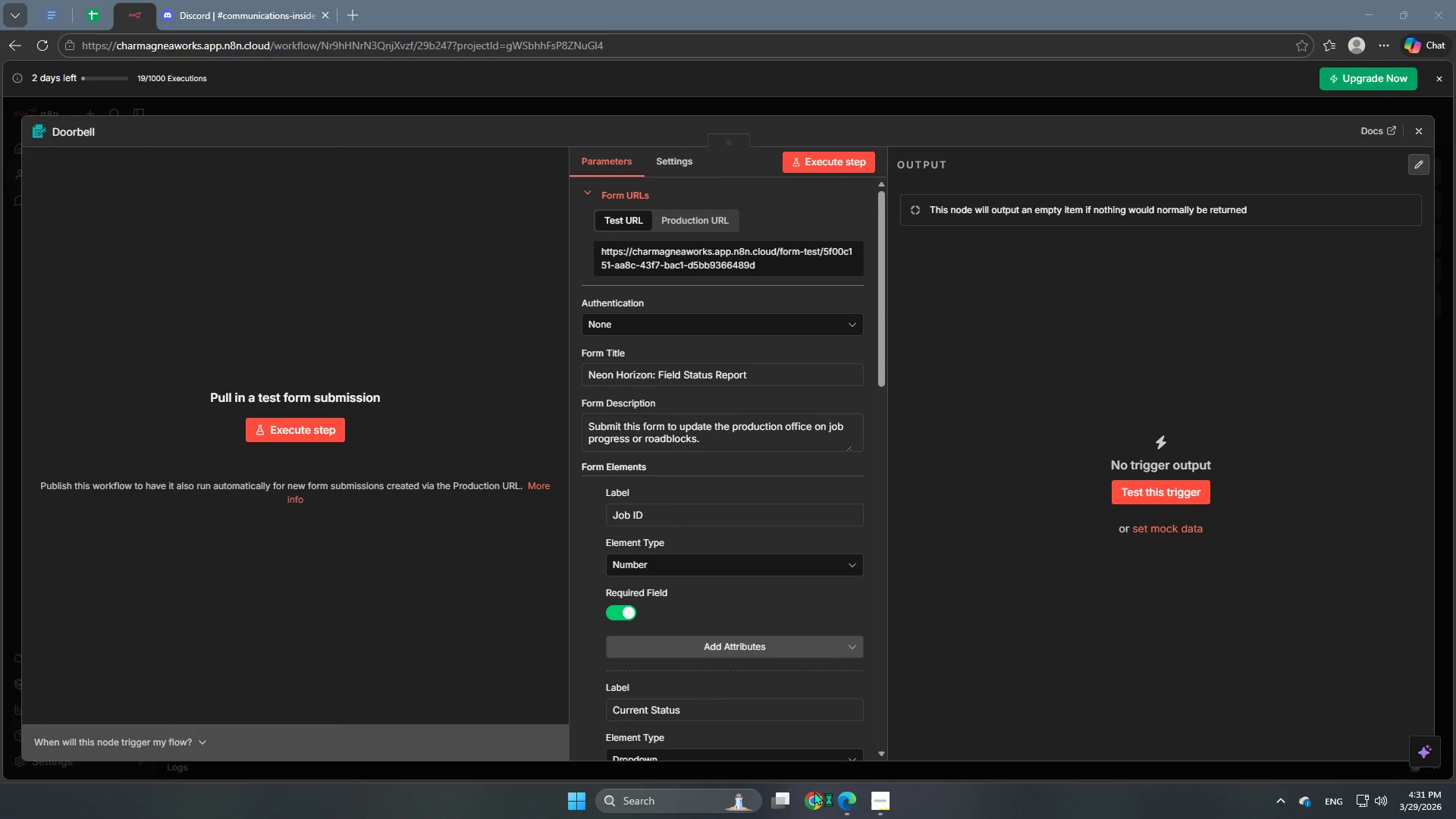 
double_click([817, 800])
 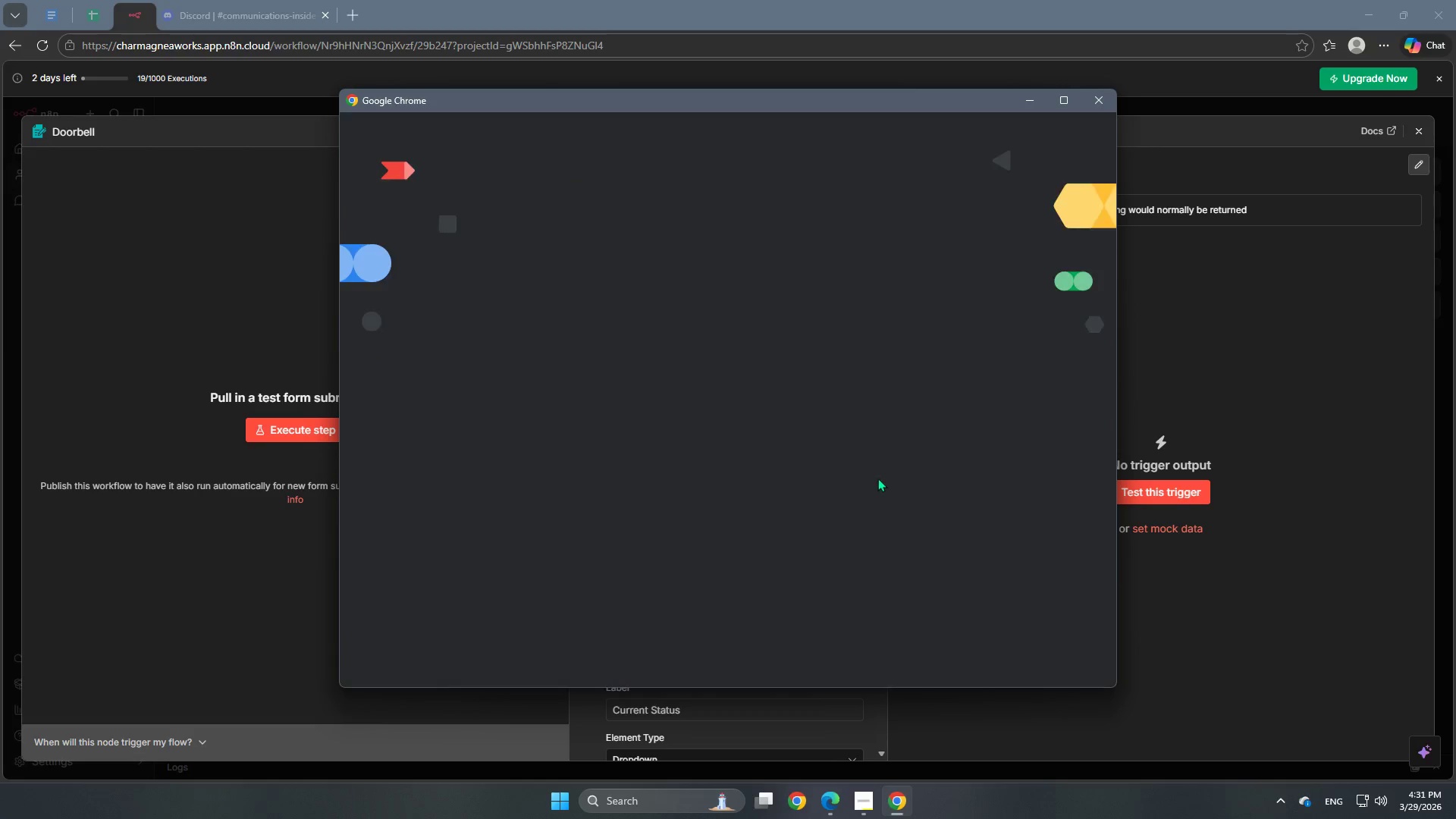 
left_click([792, 360])
 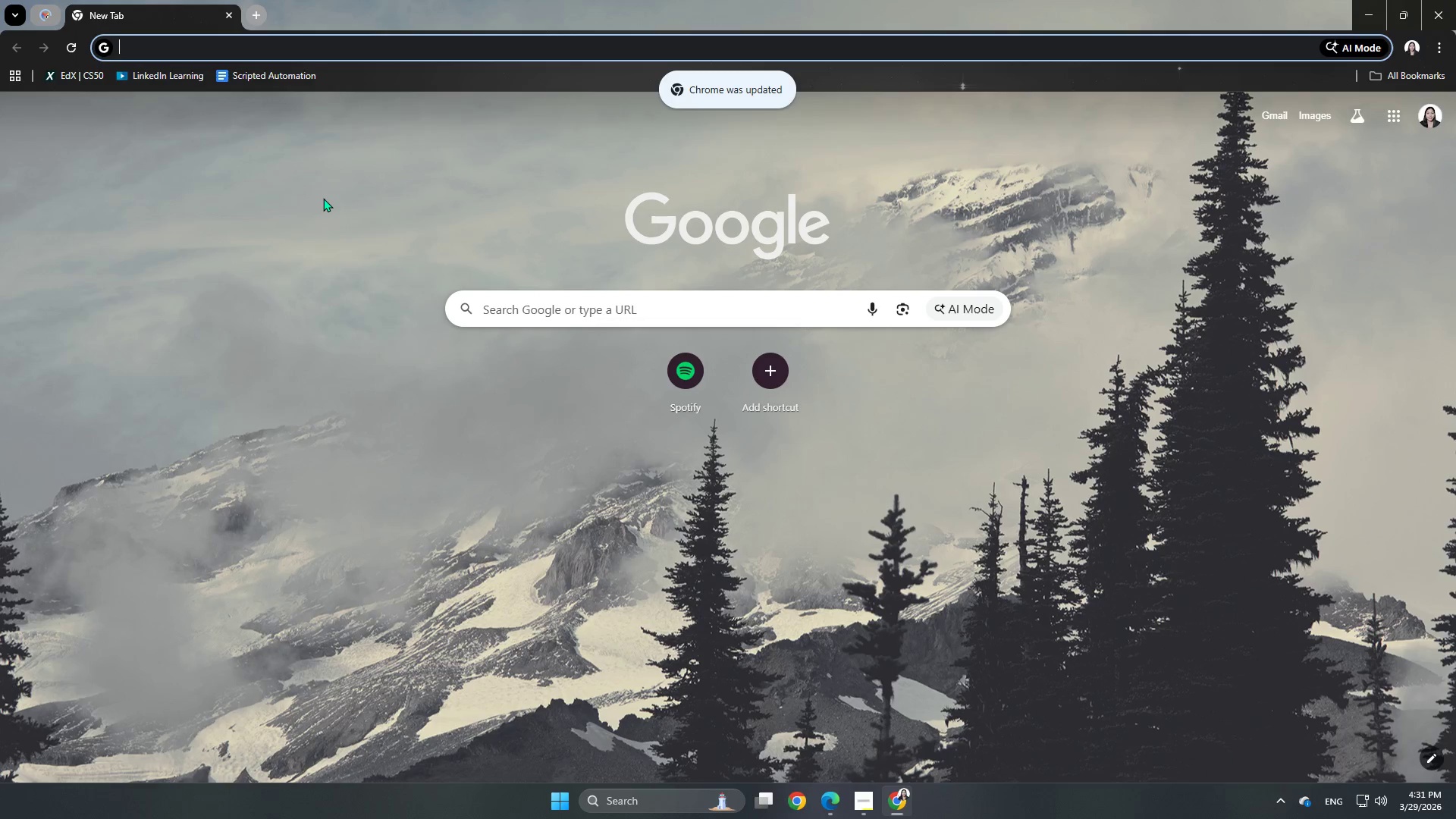 
wait(9.08)
 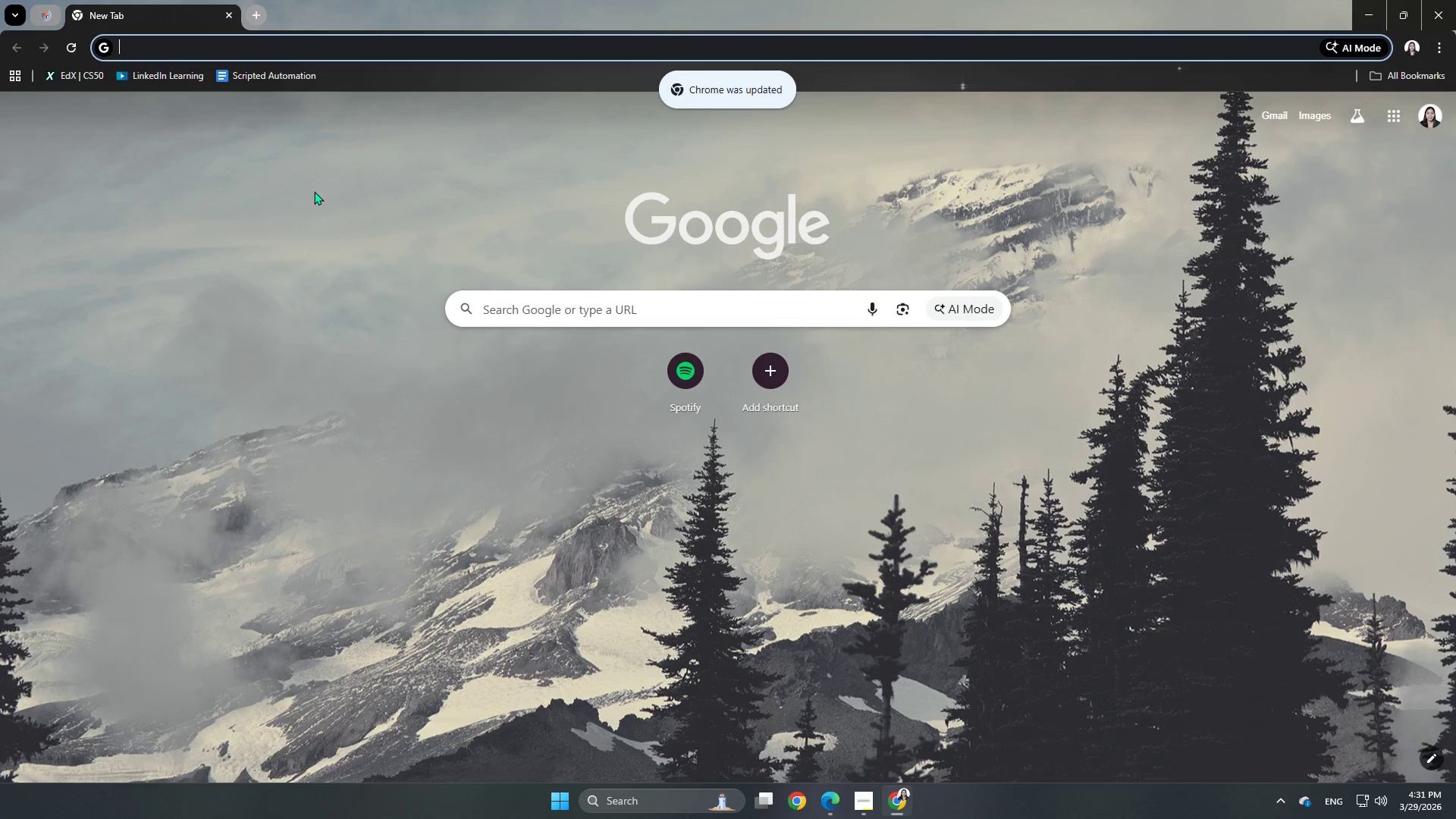 
key(Control+V)
 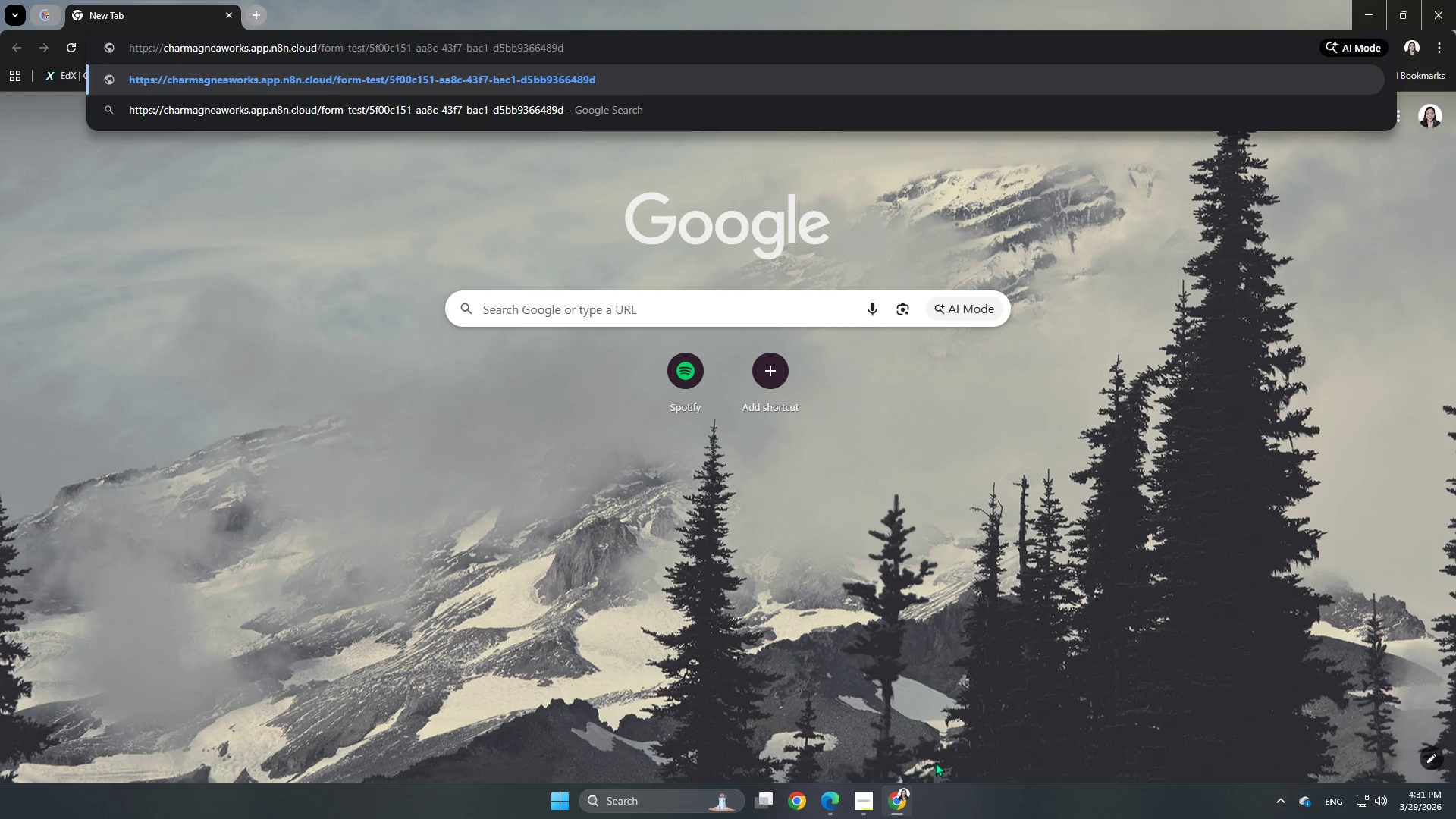 
left_click([829, 805])
 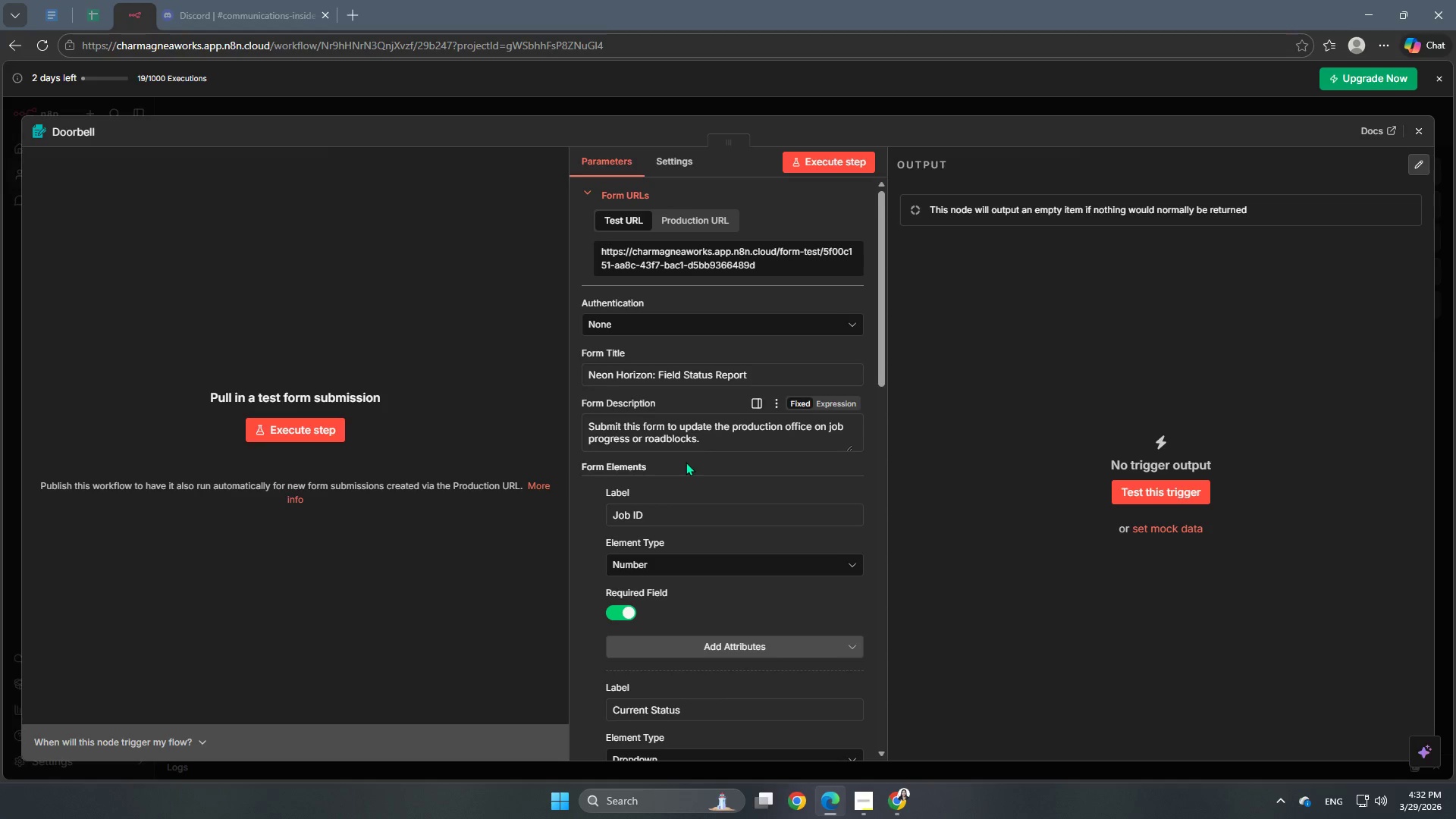 
scroll: coordinate [698, 472], scroll_direction: up, amount: 3.0
 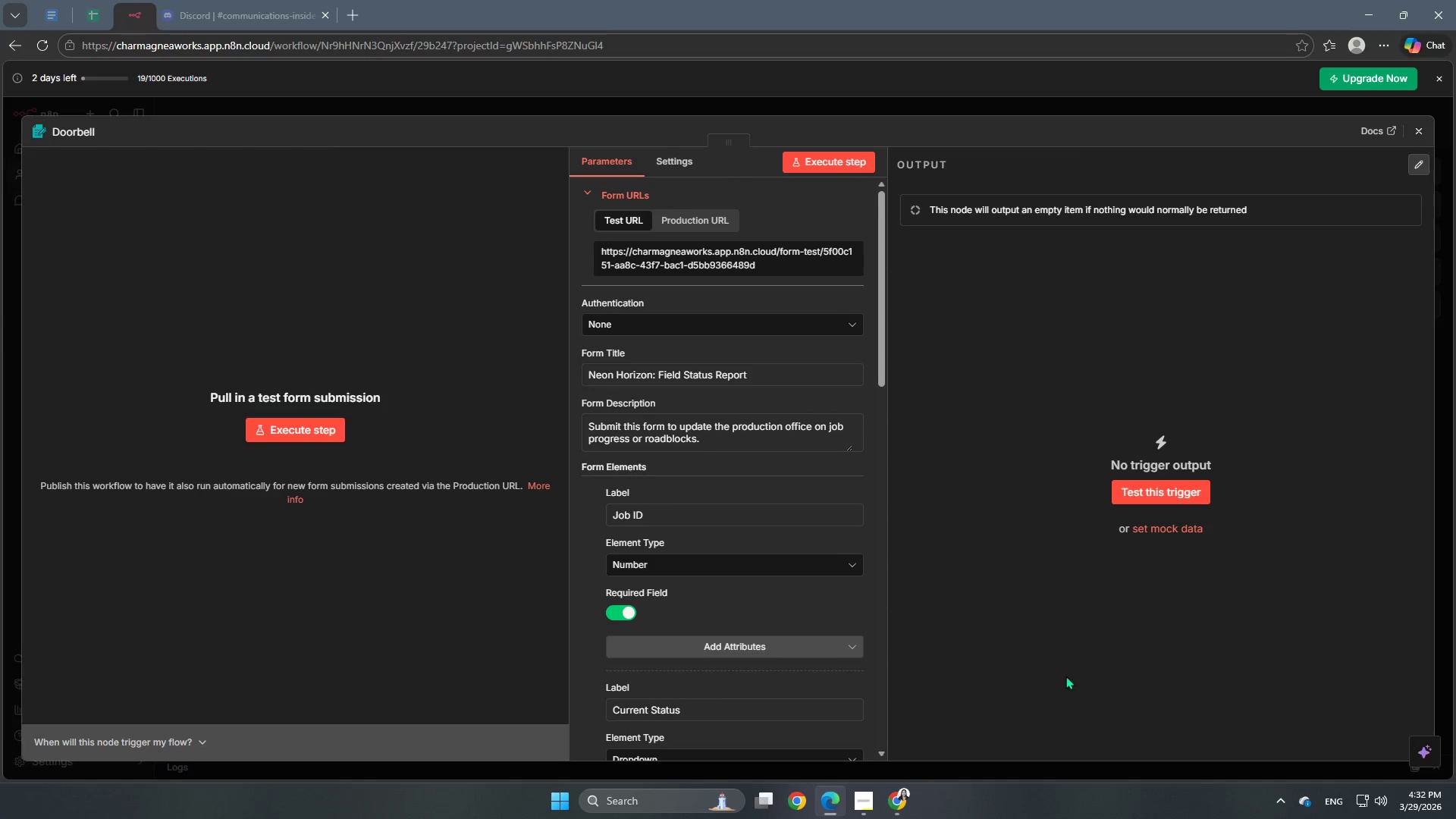 
scroll: coordinate [1059, 687], scroll_direction: down, amount: 1.0
 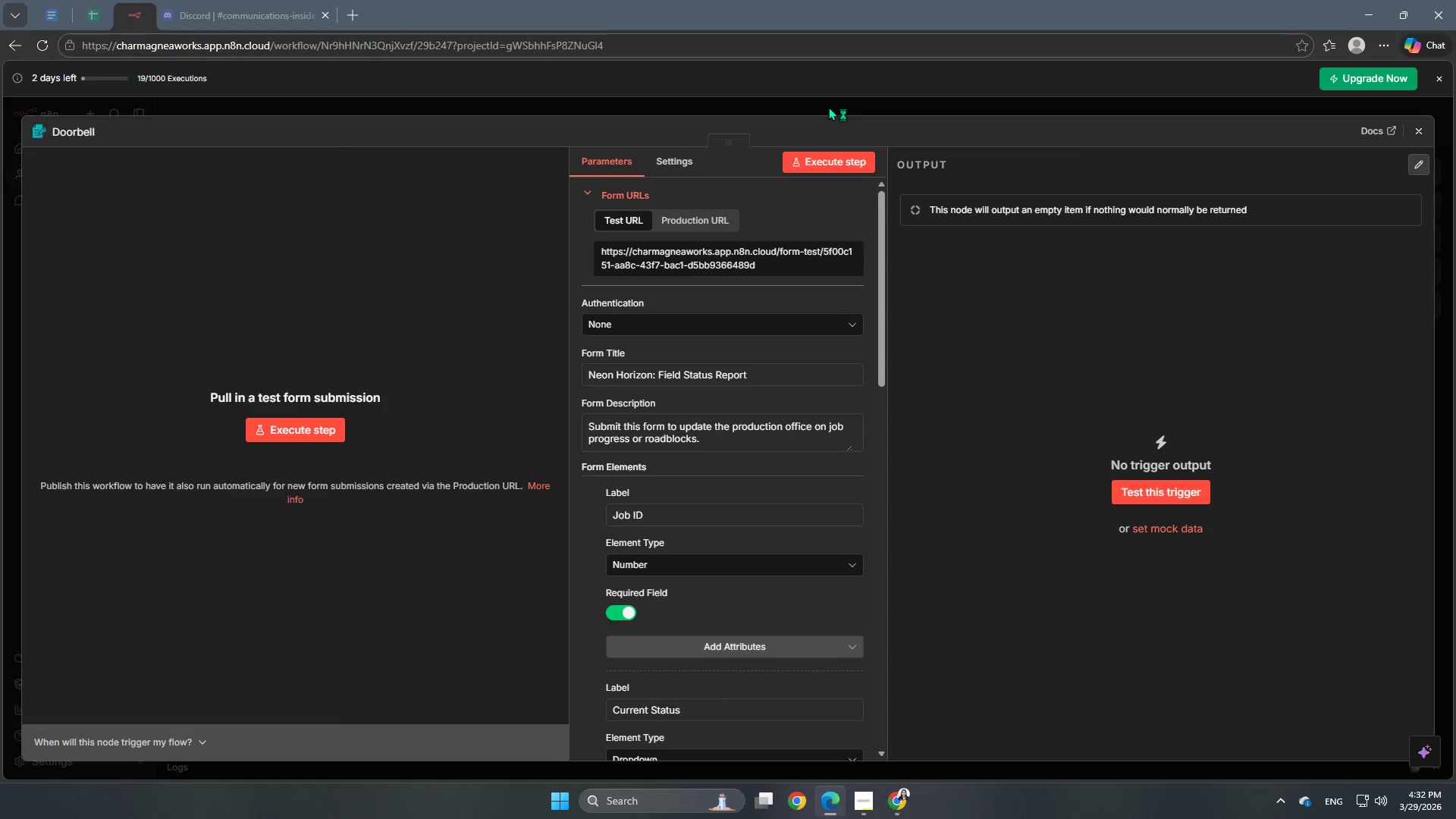 
left_click([828, 106])
 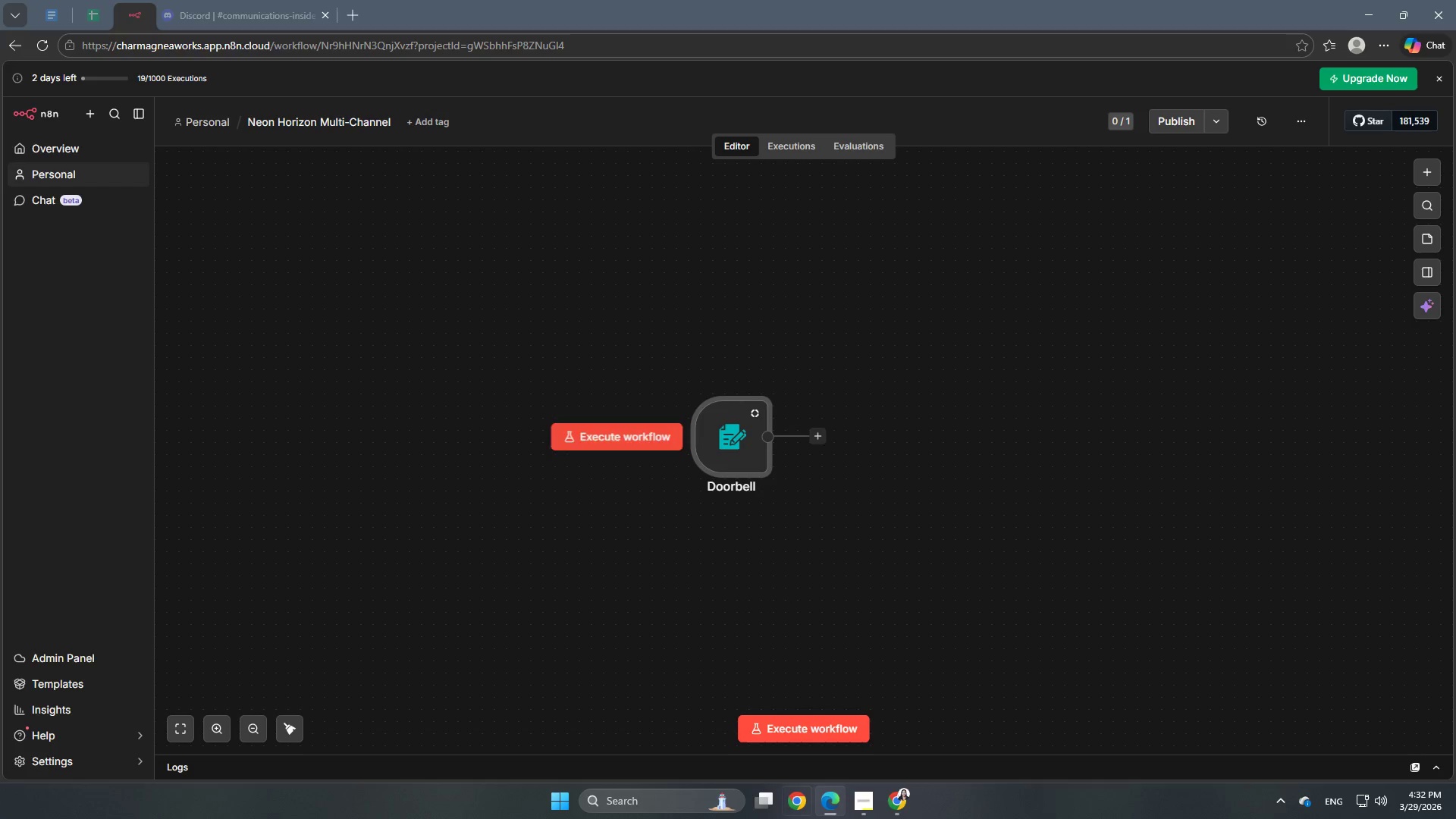 
left_click([896, 802])
 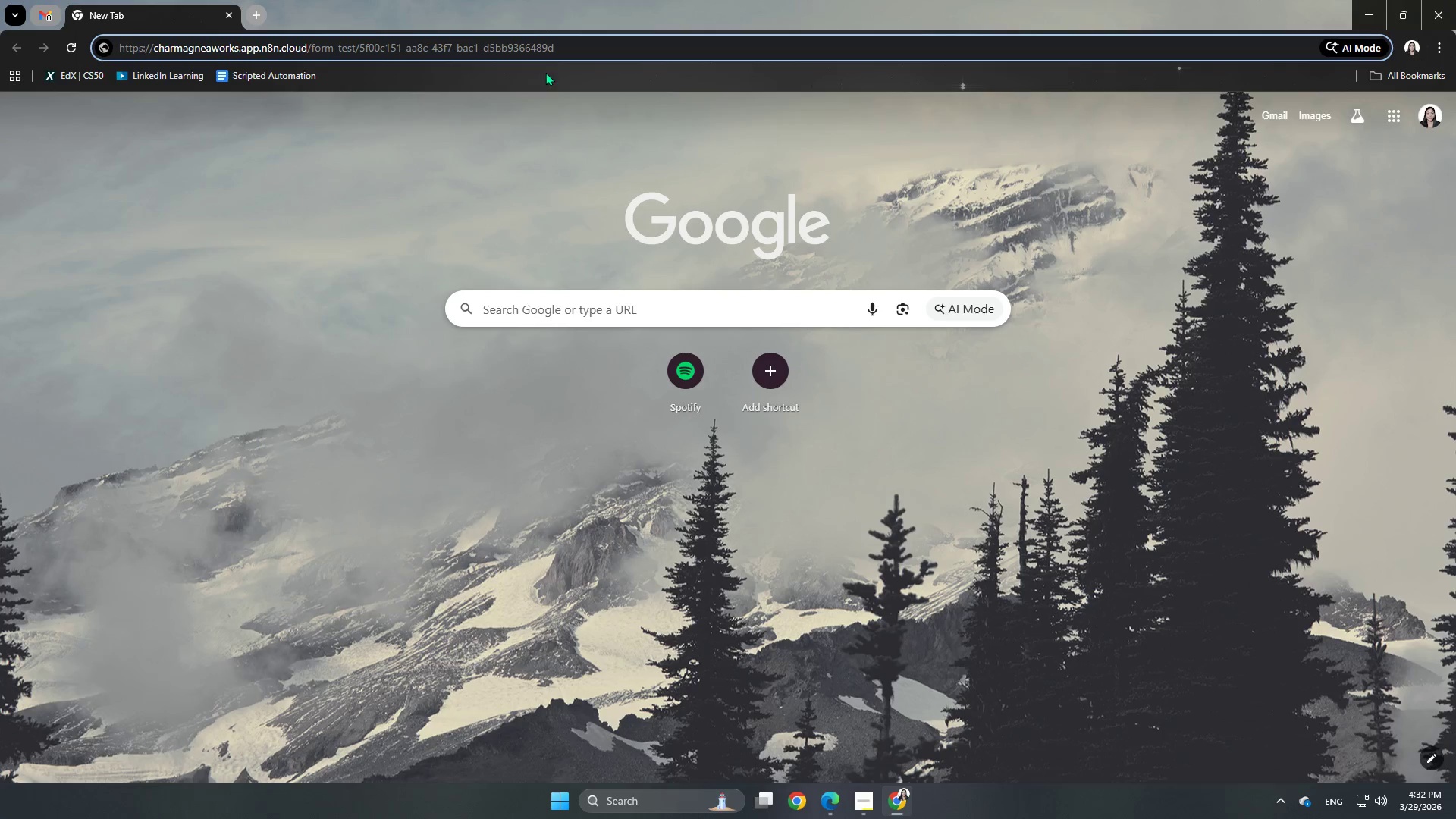 
left_click([567, 53])
 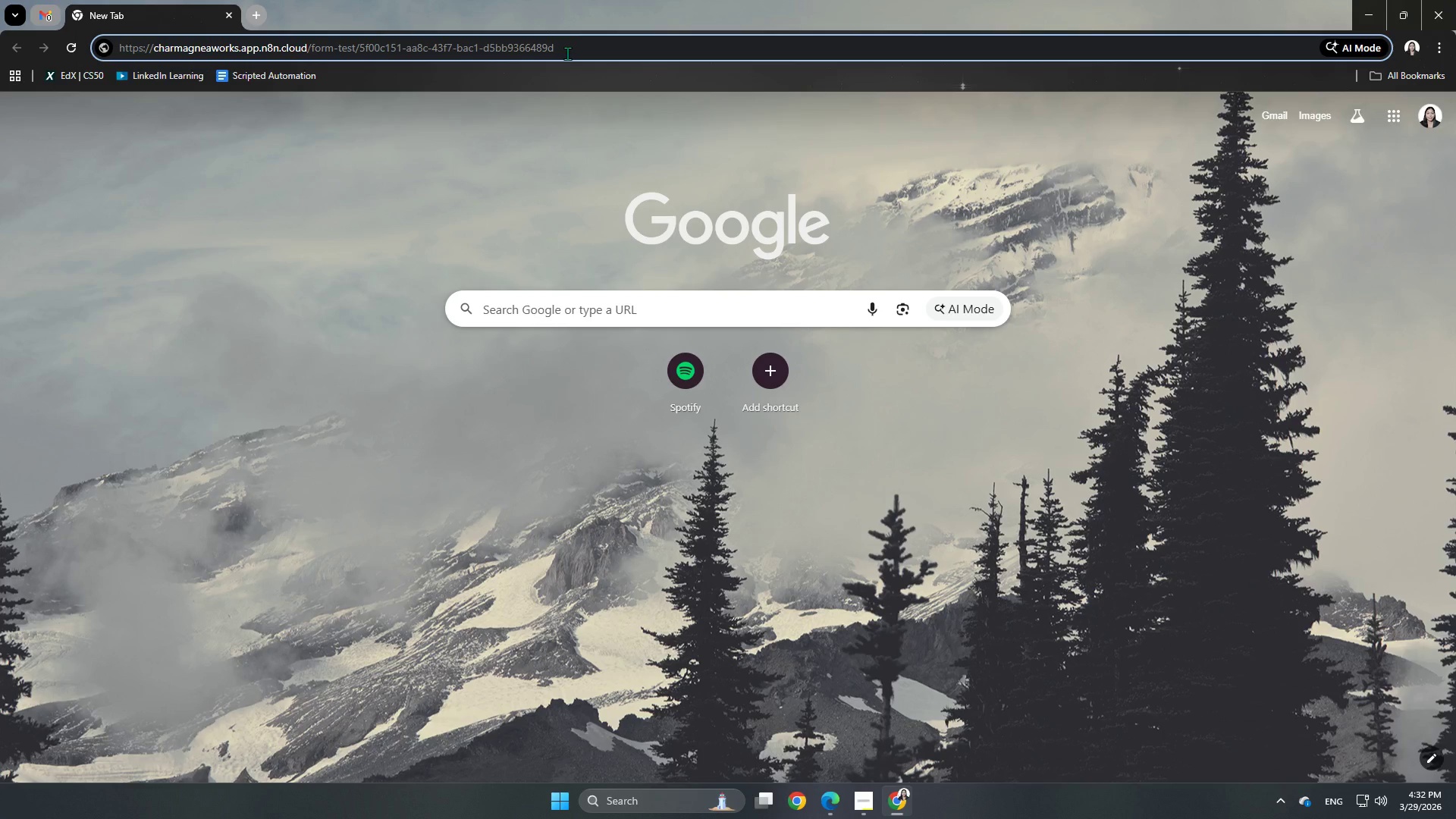 
key(NumpadEnter)
 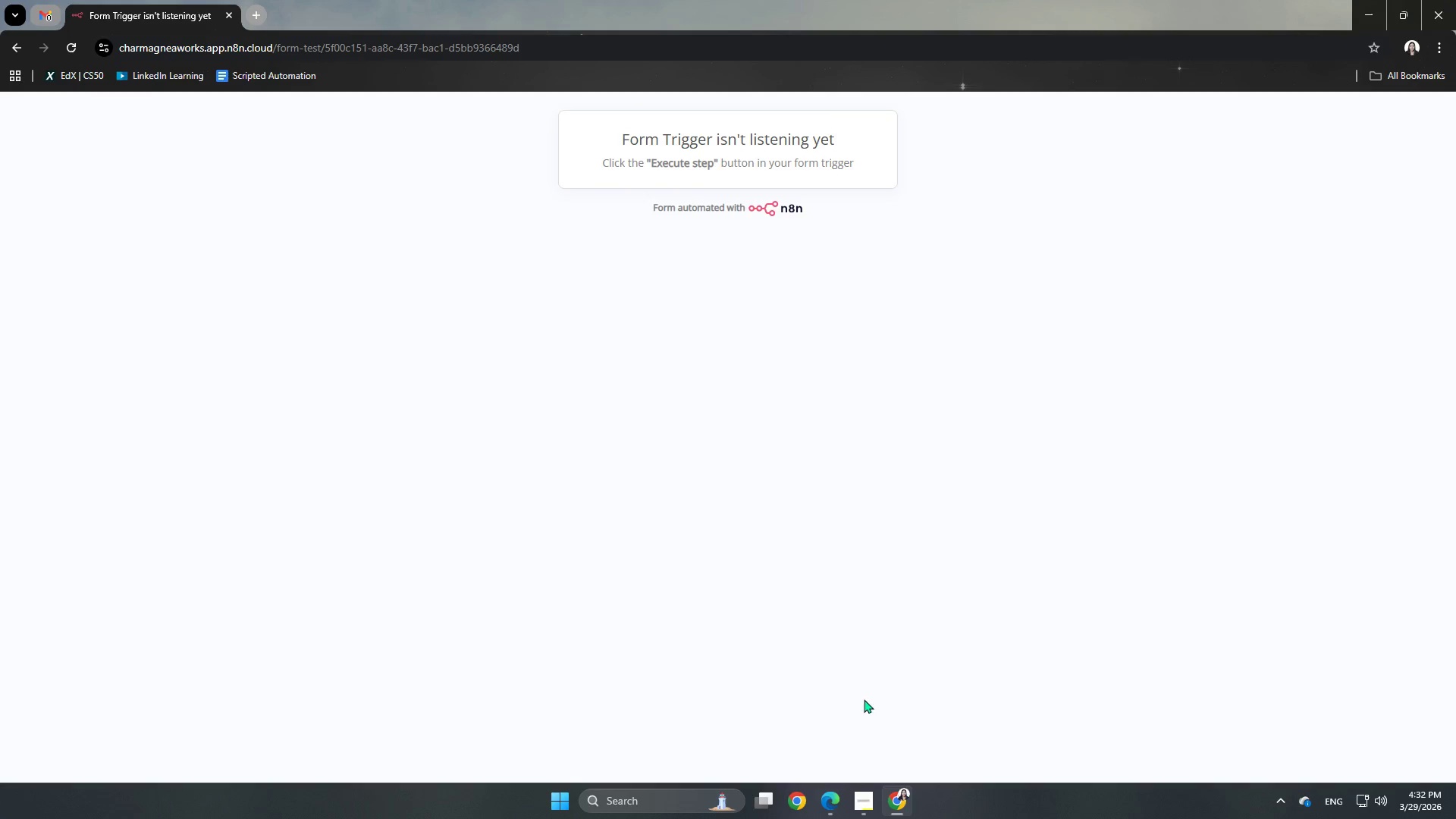 
left_click([830, 809])
 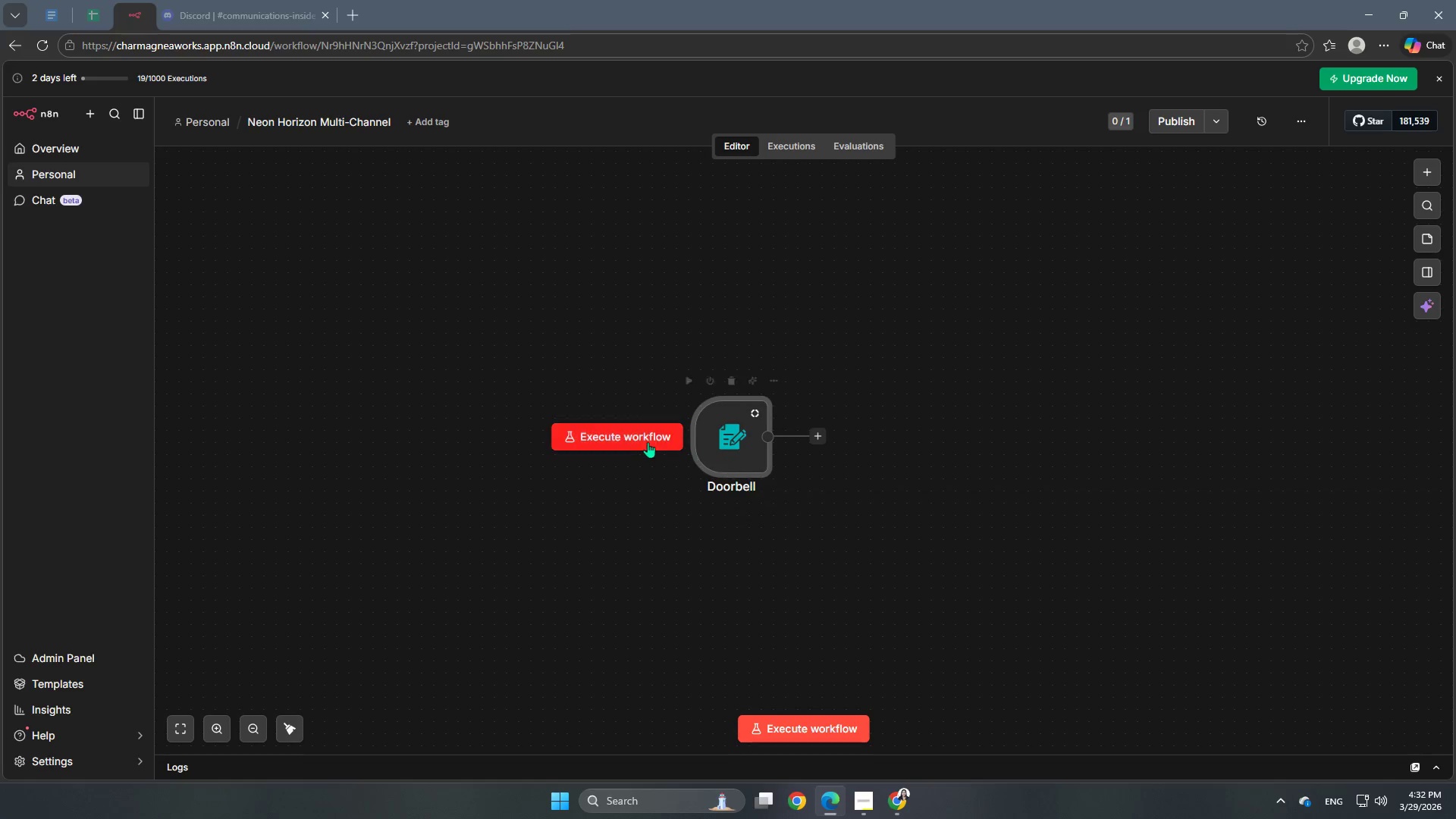 
left_click([667, 437])
 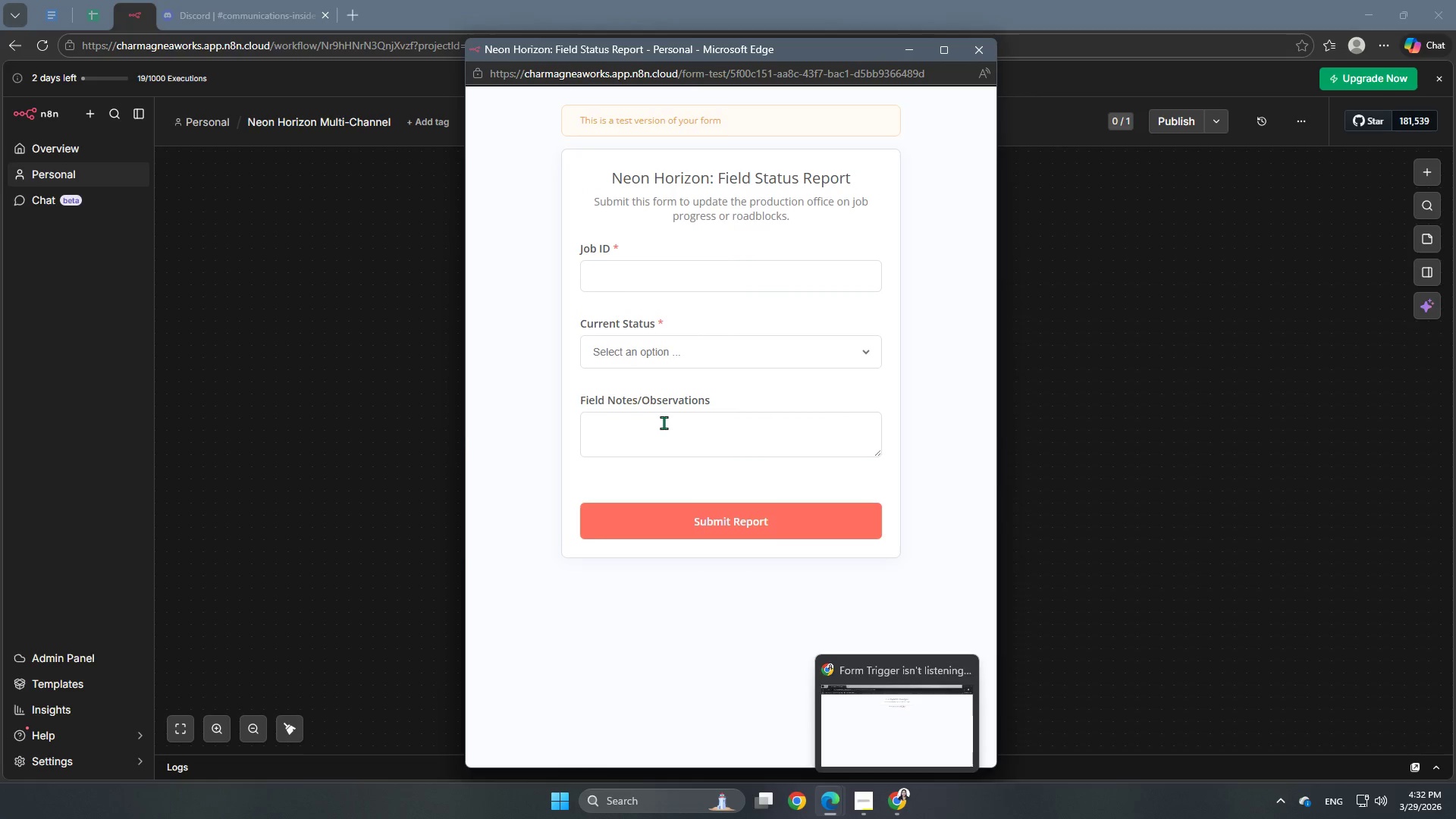 
left_click([630, 273])
 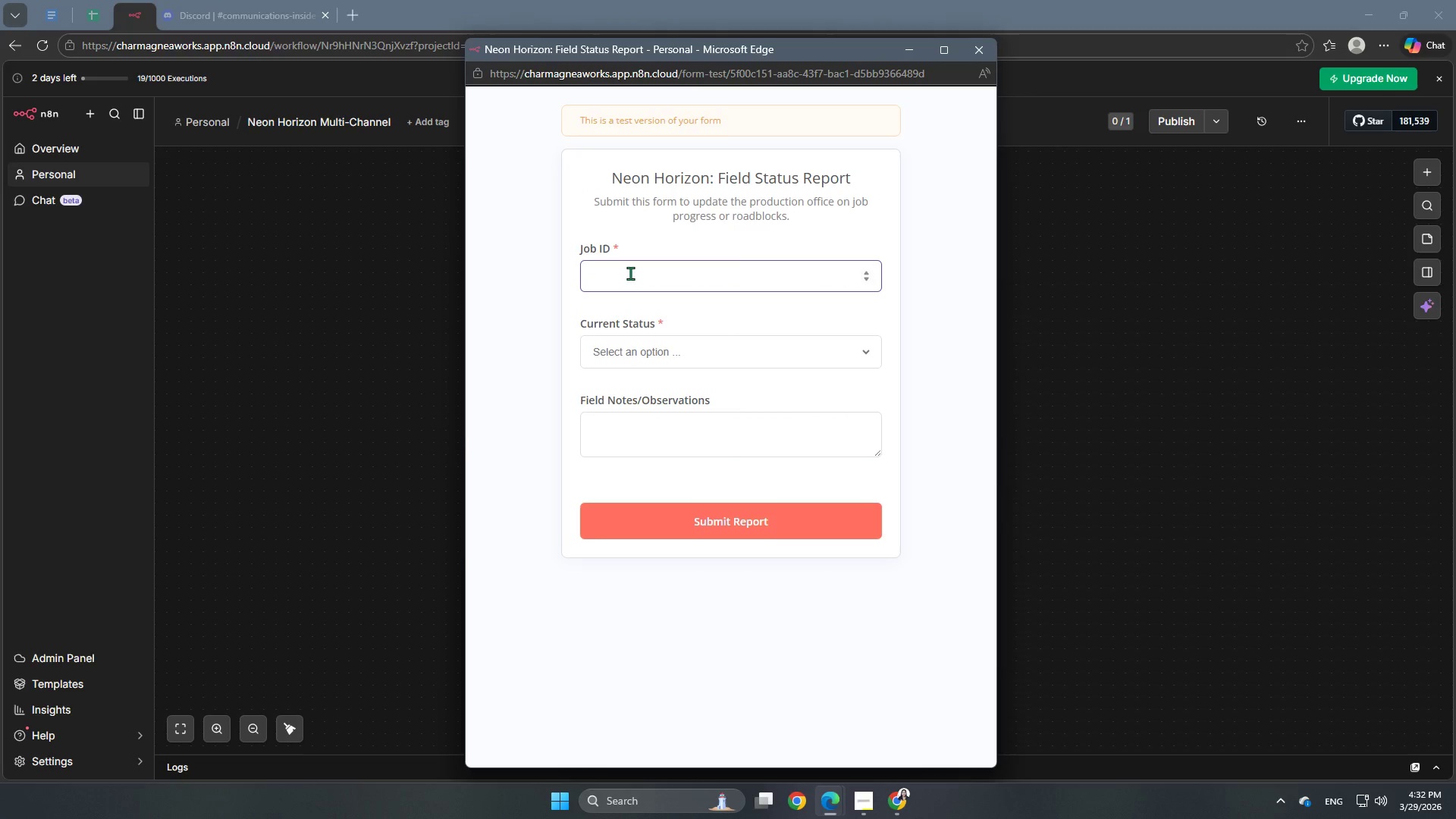 
wait(5.28)
 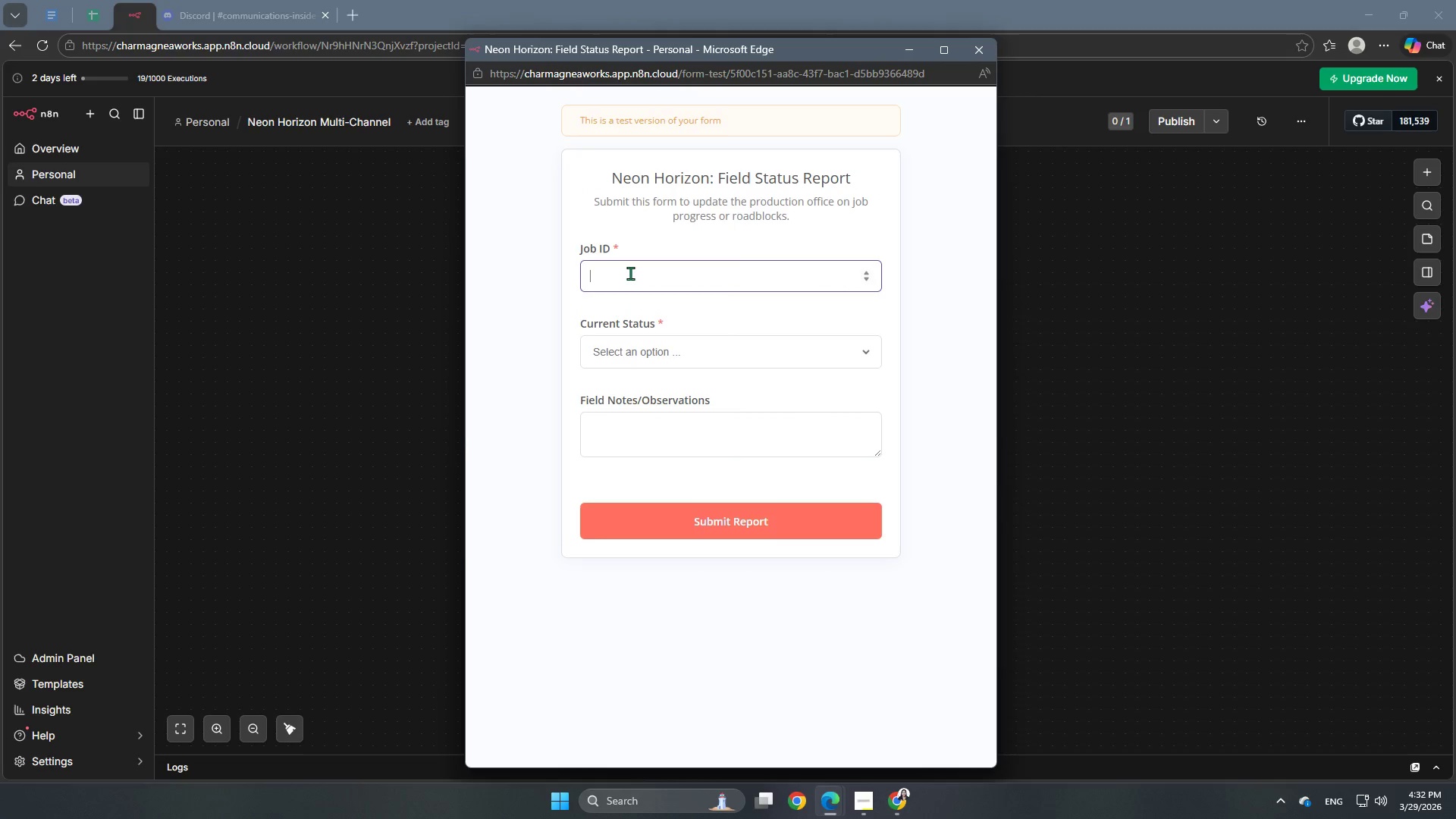 
key(Numpad1)
 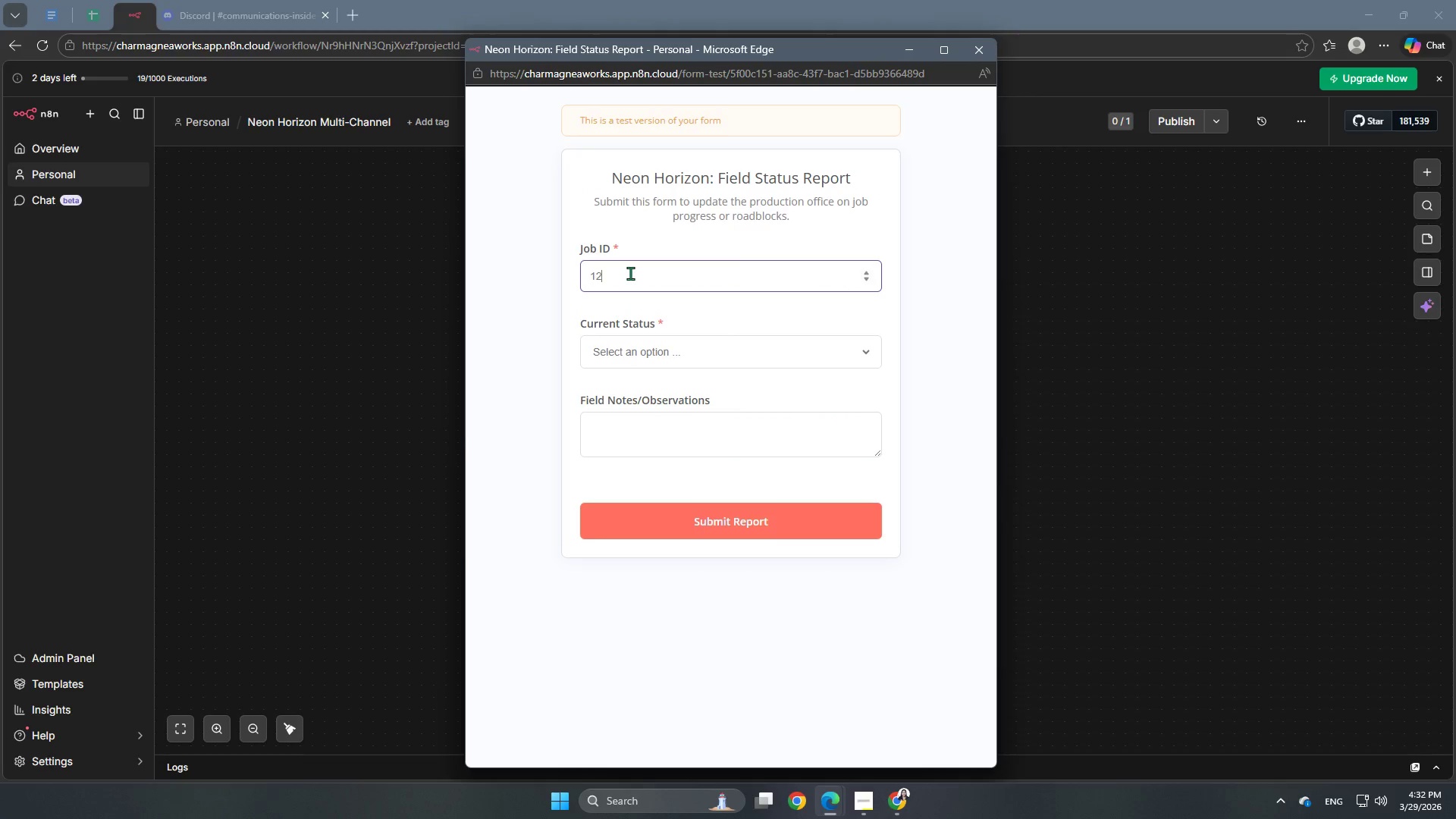 
key(Numpad2)
 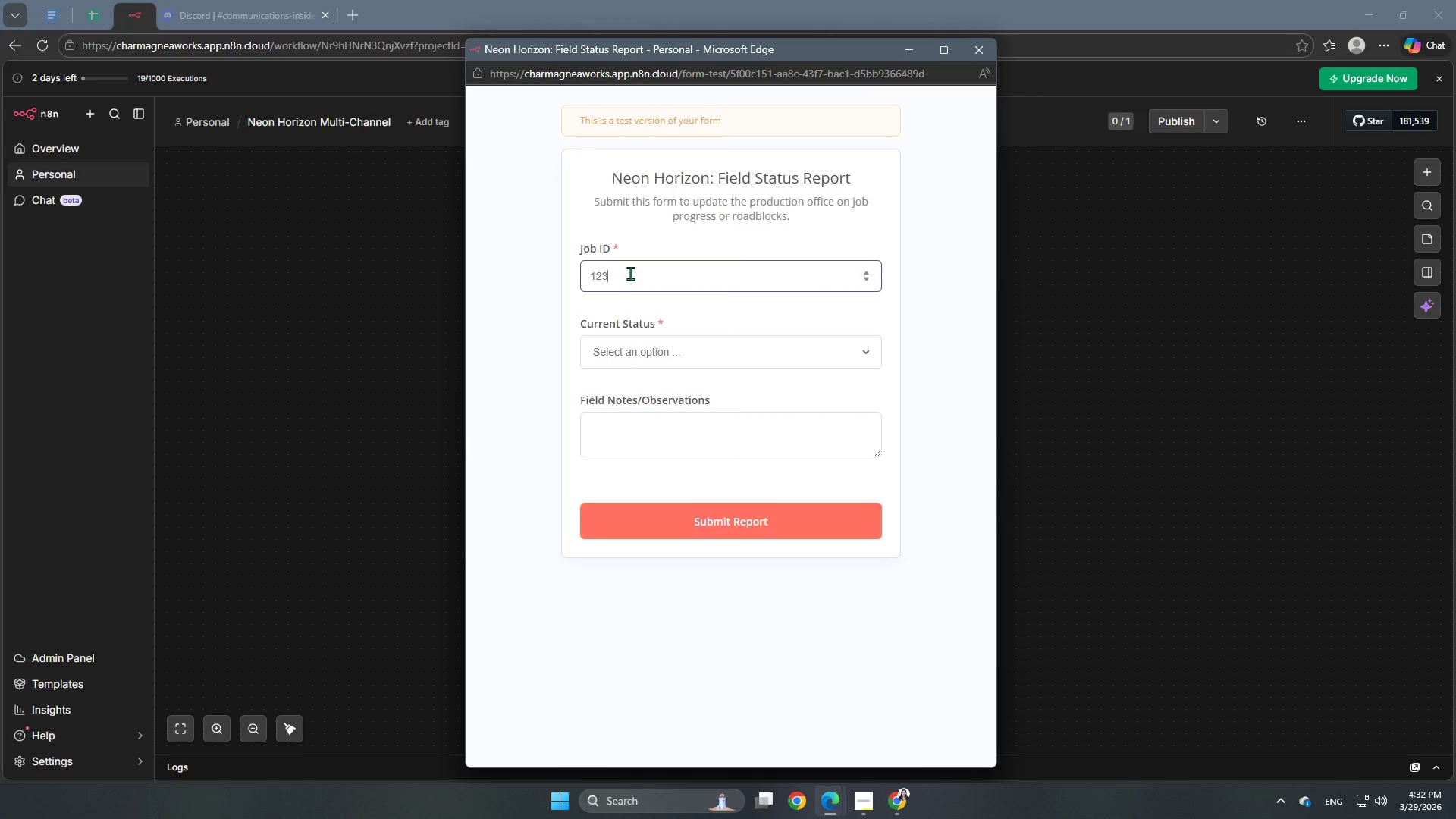 
key(Numpad3)
 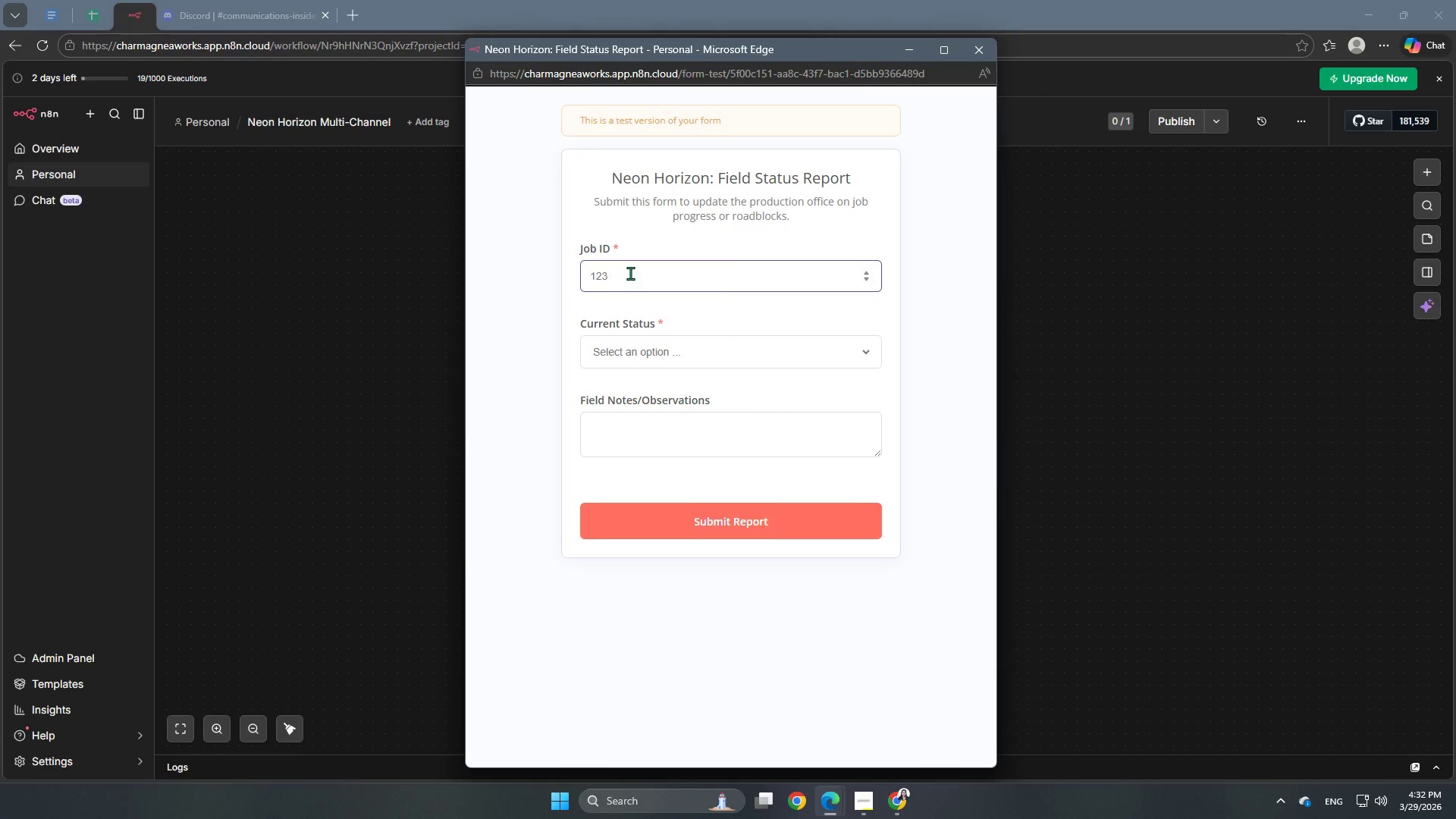 
key(Numpad6)
 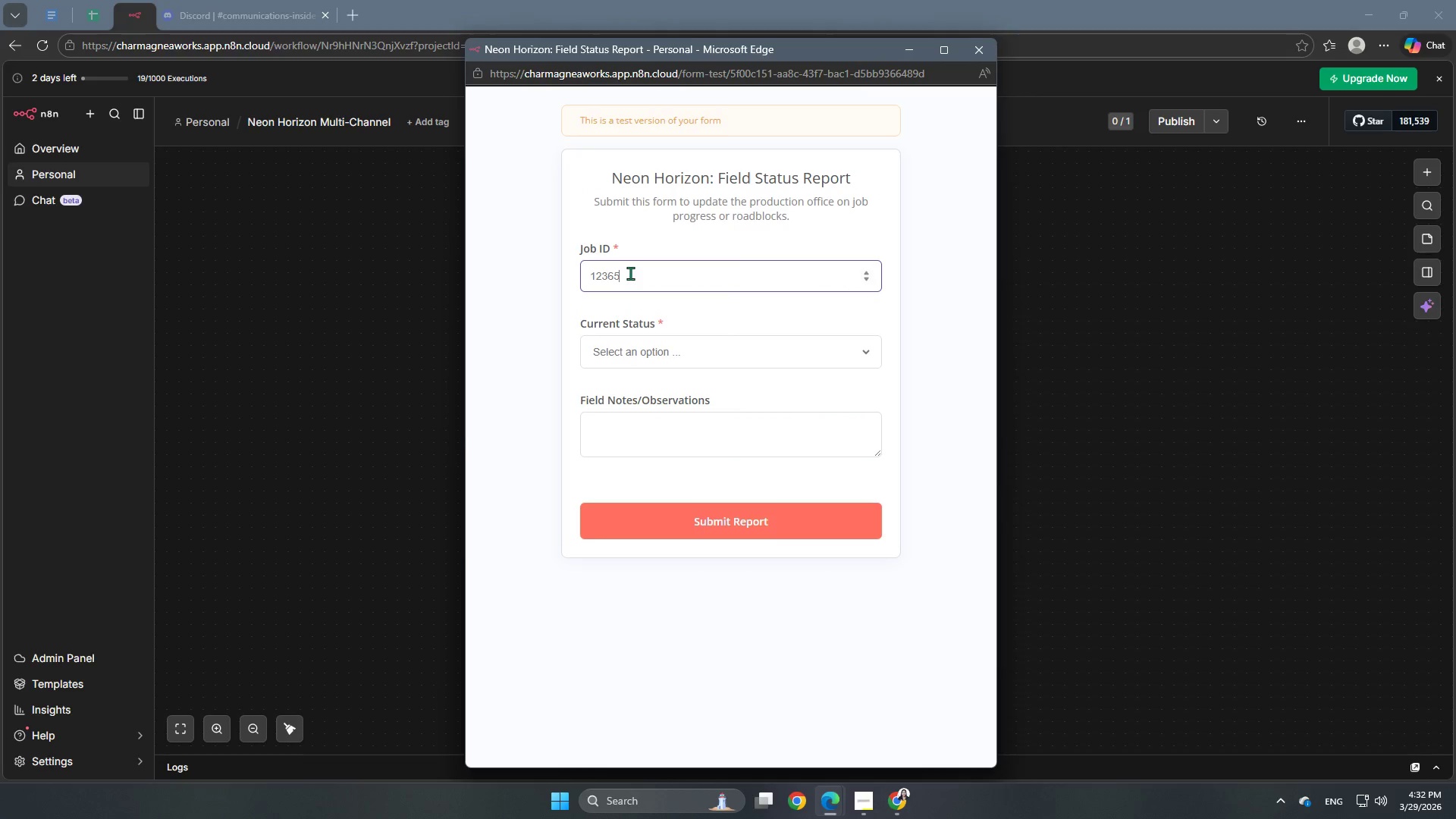 
key(Numpad5)
 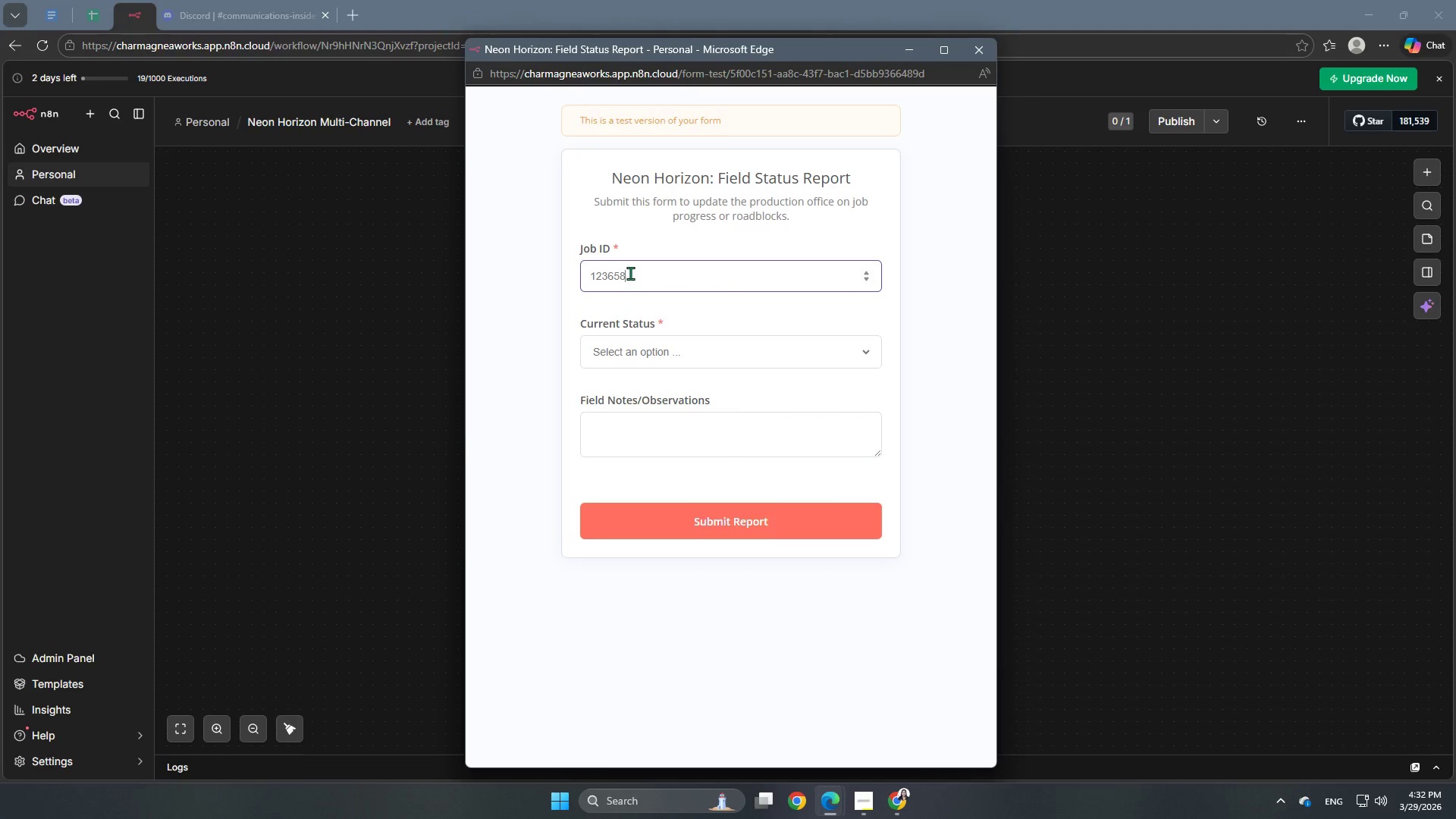 
key(Numpad8)
 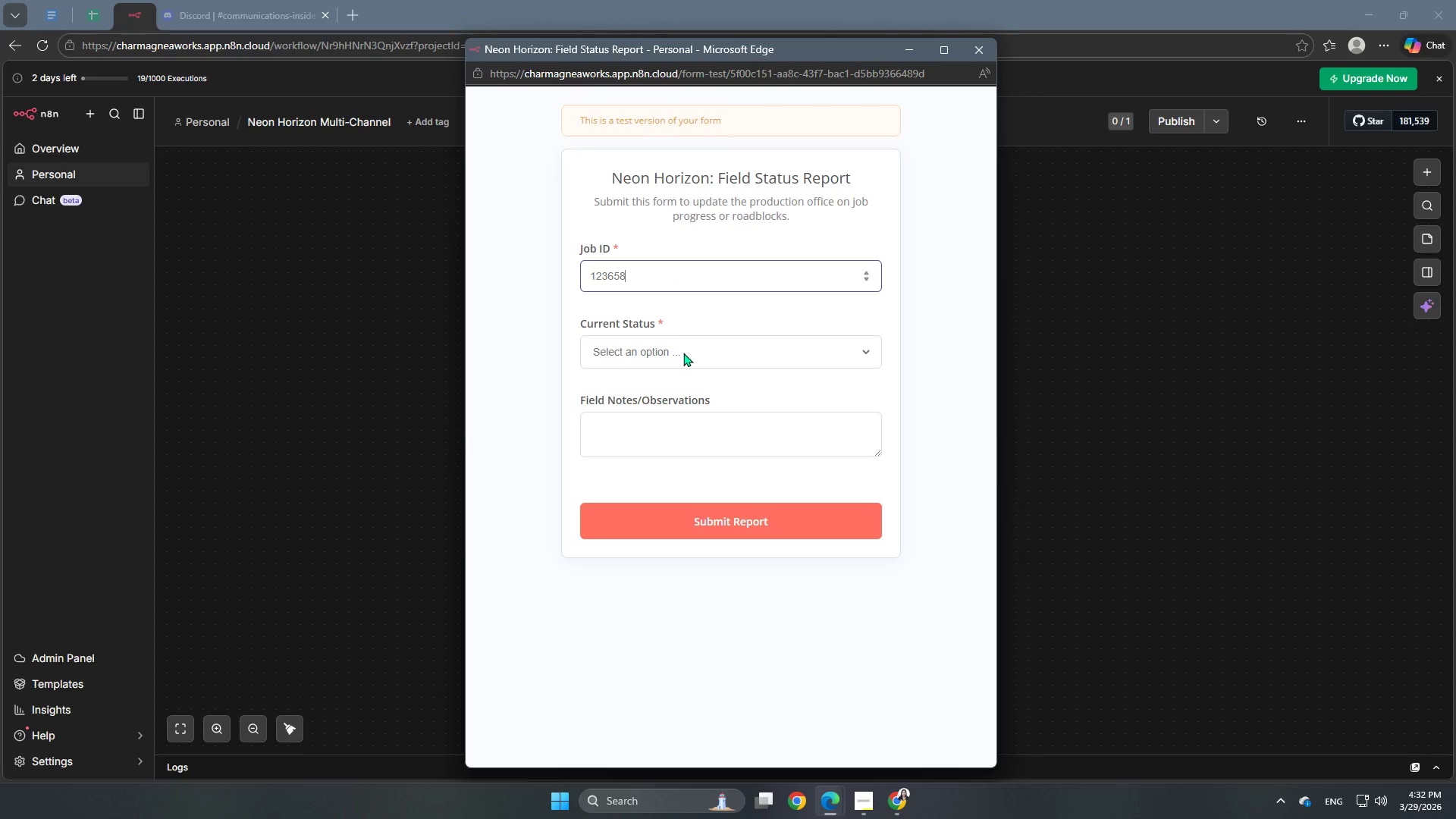 
left_click([683, 353])
 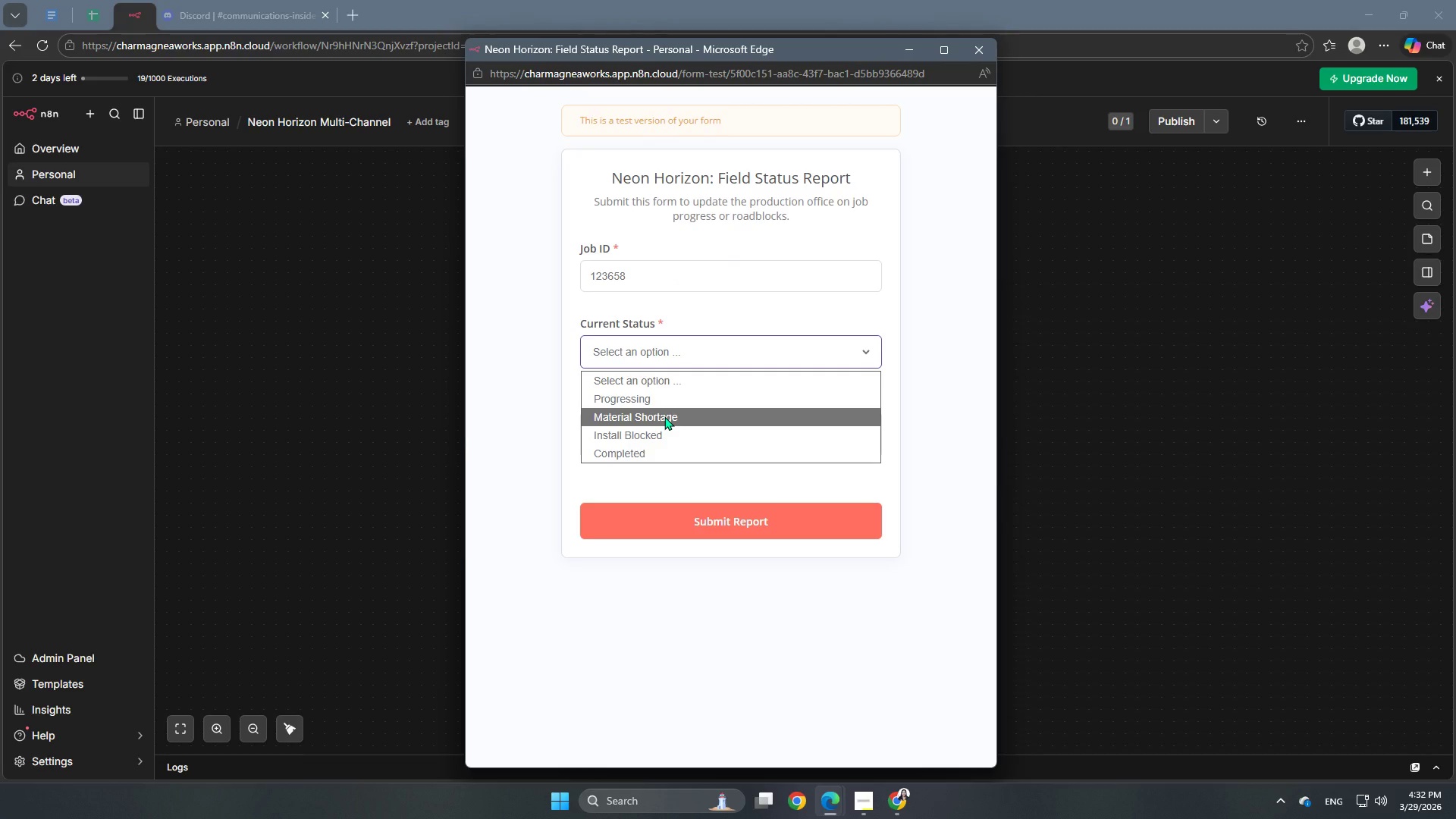 
wait(5.44)
 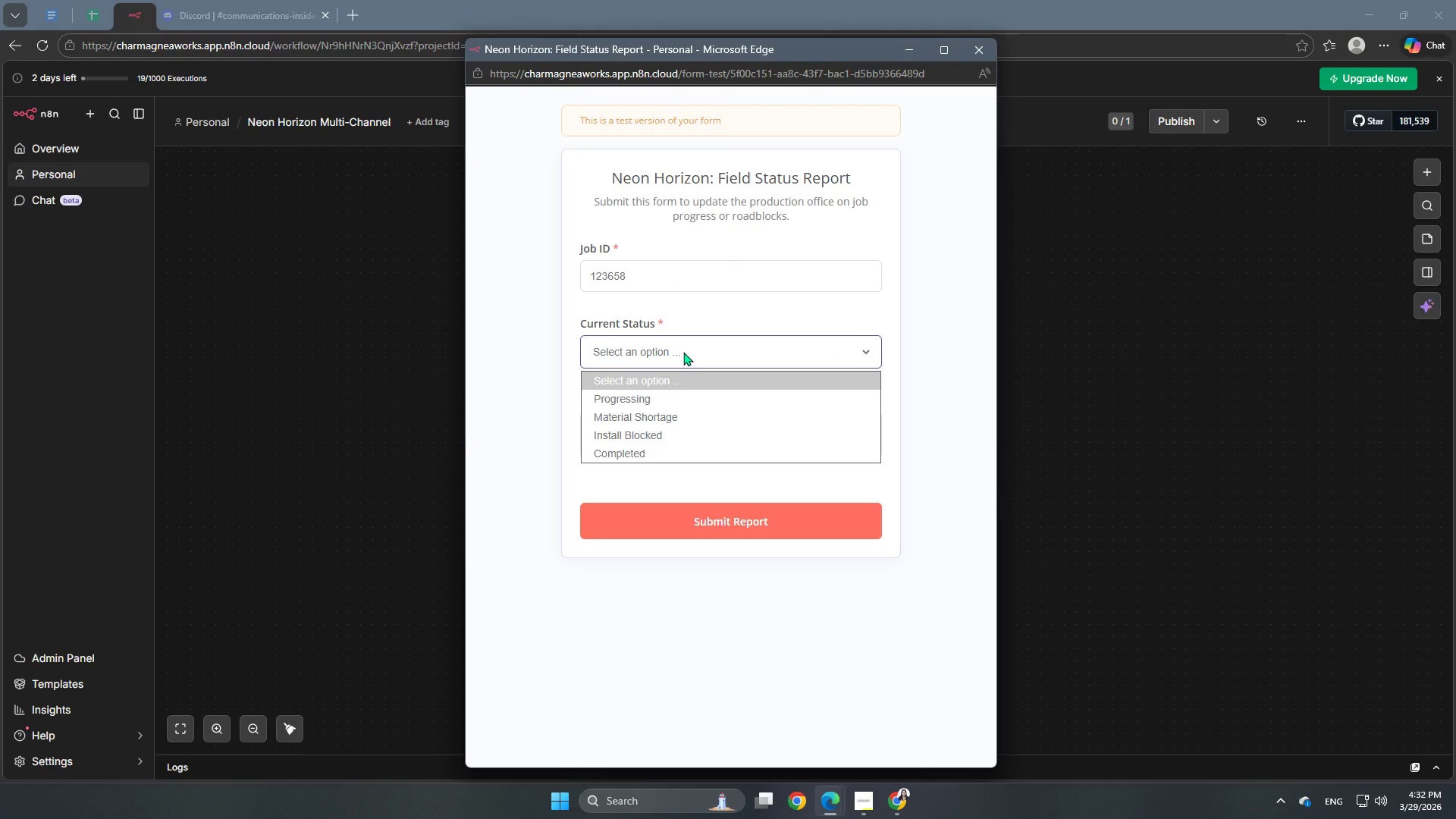 
left_click([666, 411])
 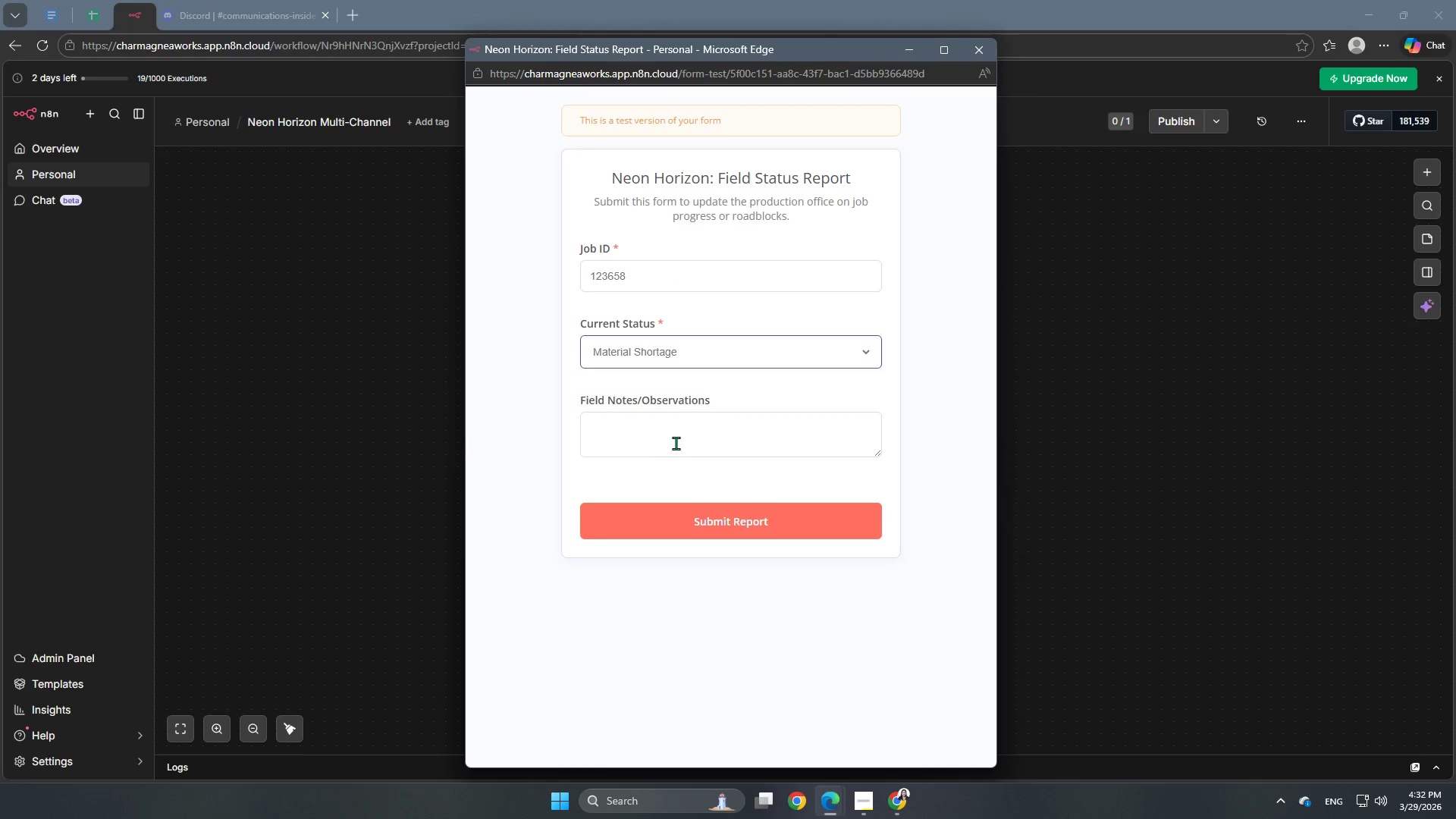 
left_click([677, 447])
 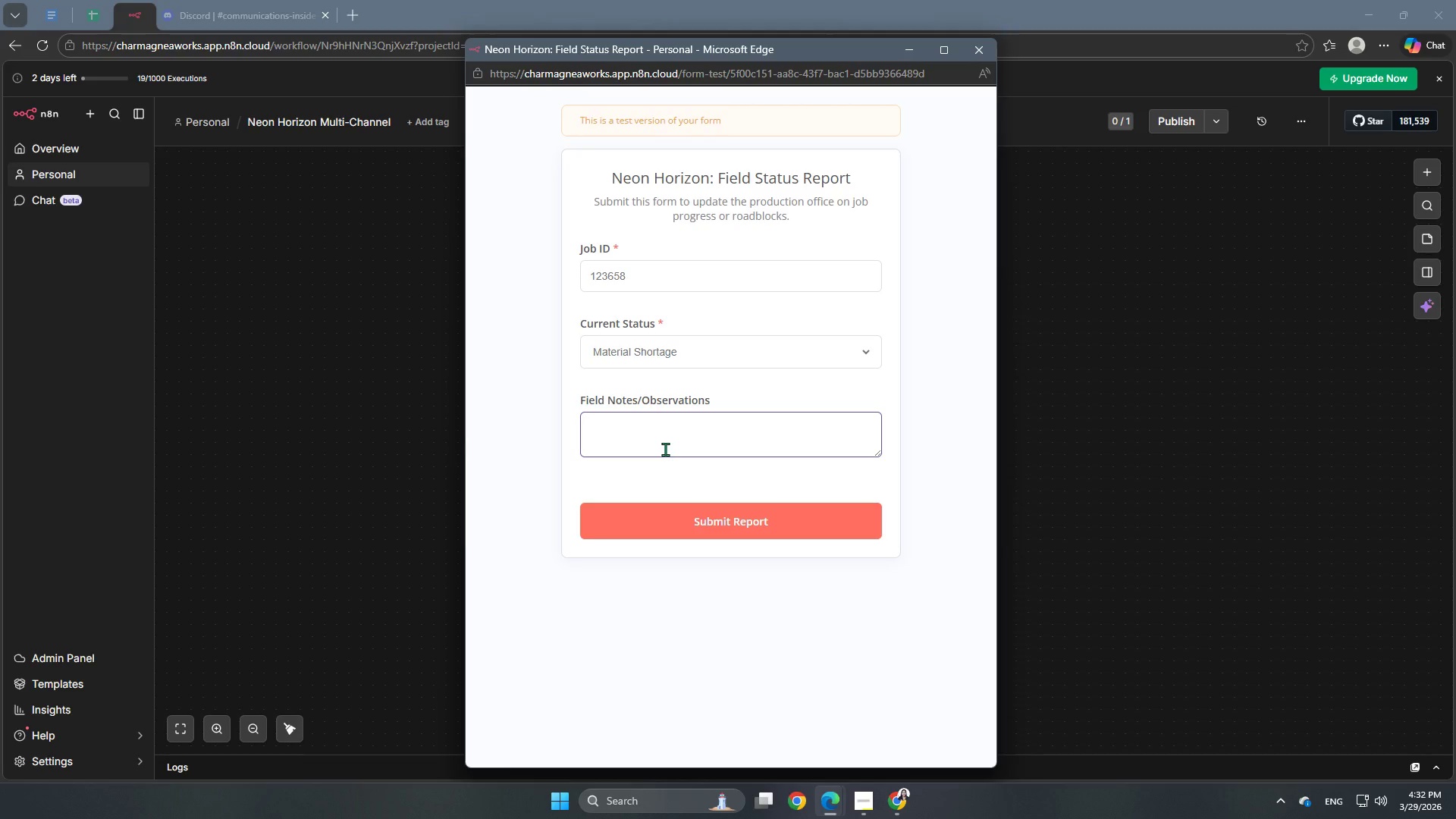 
type(The pipes are out of stock and the wires are all daman)
key(Backspace)
type(ged/)
key(Backspace)
type(.)
 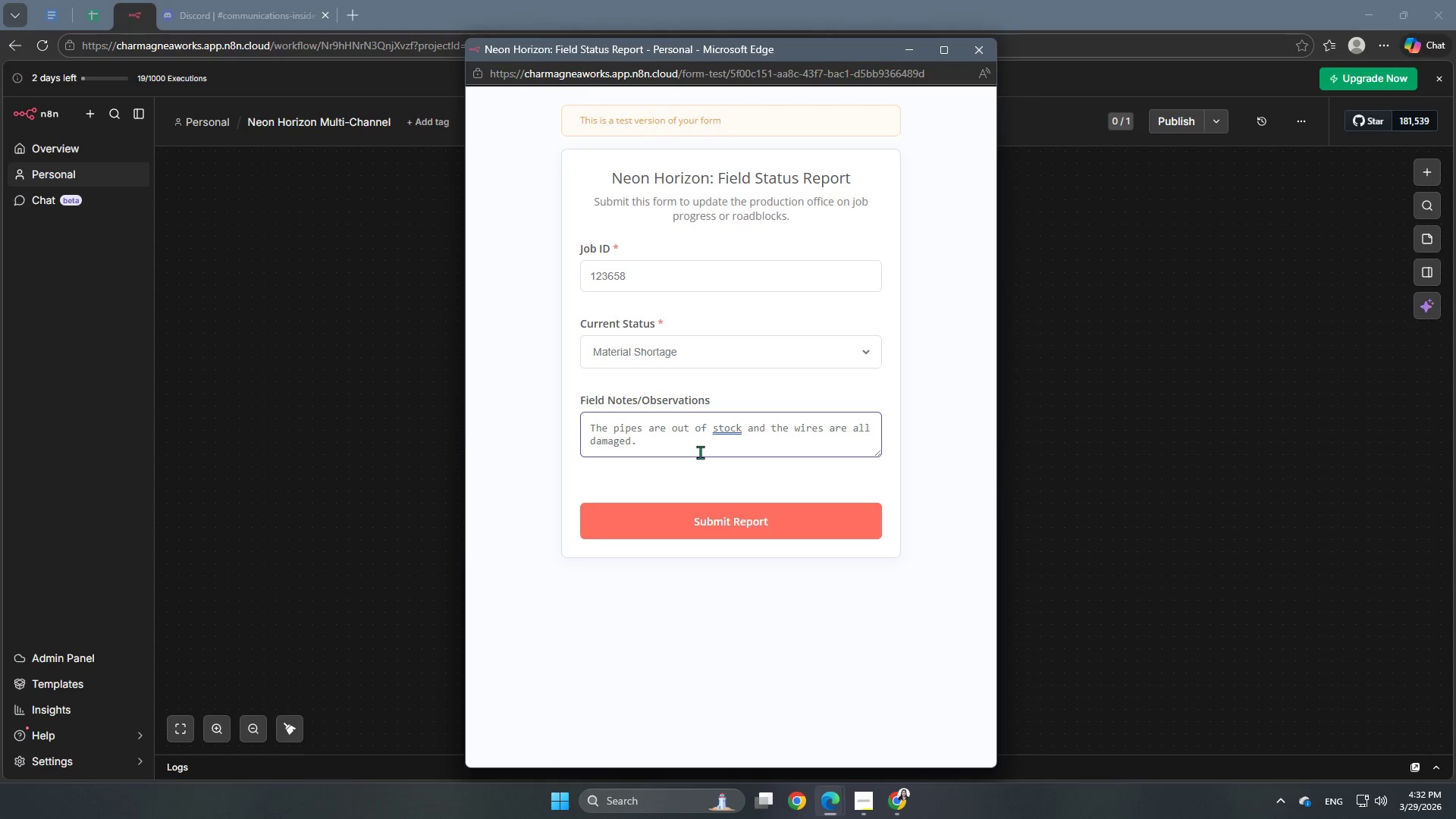 
left_click([720, 433])
 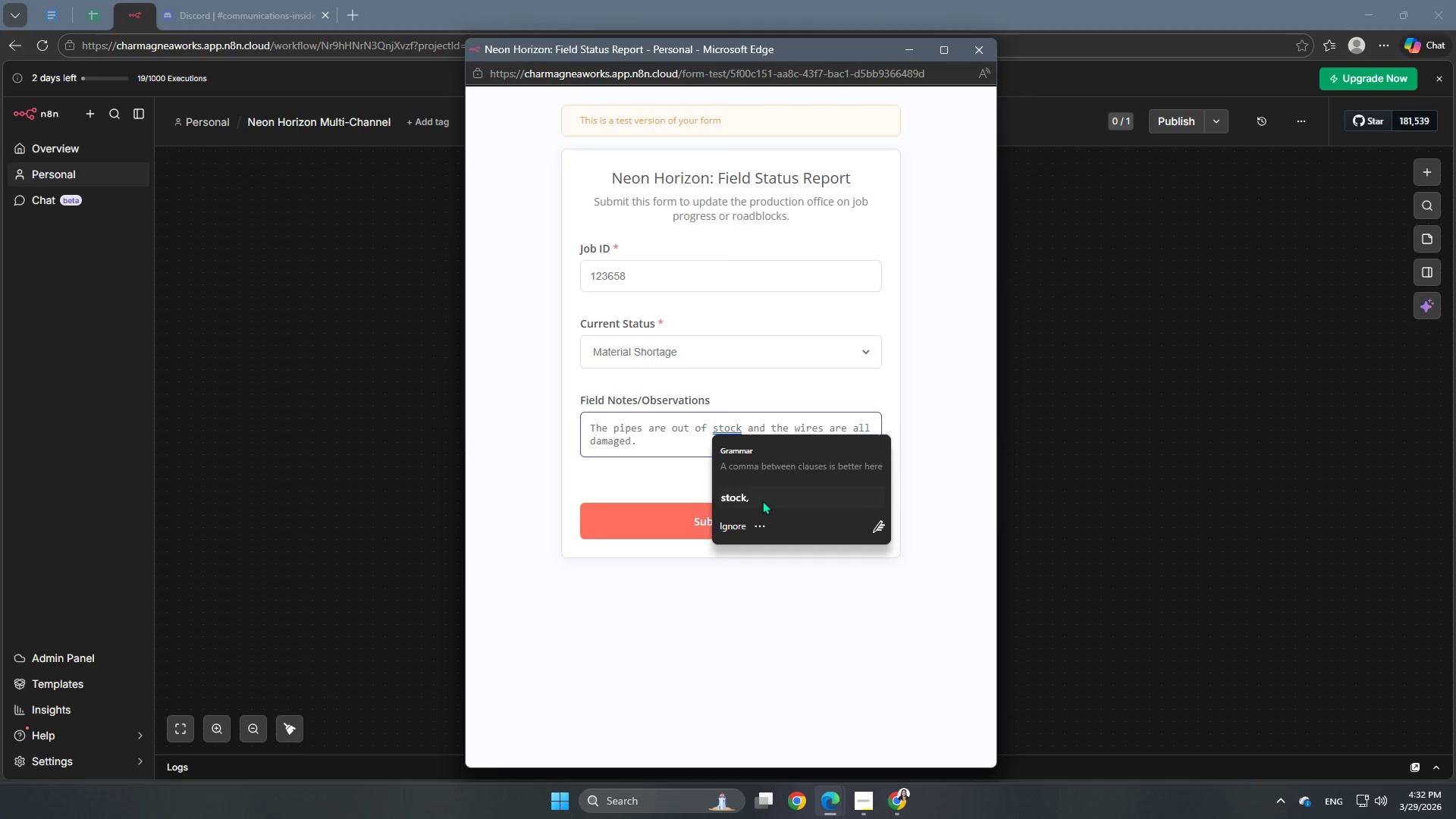 
left_click([763, 502])
 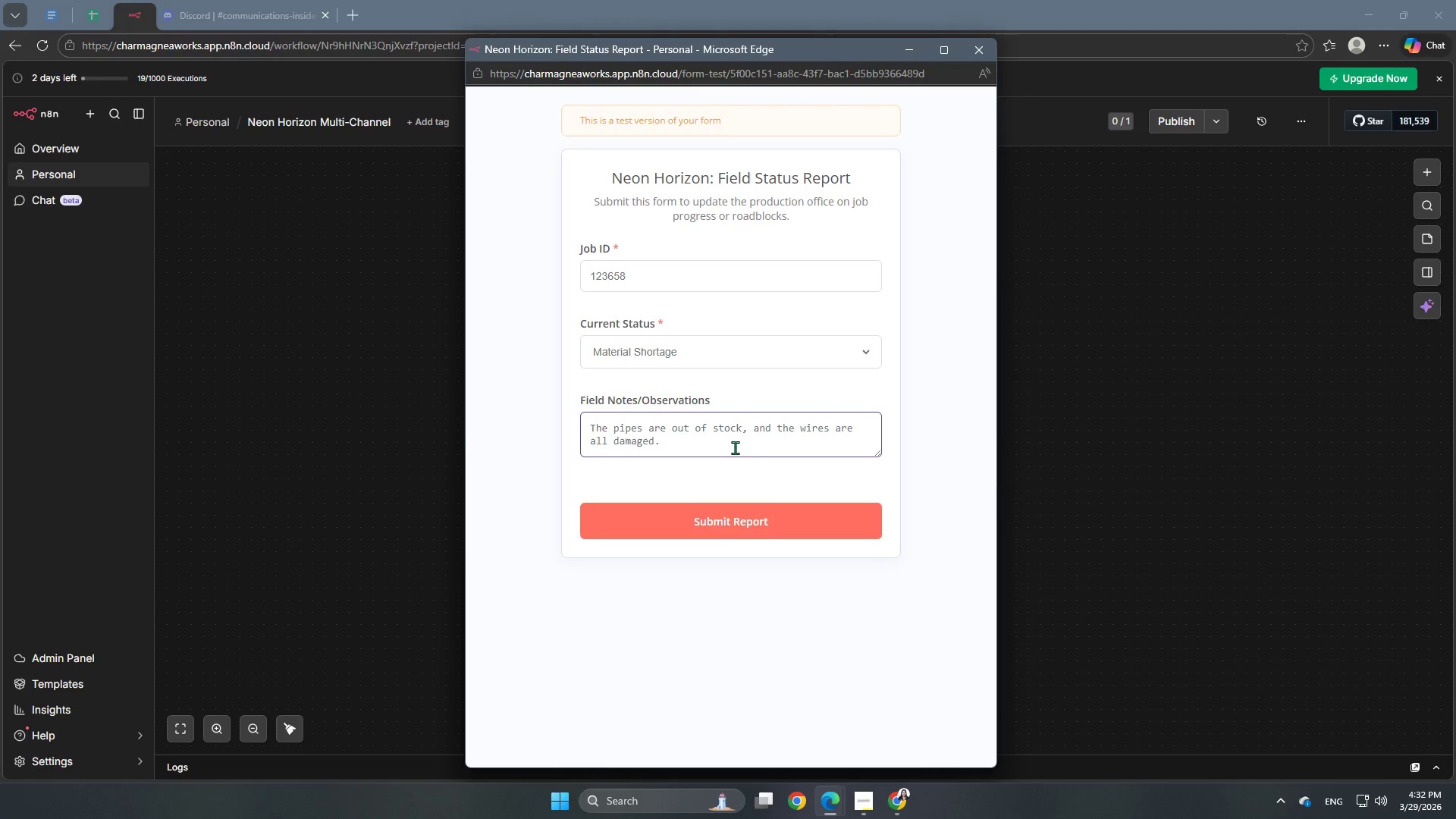 
scroll: coordinate [747, 451], scroll_direction: up, amount: 3.0
 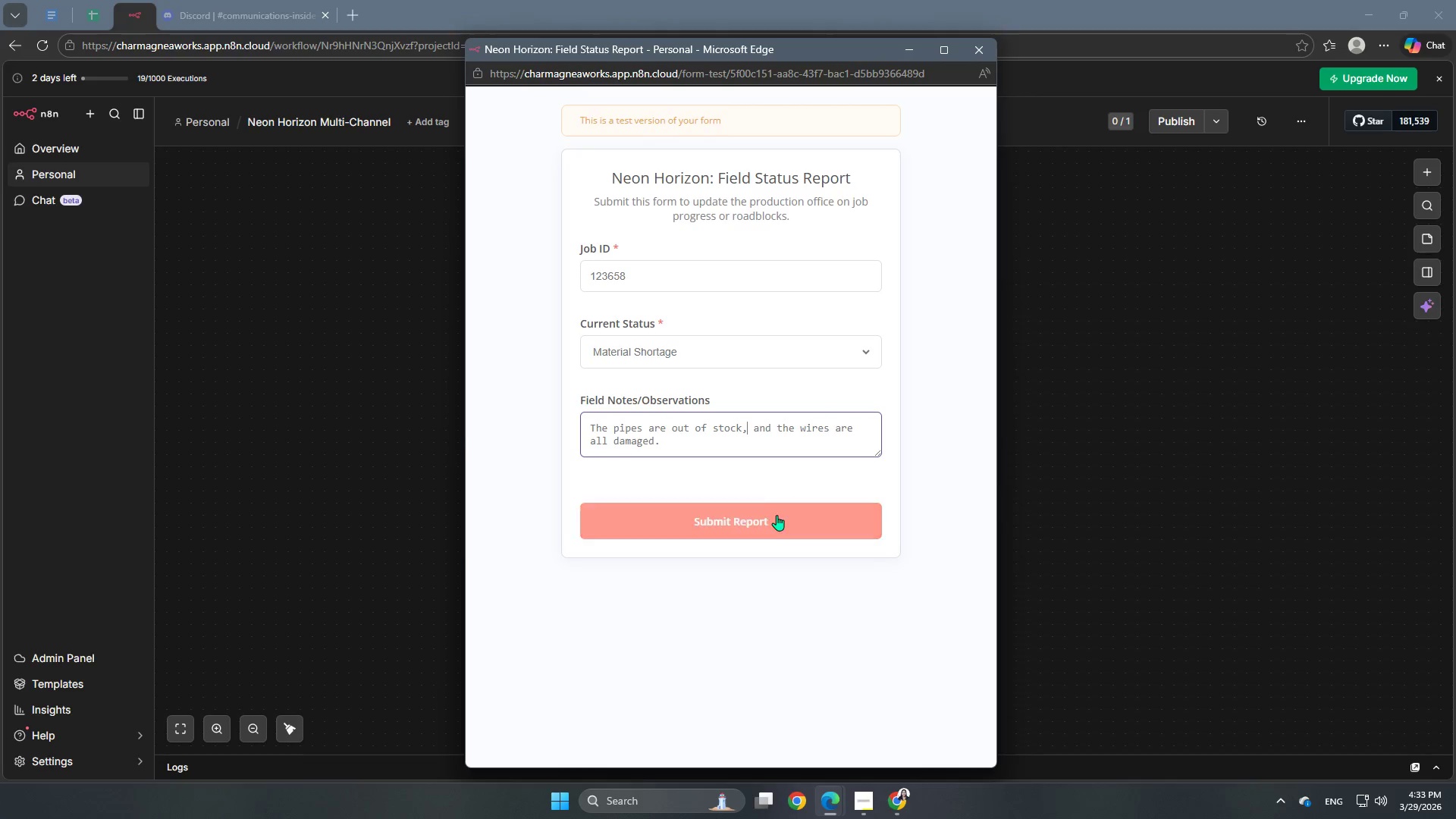 
left_click([777, 522])
 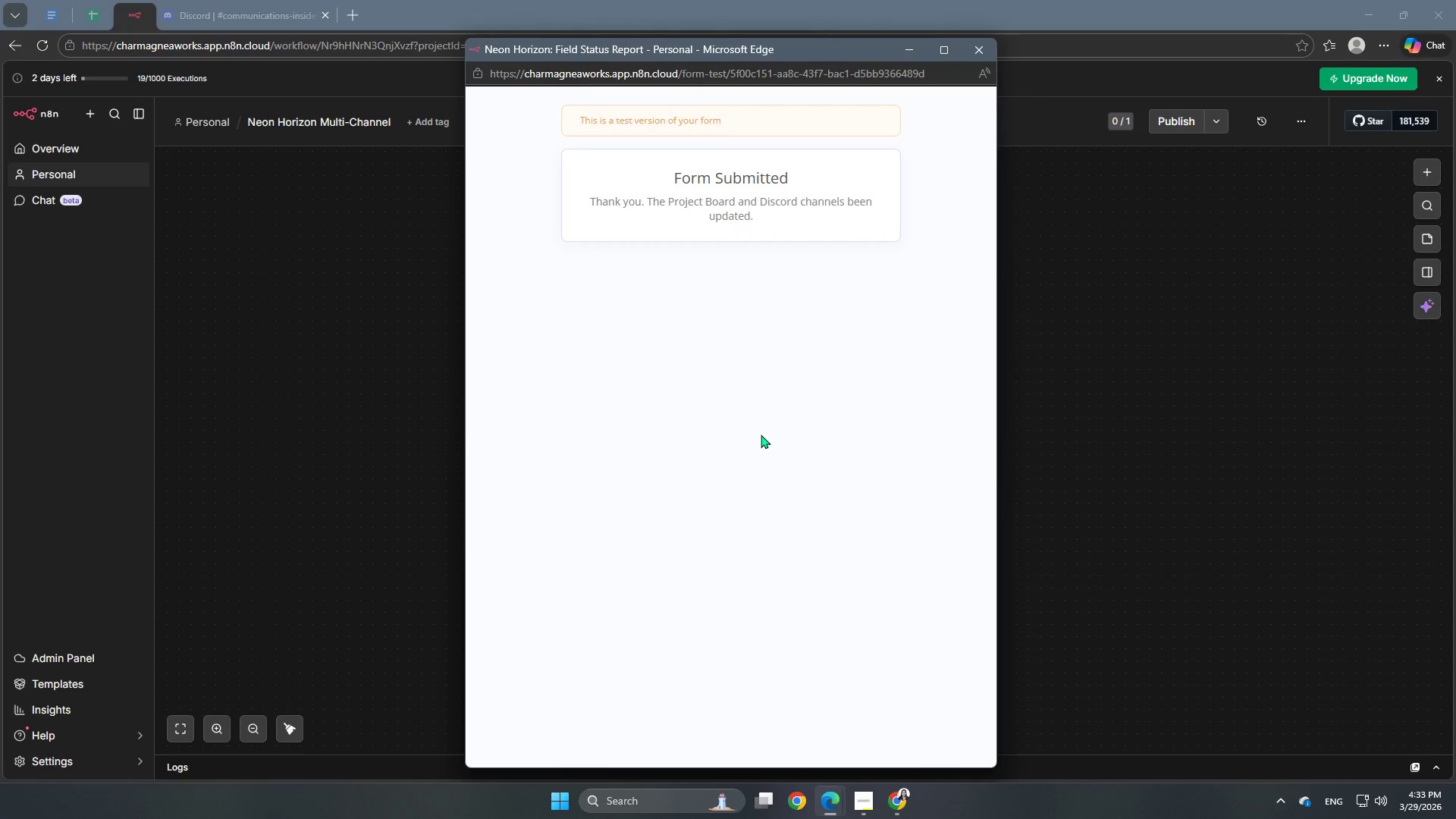 
wait(8.42)
 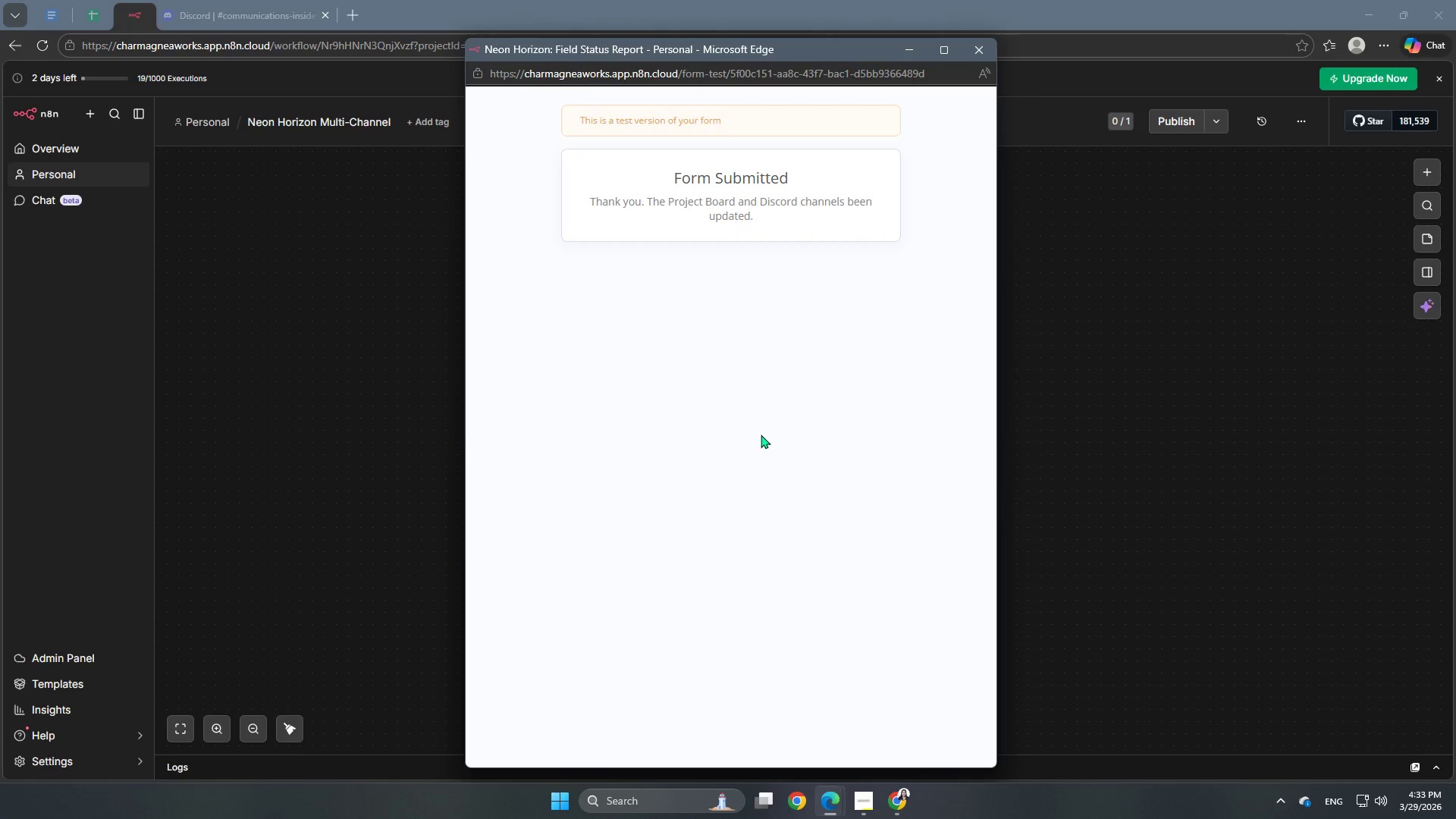 
left_click([976, 47])
 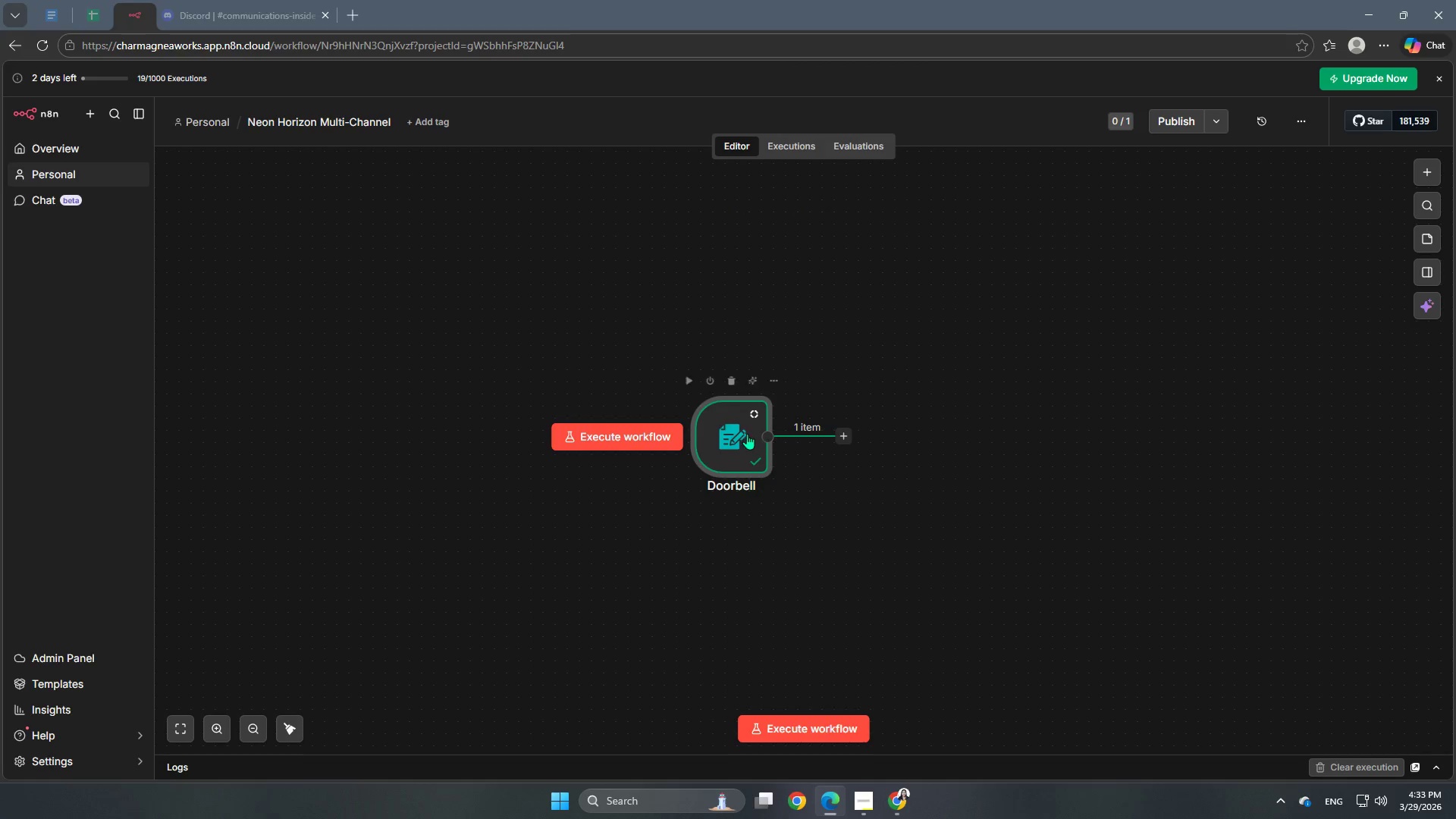 
double_click([742, 431])
 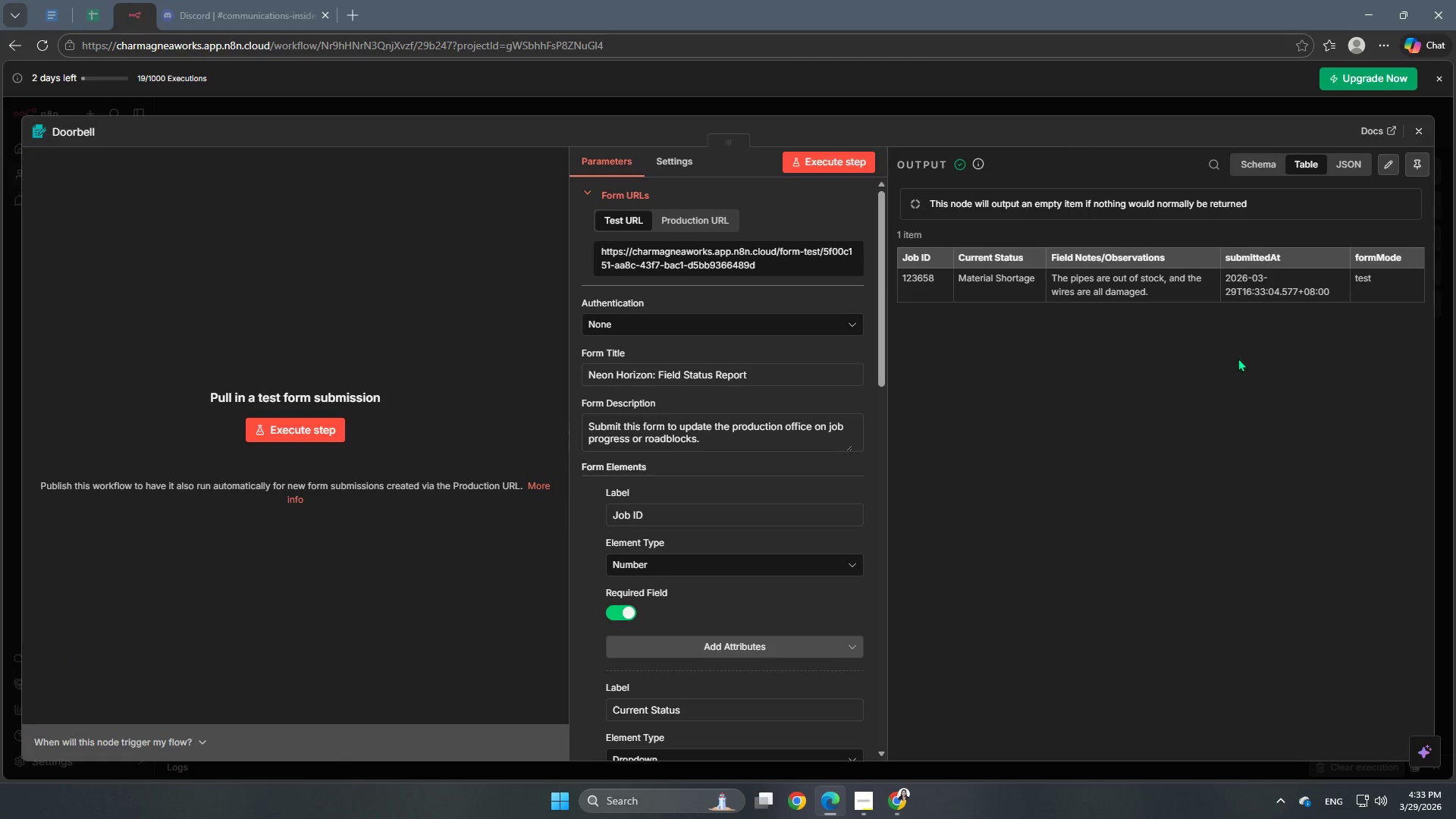 
left_click([1345, 163])
 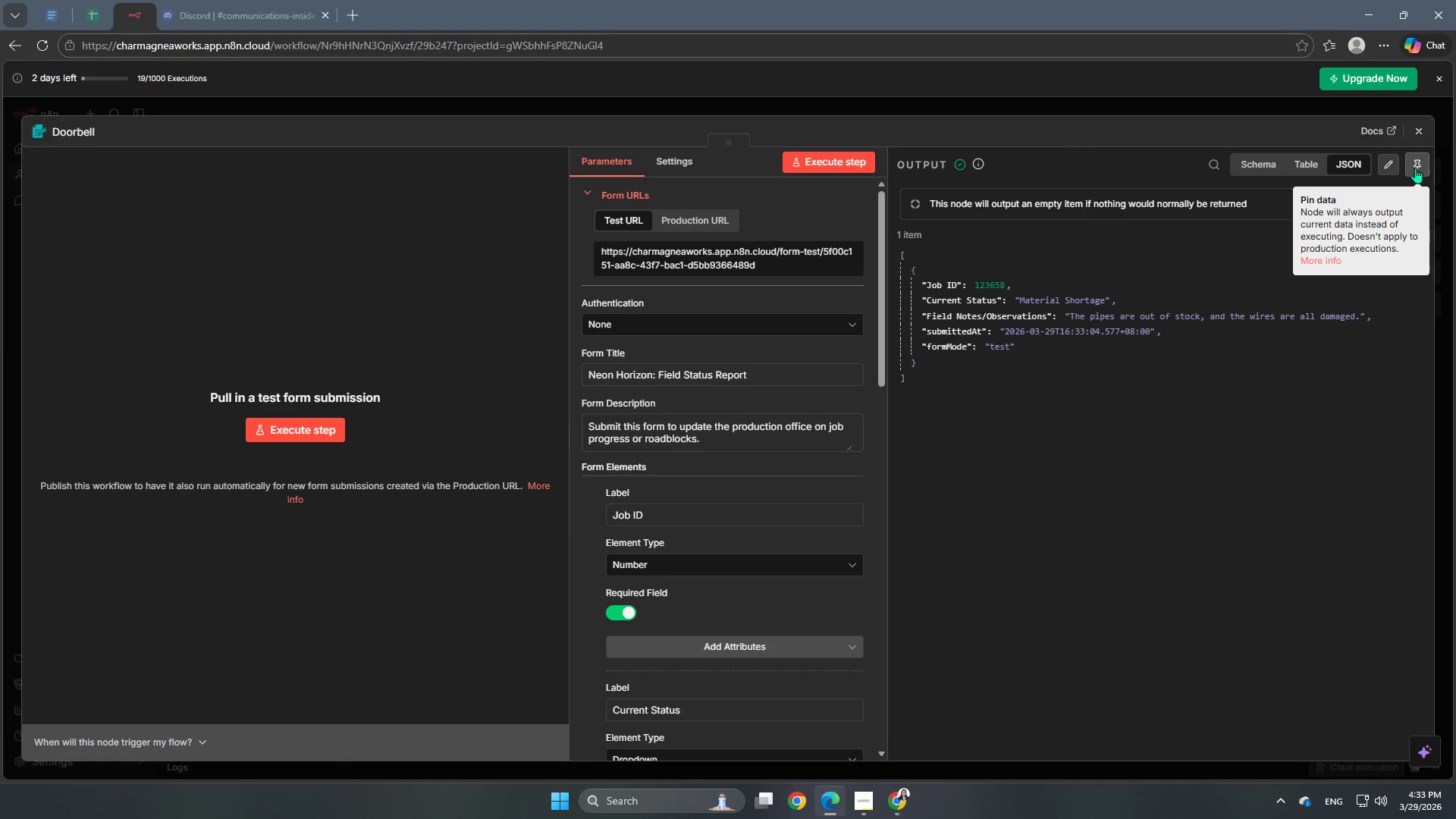 
left_click([1415, 168])
 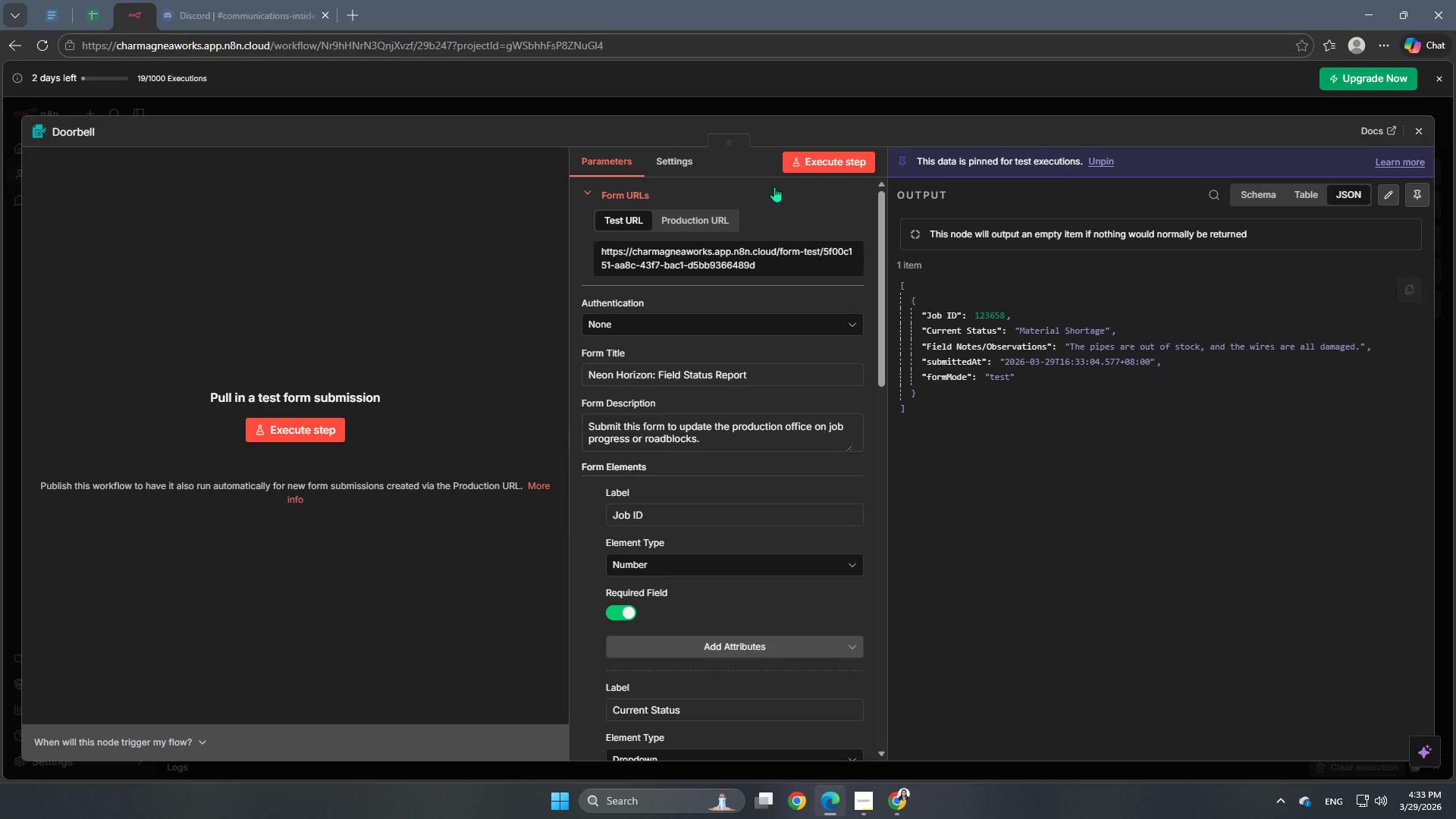 
left_click([806, 111])
 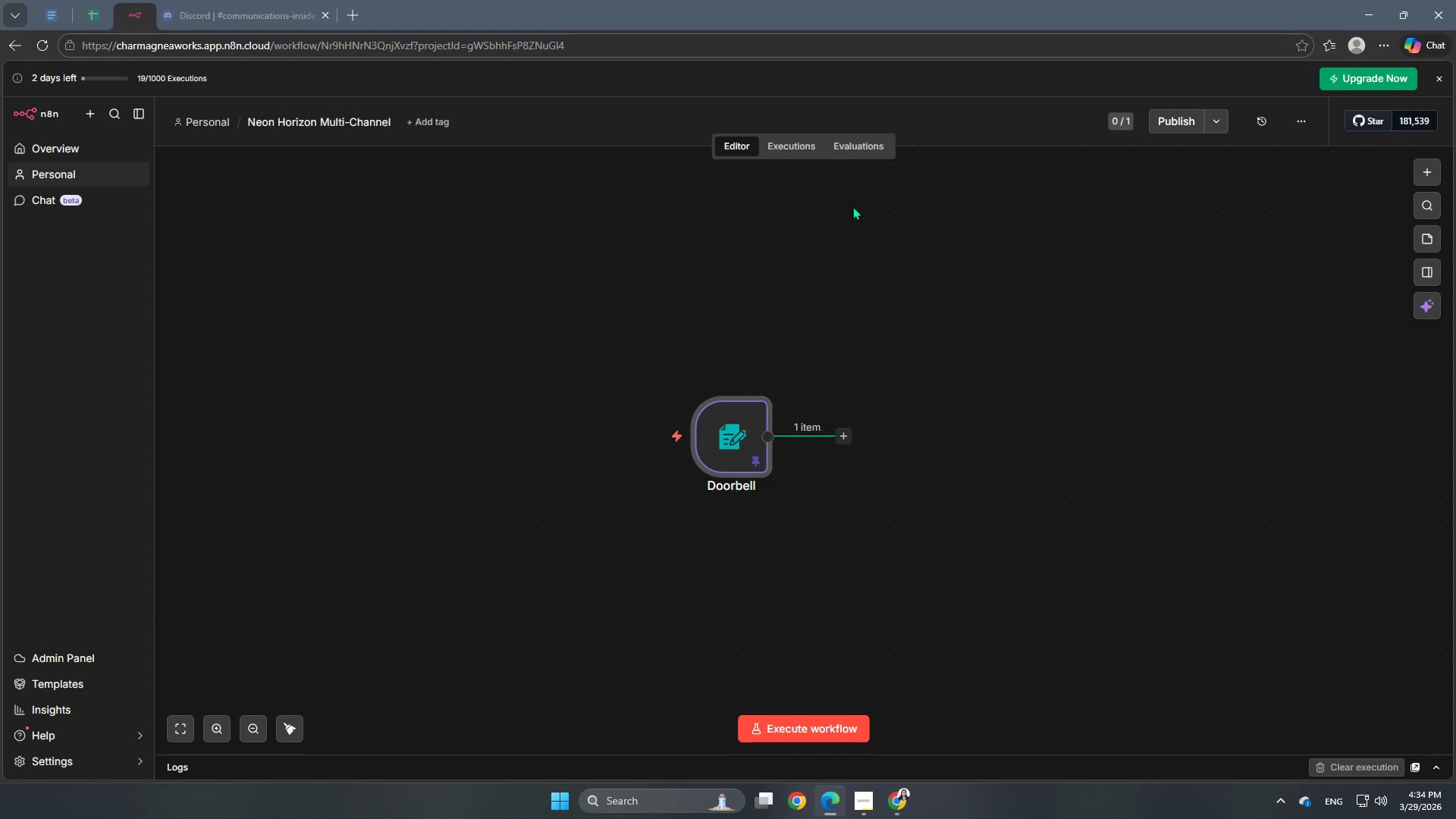 
wait(48.2)
 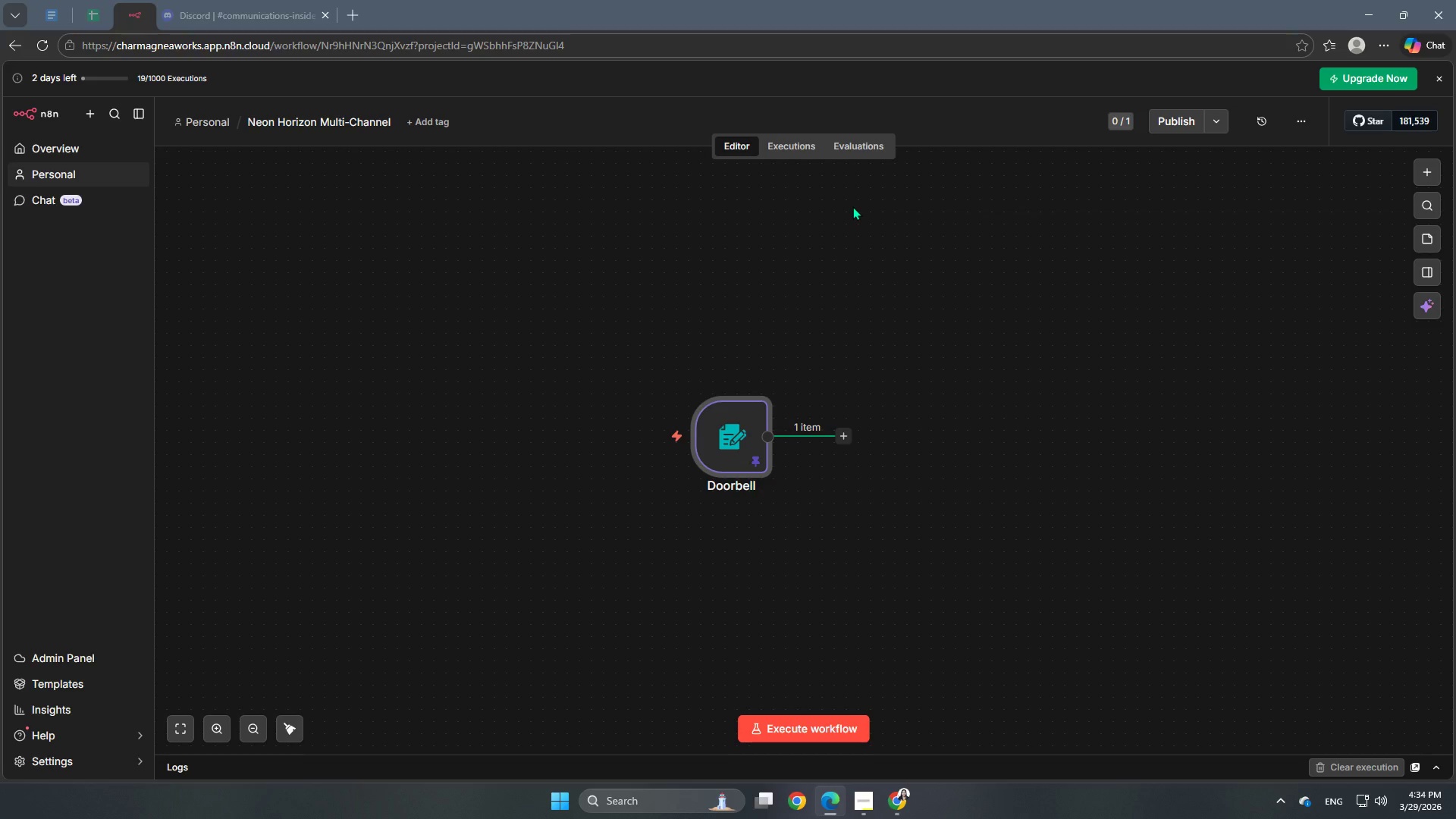 
double_click([732, 431])
 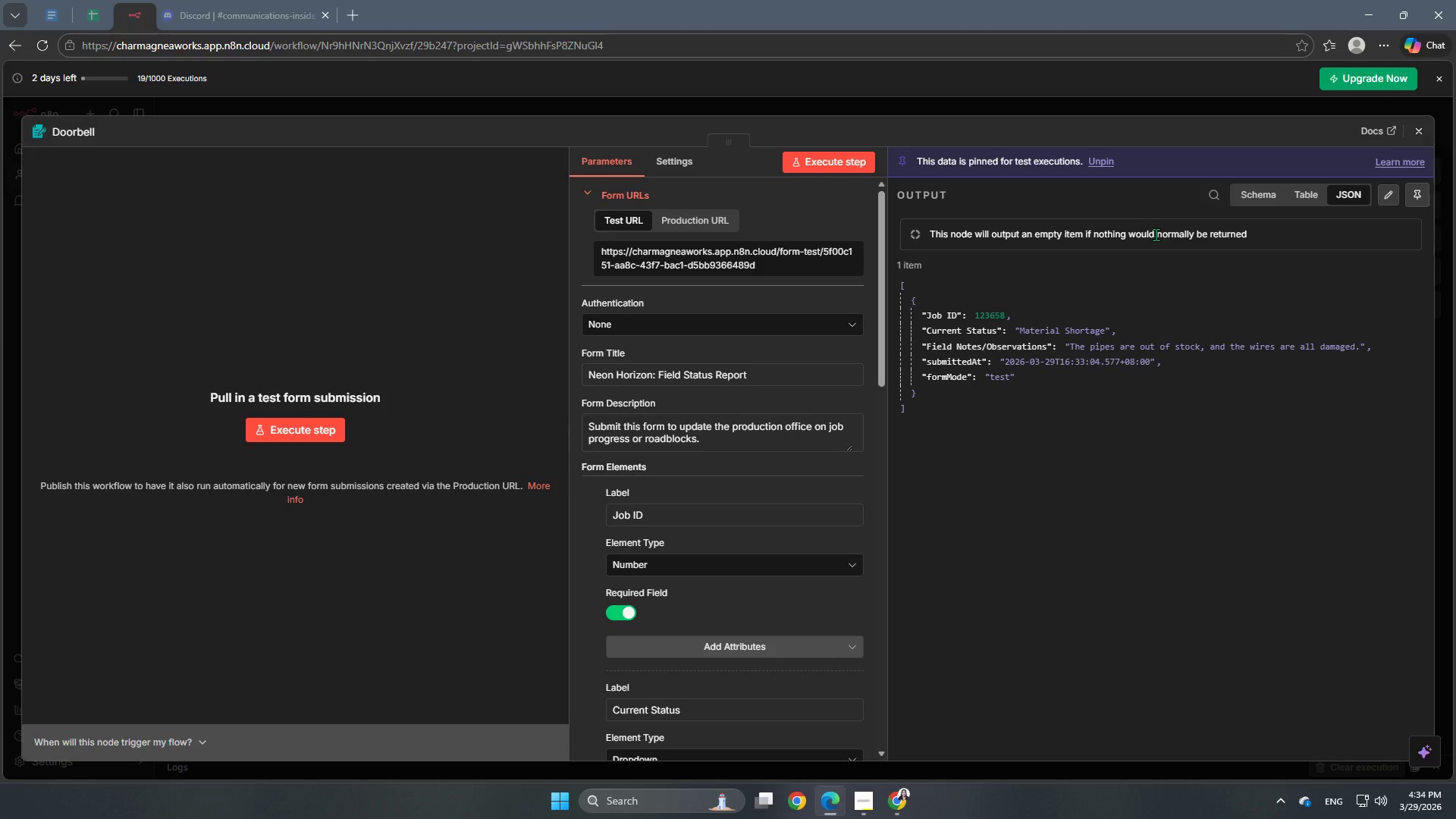 
wait(6.09)
 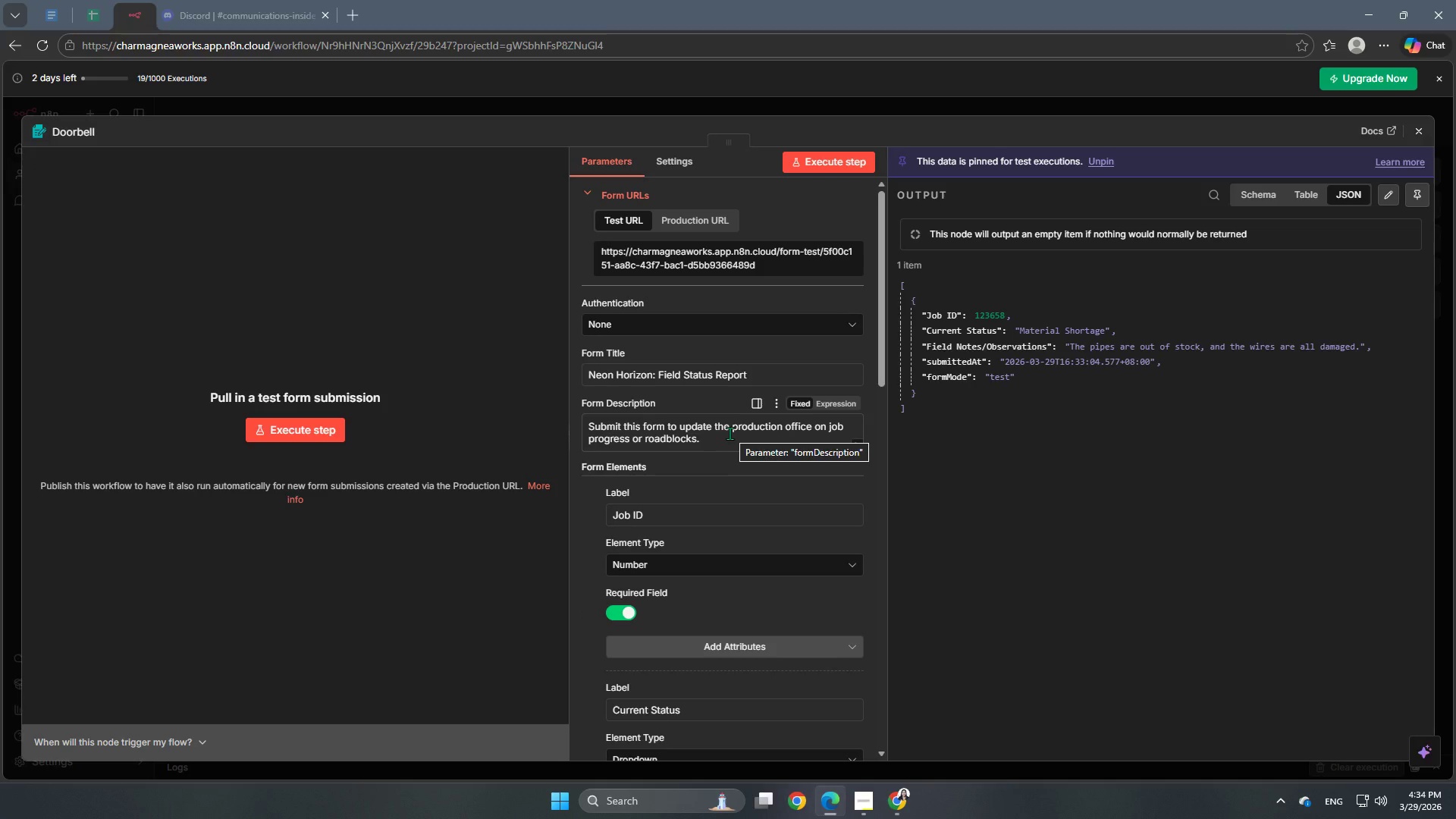 
left_click([907, 112])
 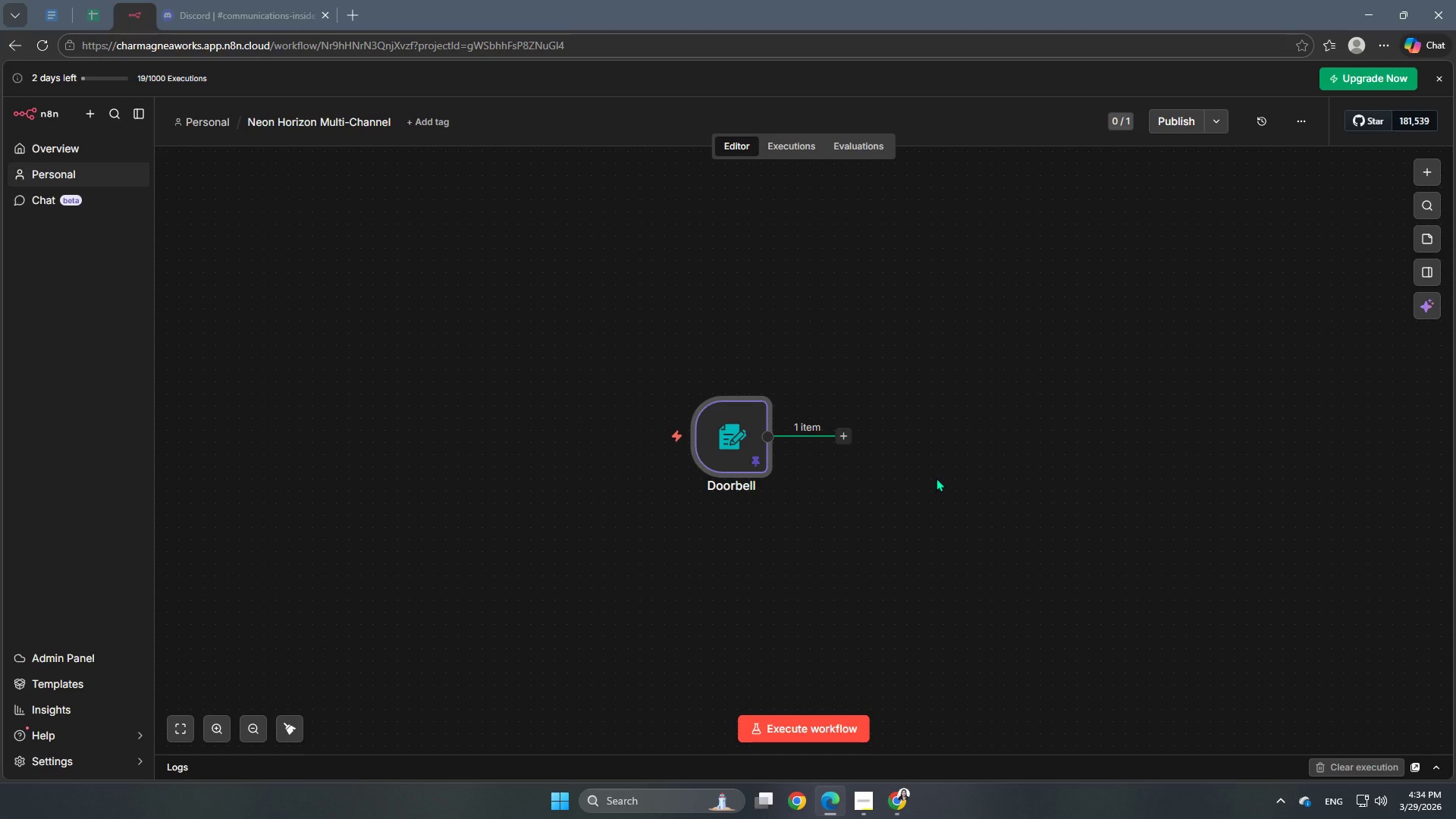 
wait(10.64)
 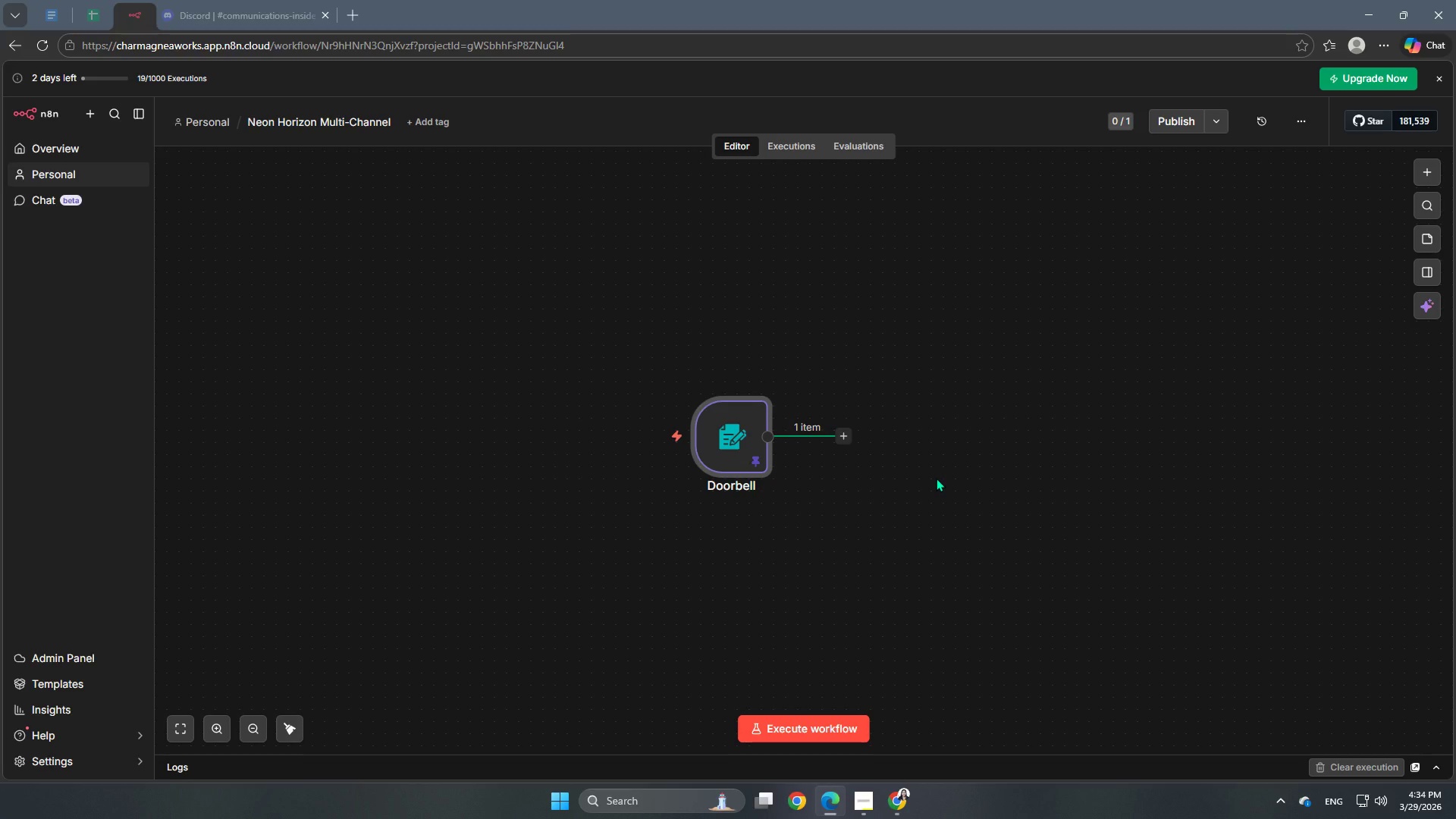 
double_click([844, 435])
 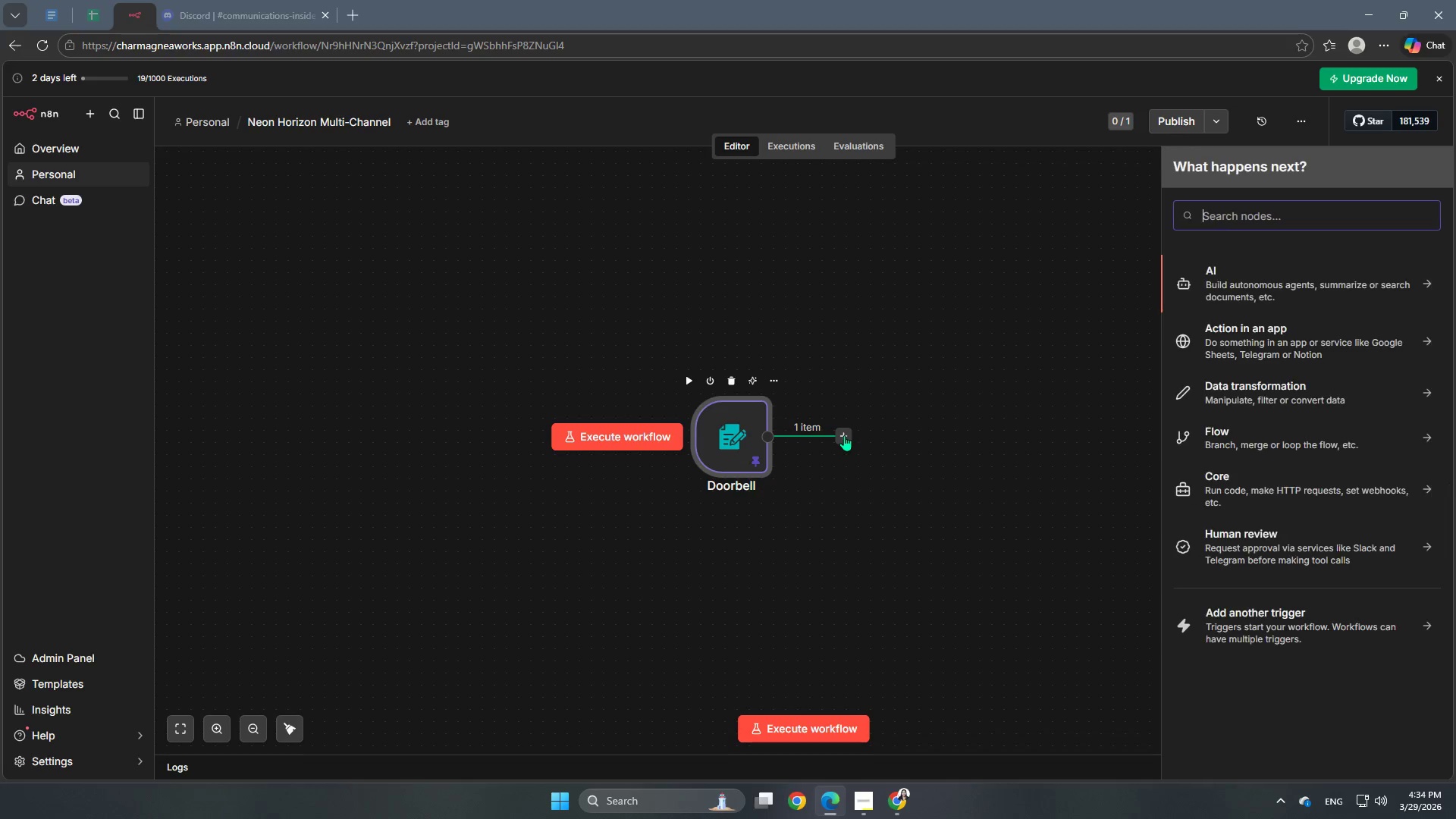 
triple_click([844, 435])
 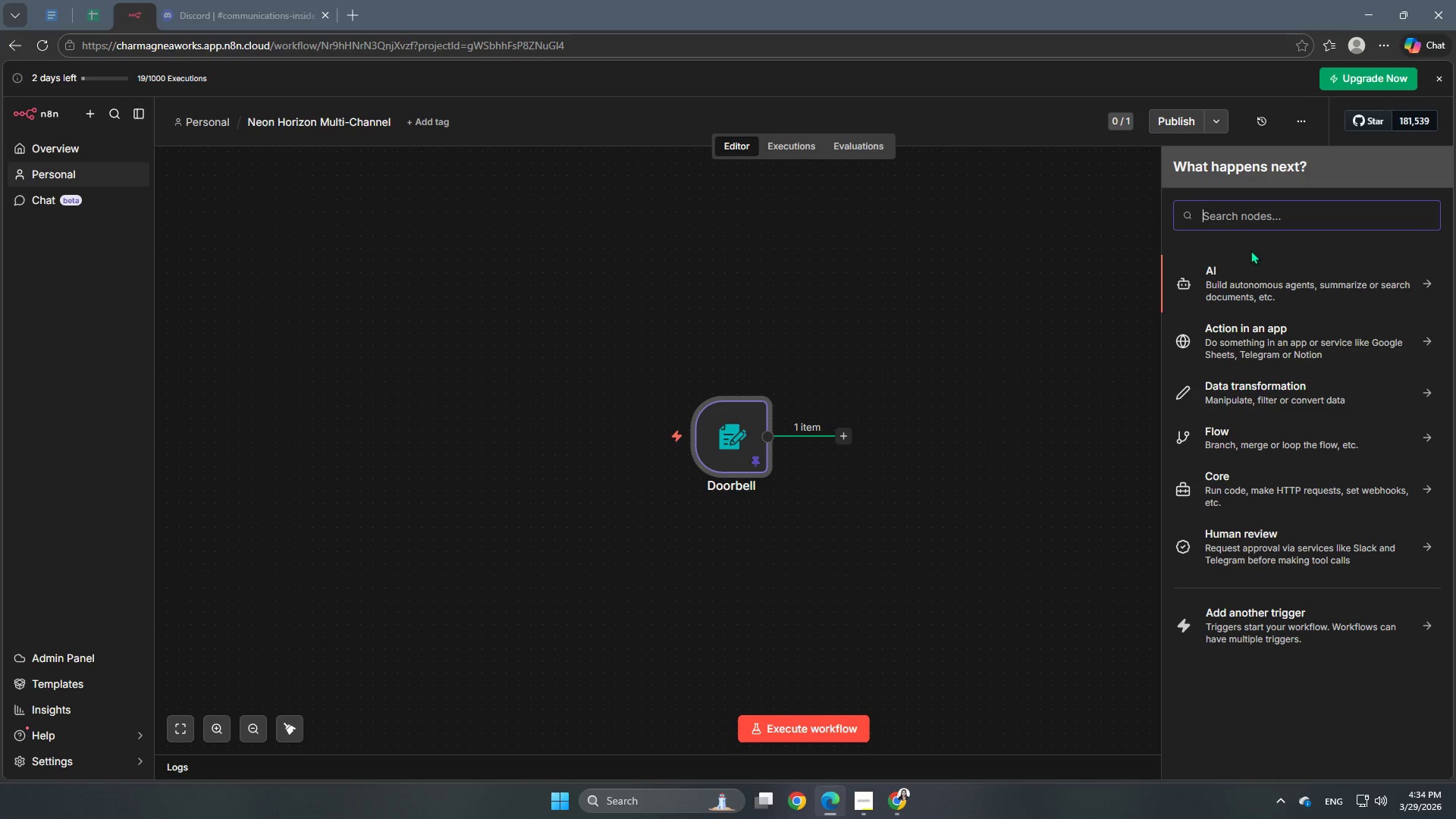 
type(google)
 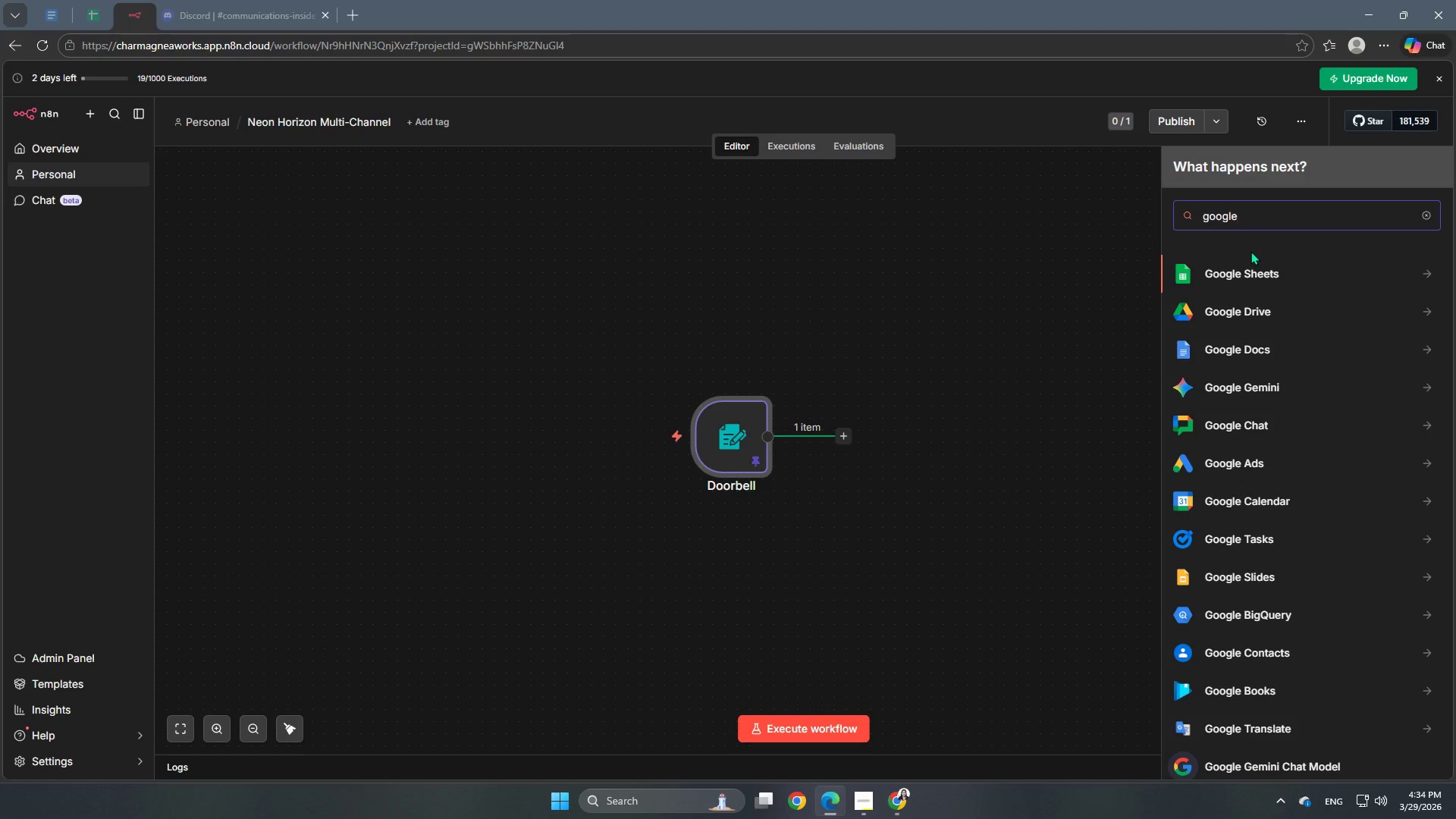 
left_click([1266, 275])
 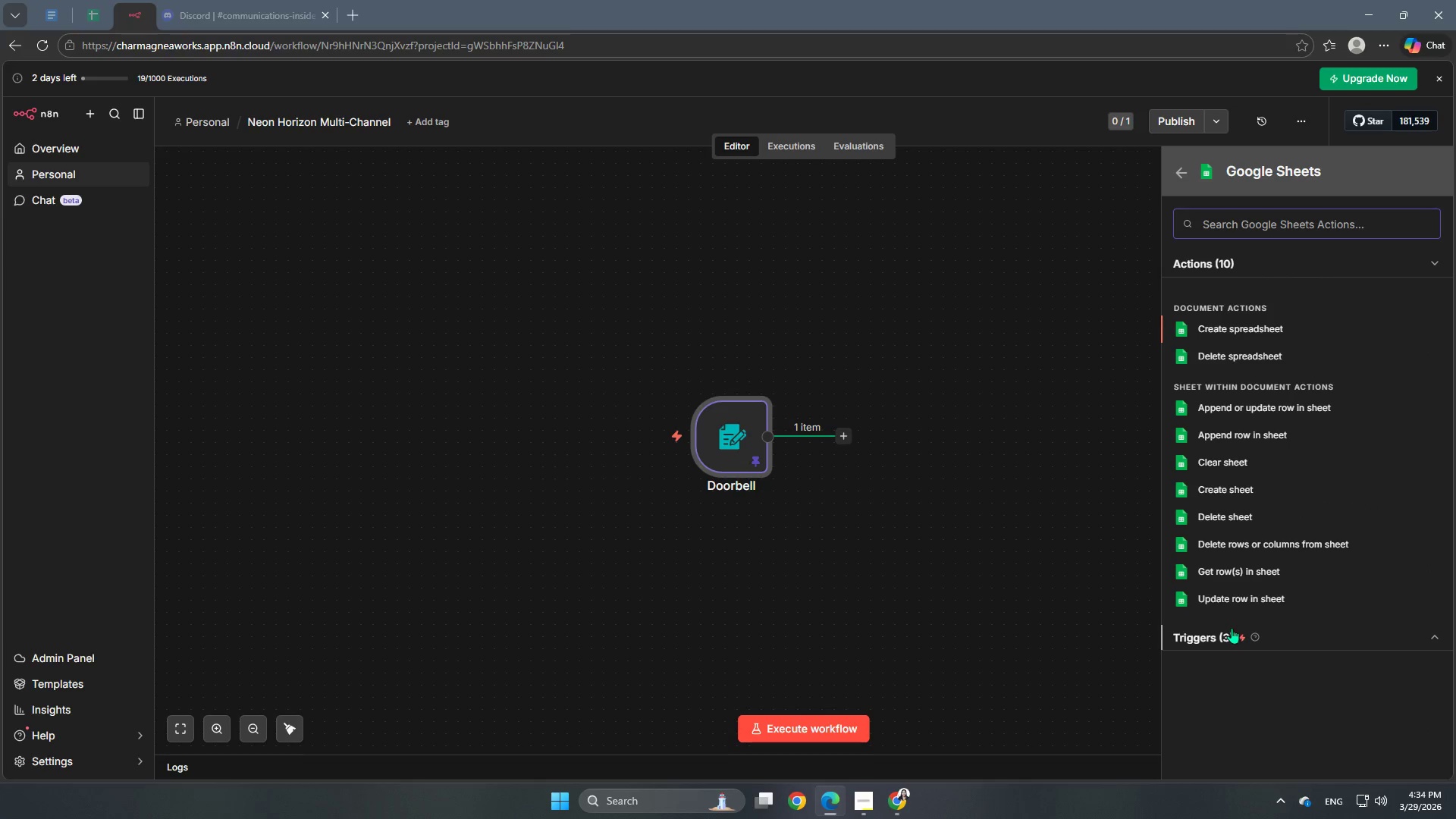 
left_click([1210, 647])
 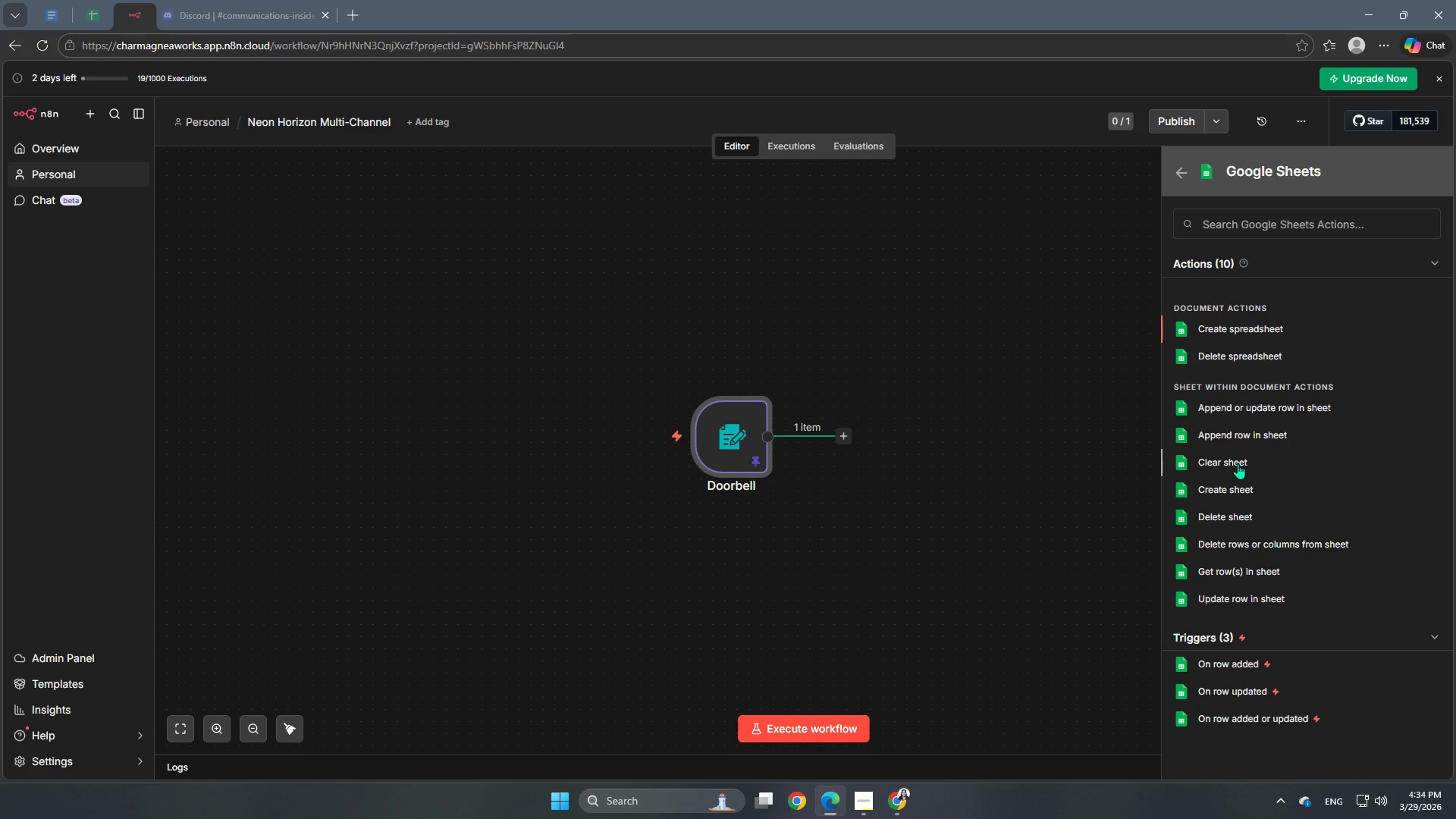 
wait(30.97)
 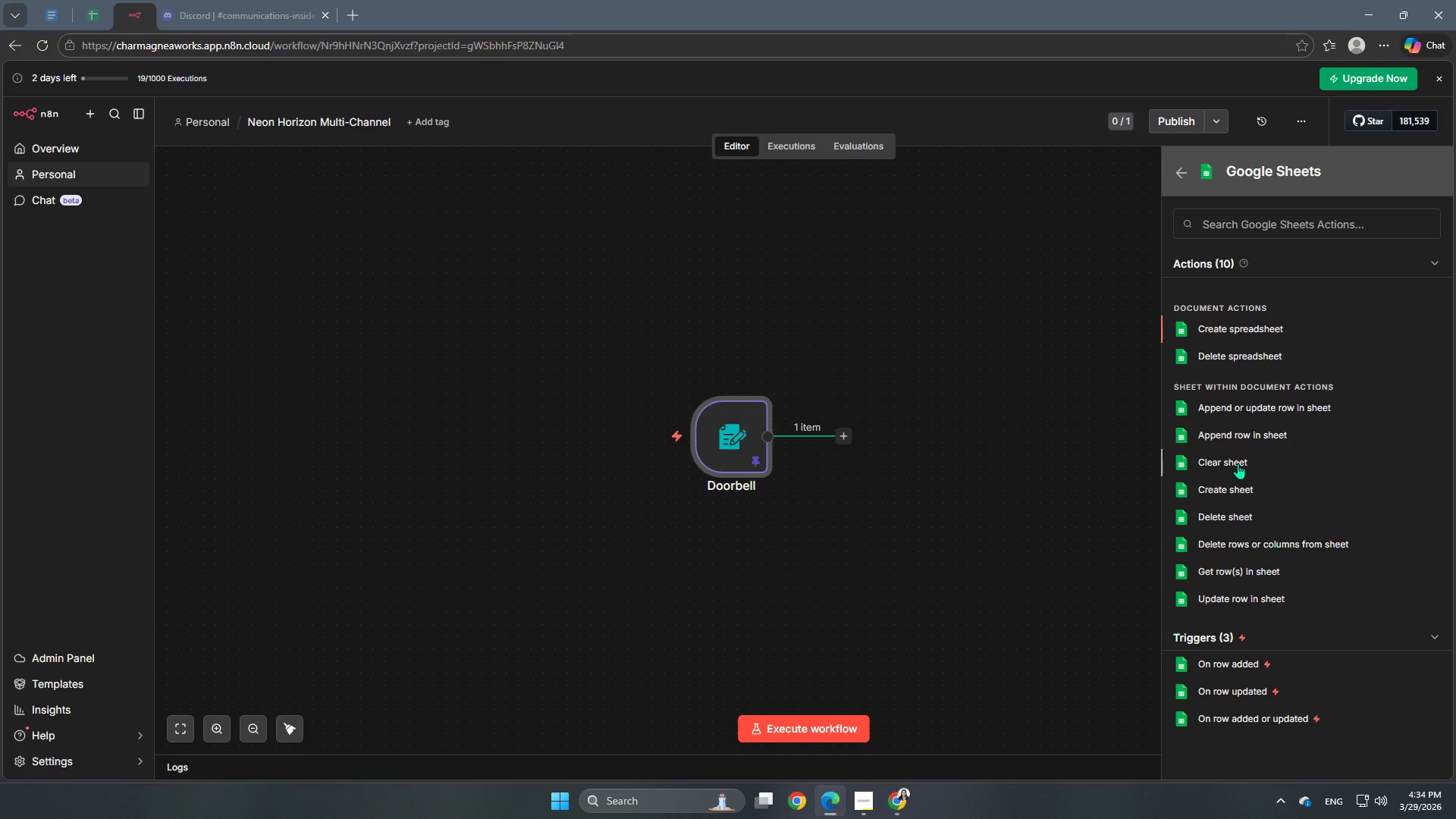 
left_click([1250, 572])
 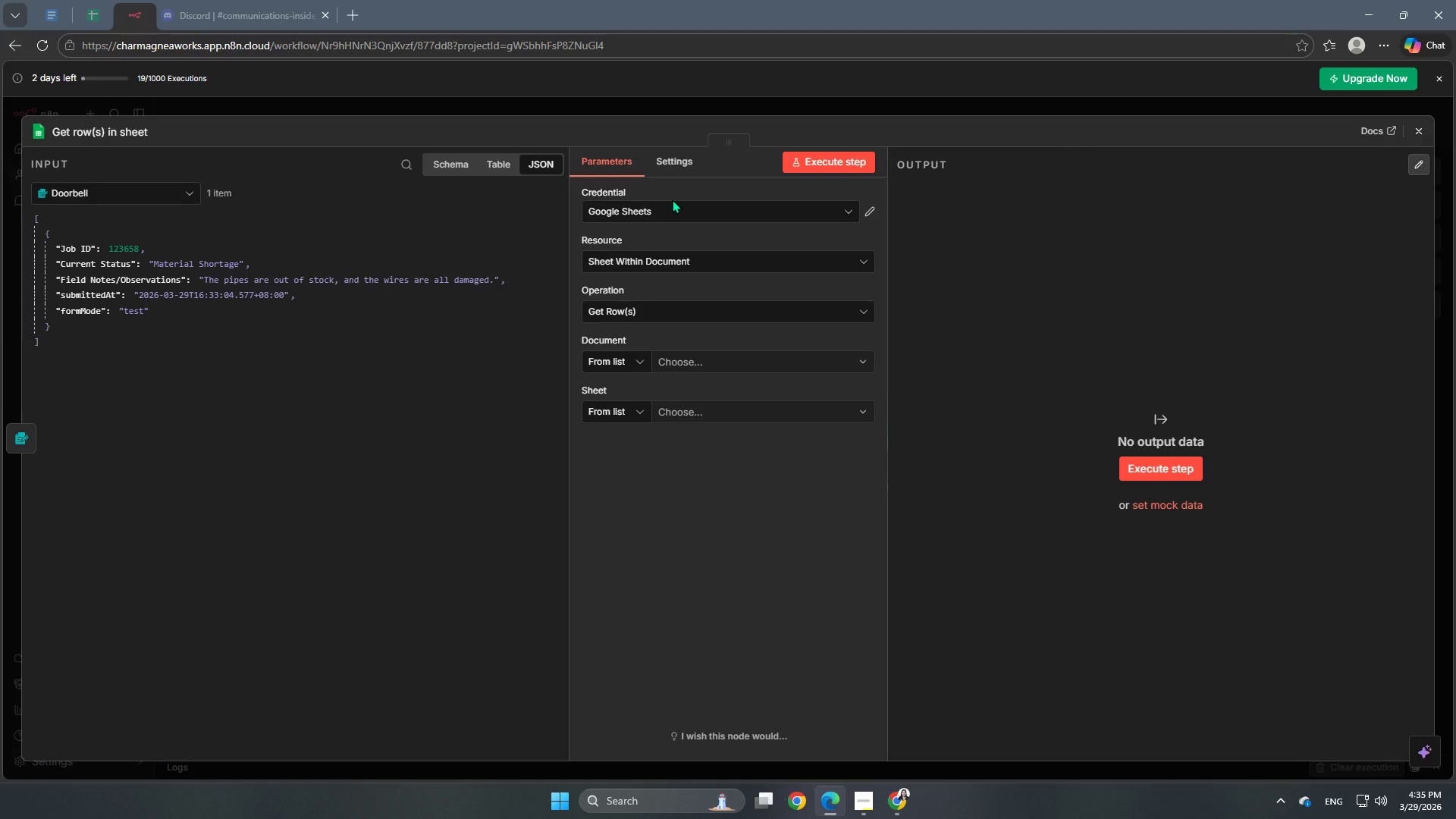 
wait(8.99)
 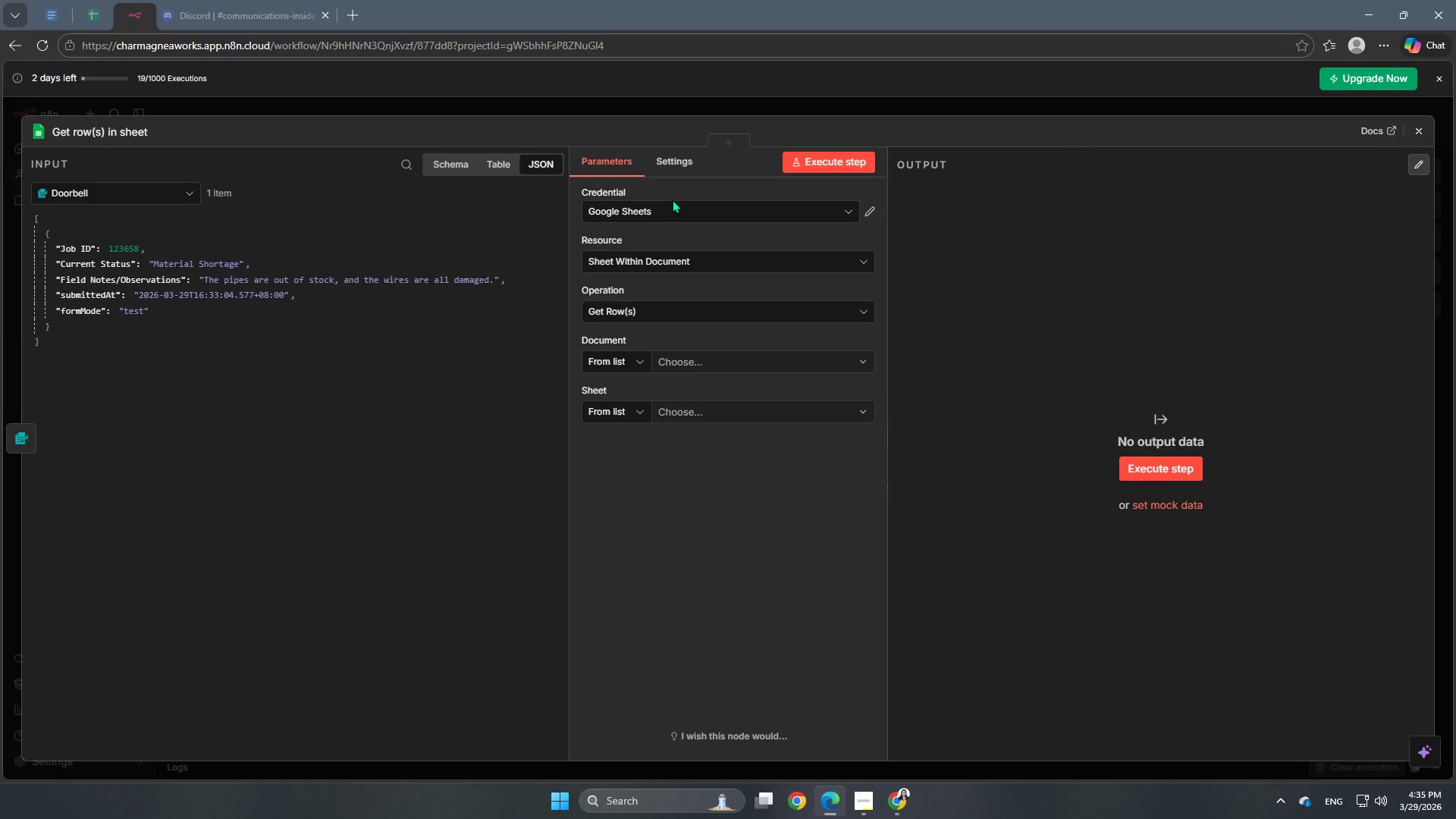 
left_click([665, 264])
 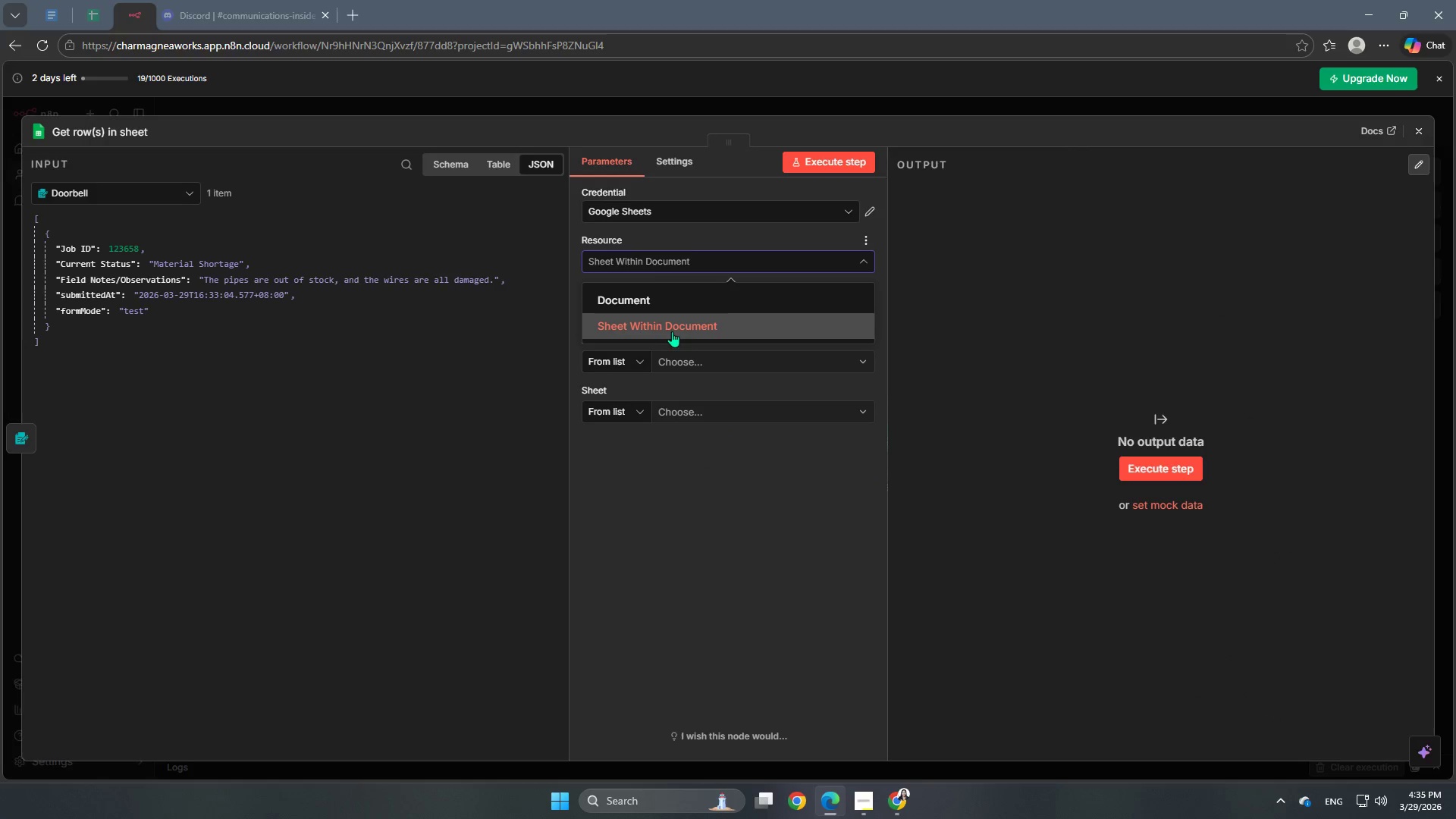 
left_click([673, 329])
 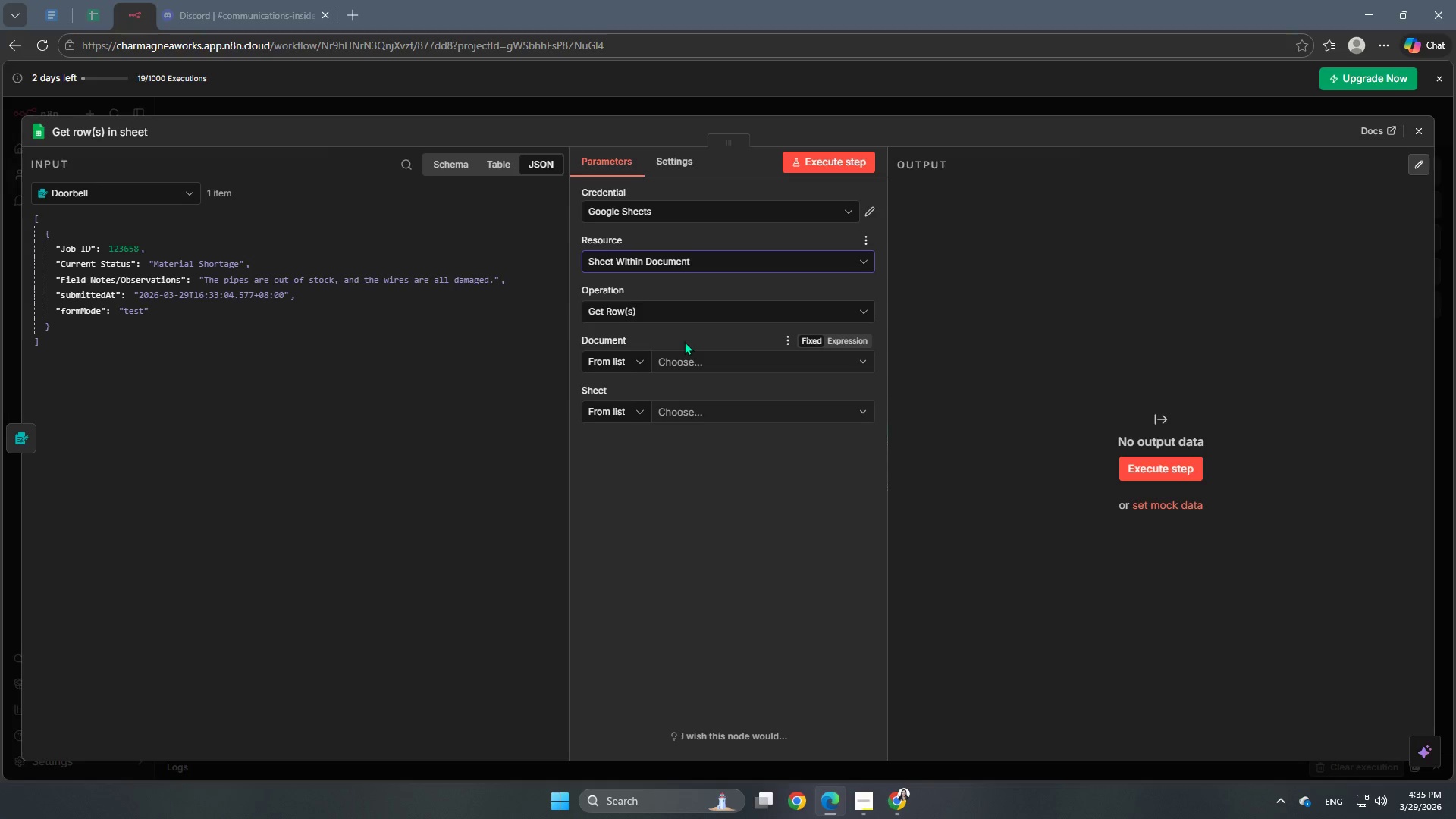 
left_click([715, 357])
 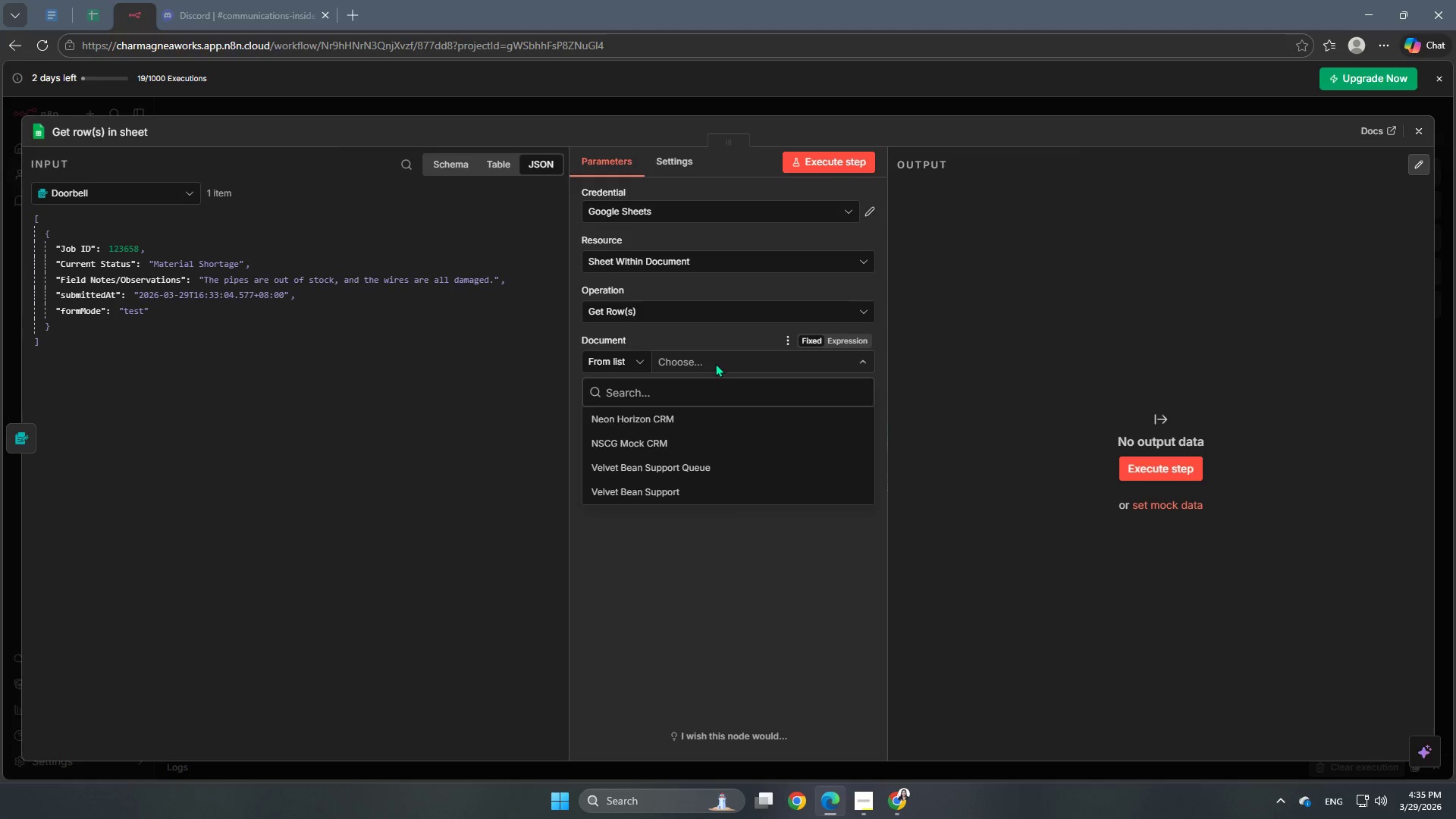 
left_click([663, 422])
 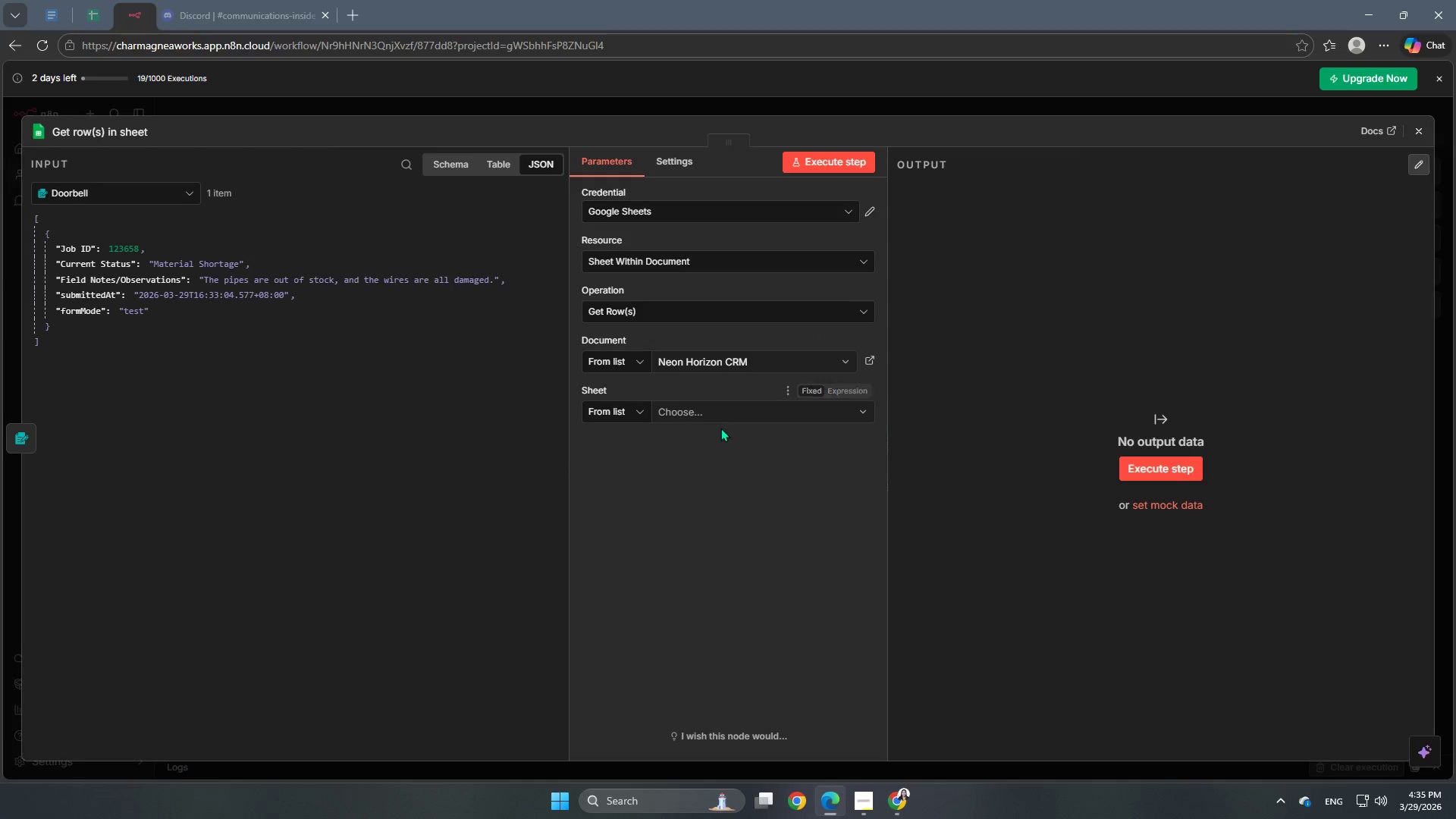 
mouse_move([695, 397])
 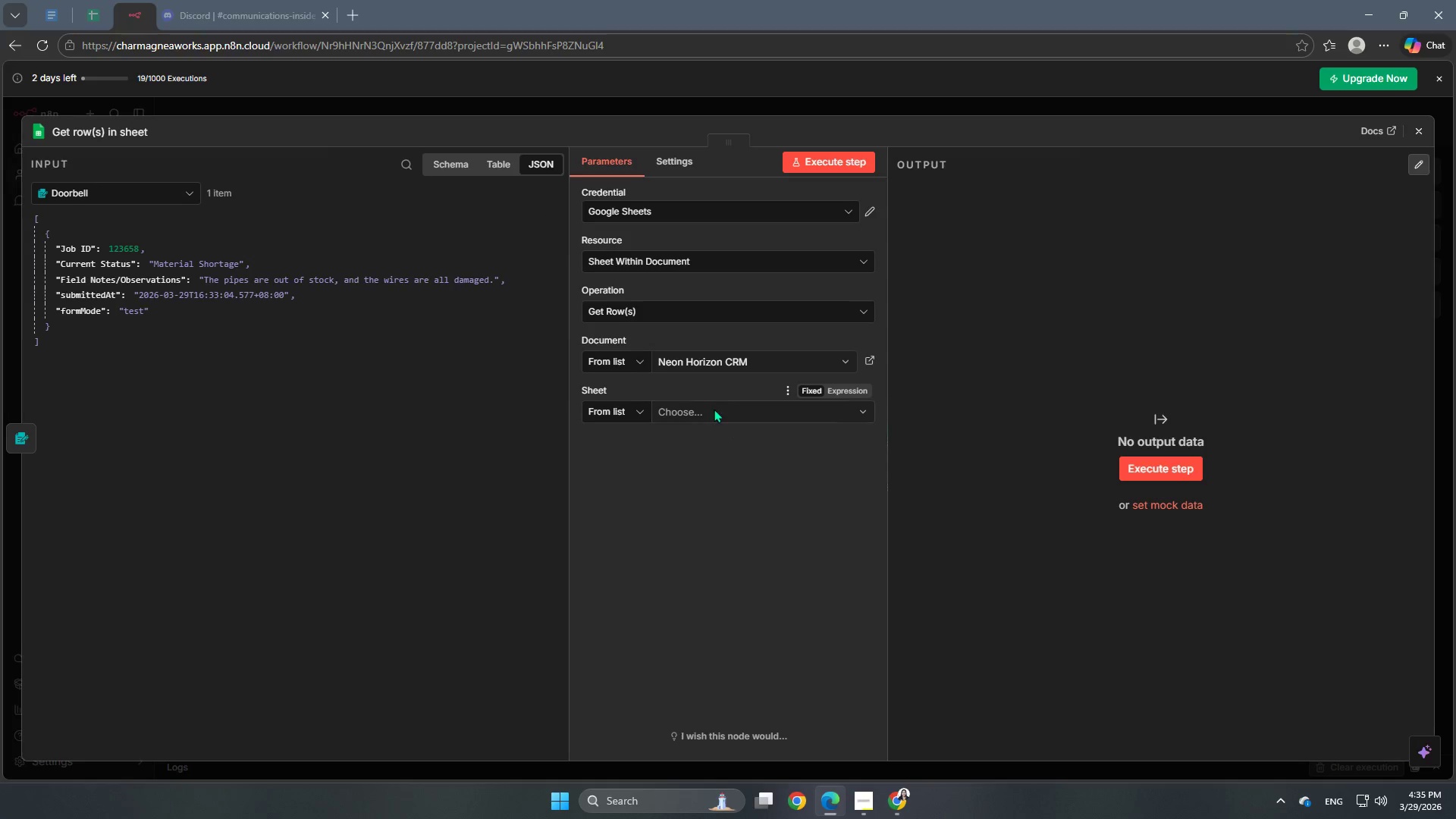 
left_click([712, 415])
 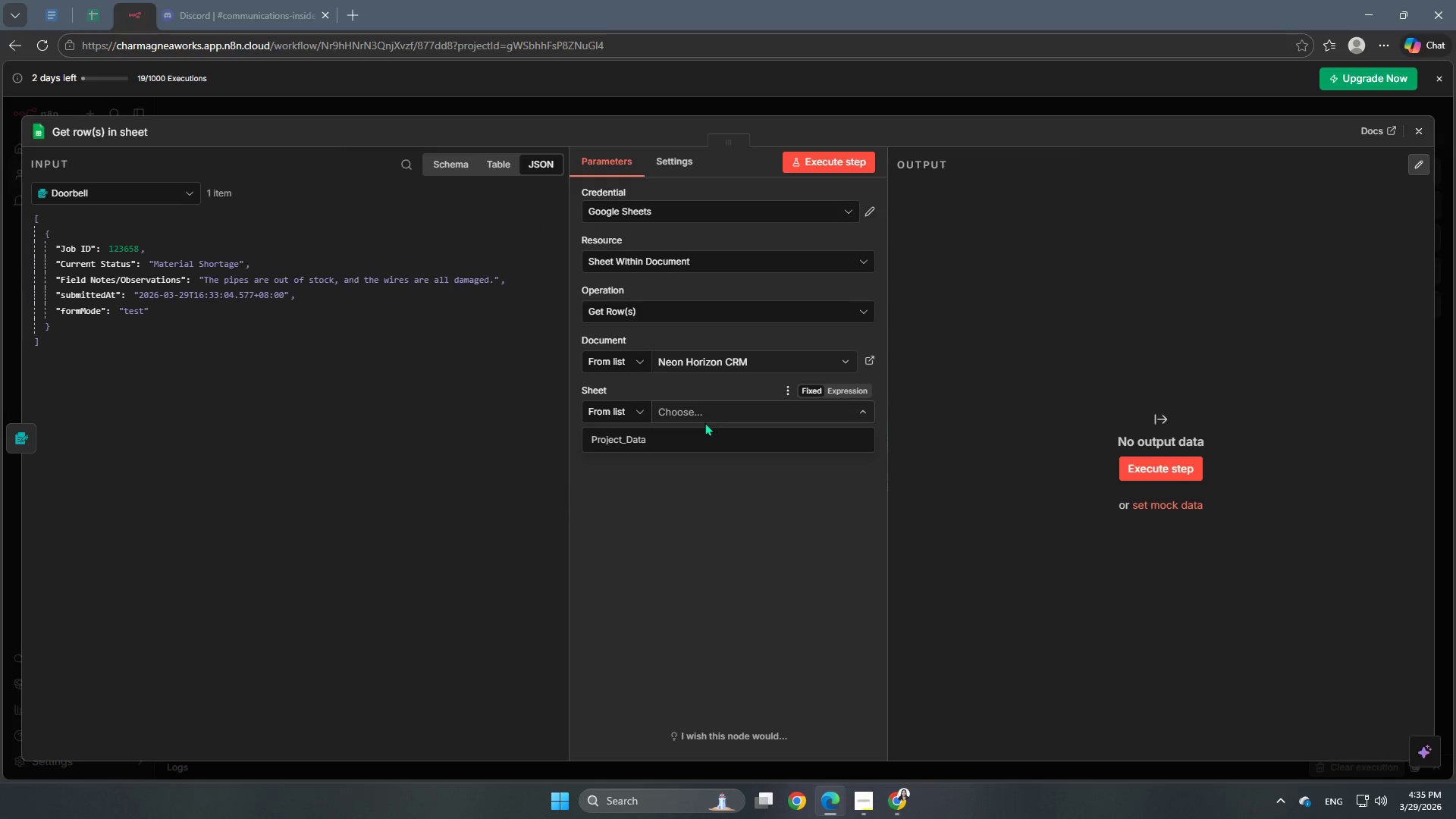 
left_click([680, 431])
 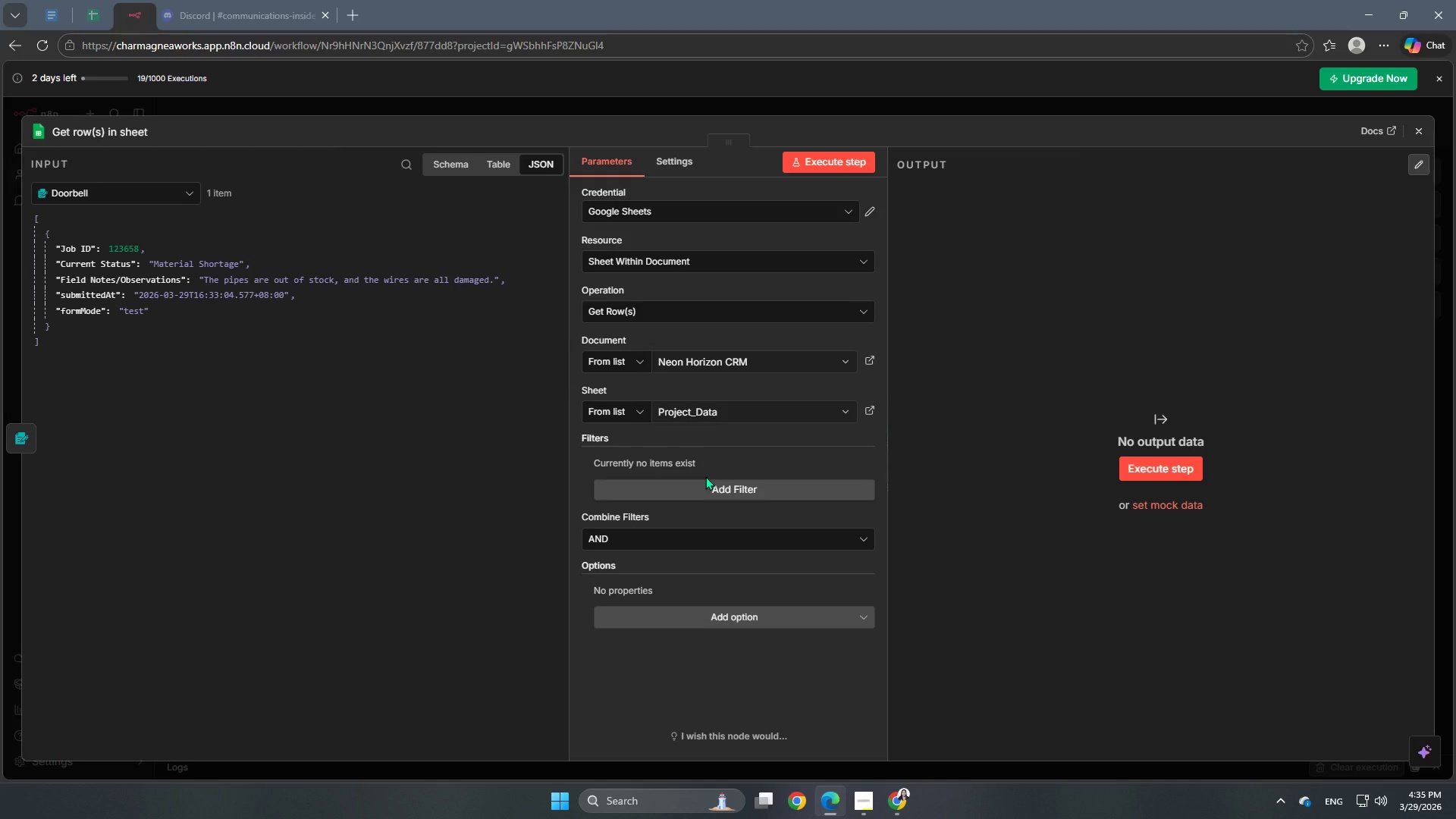 
wait(11.8)
 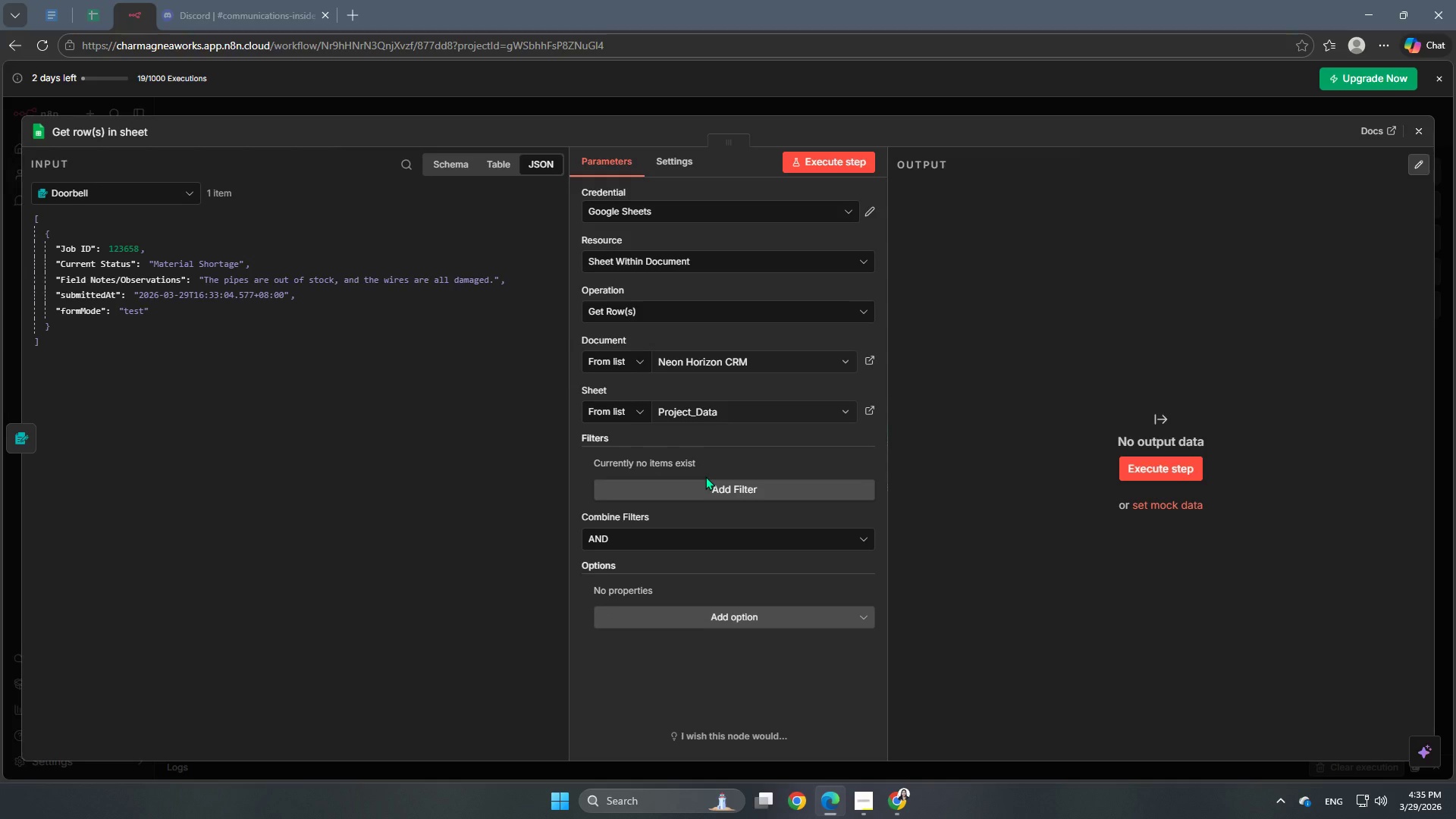 
left_click([86, 10])
 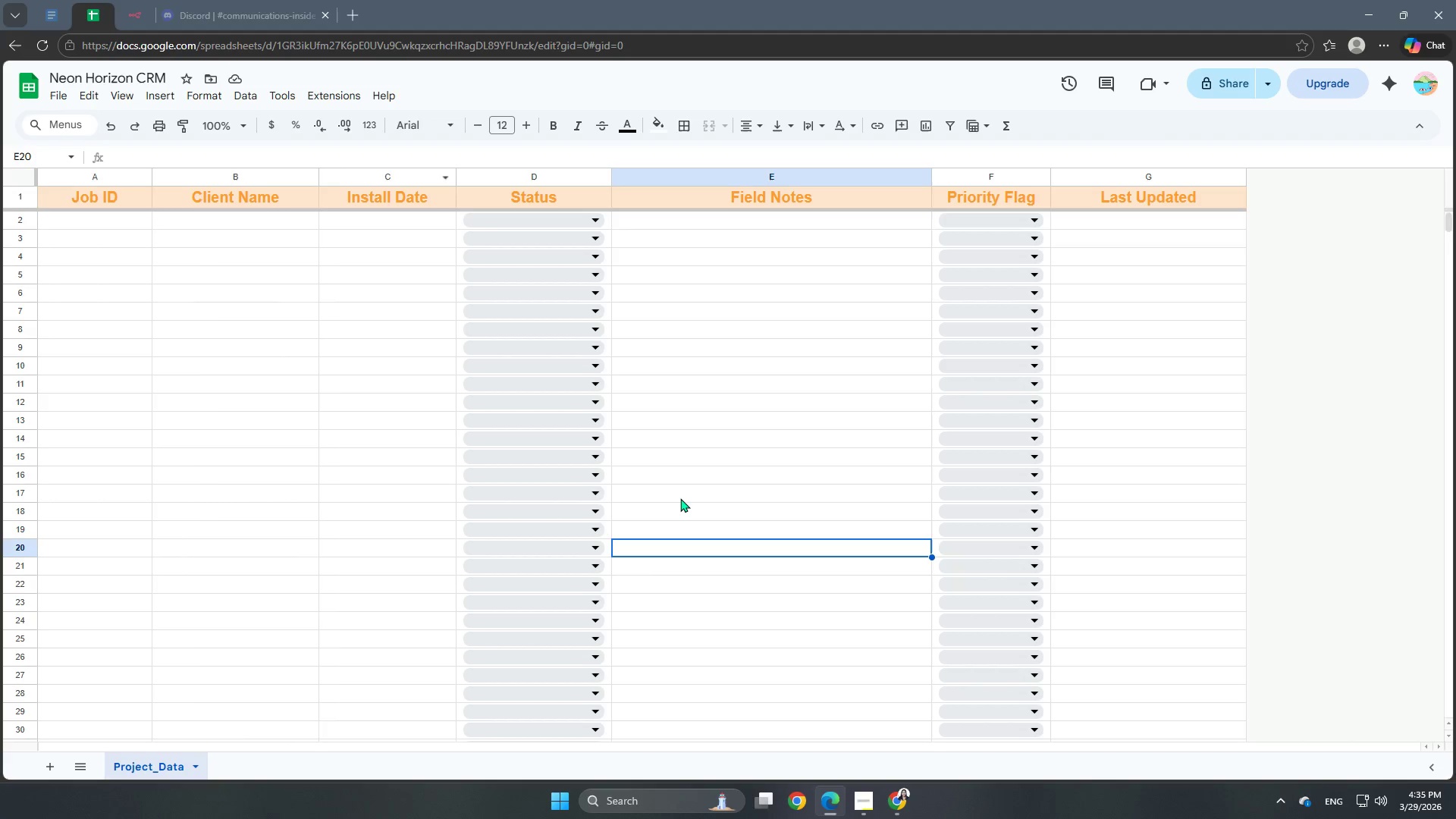 
left_click([166, 421])
 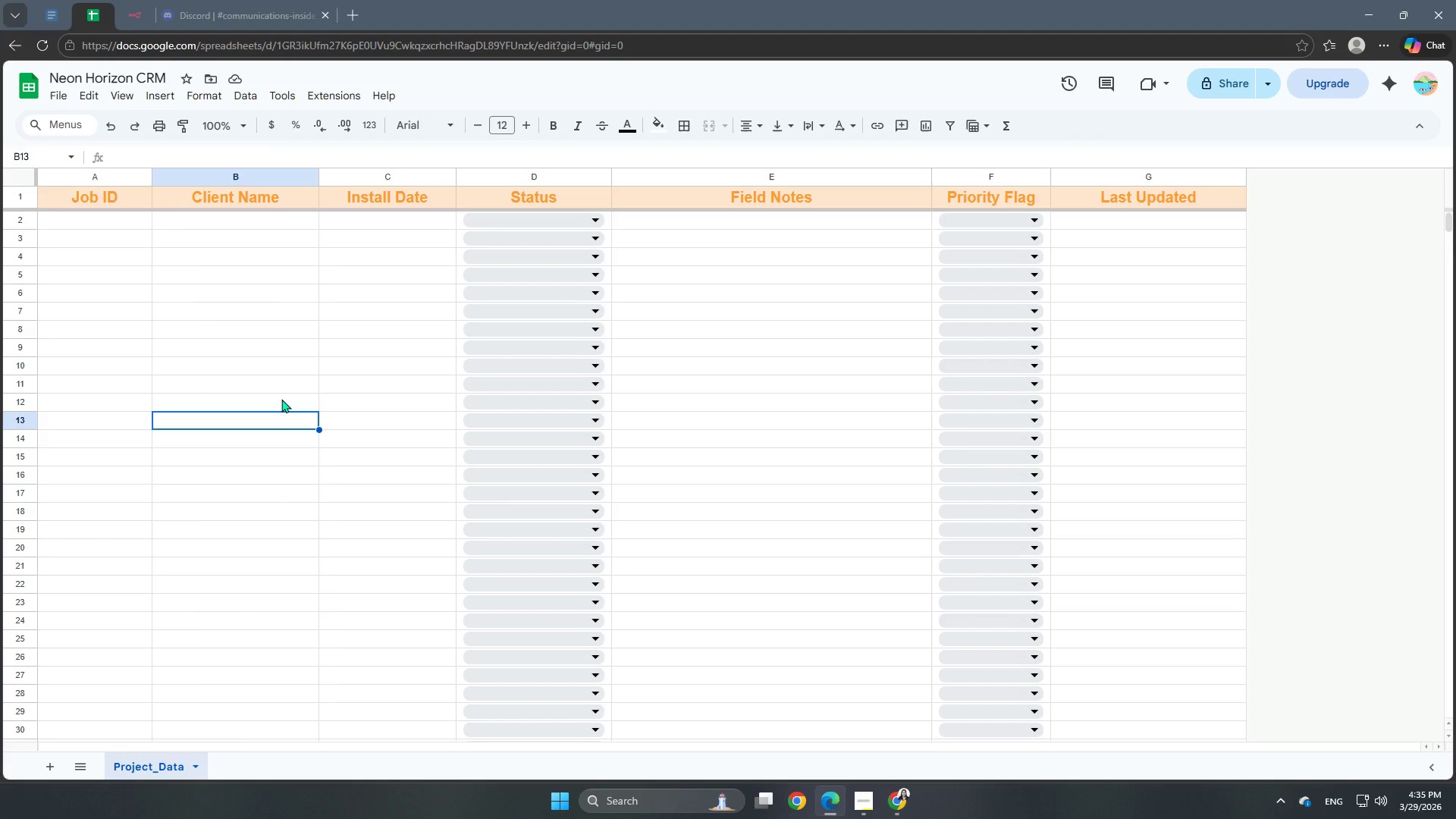 
scroll: coordinate [281, 399], scroll_direction: up, amount: 9.0
 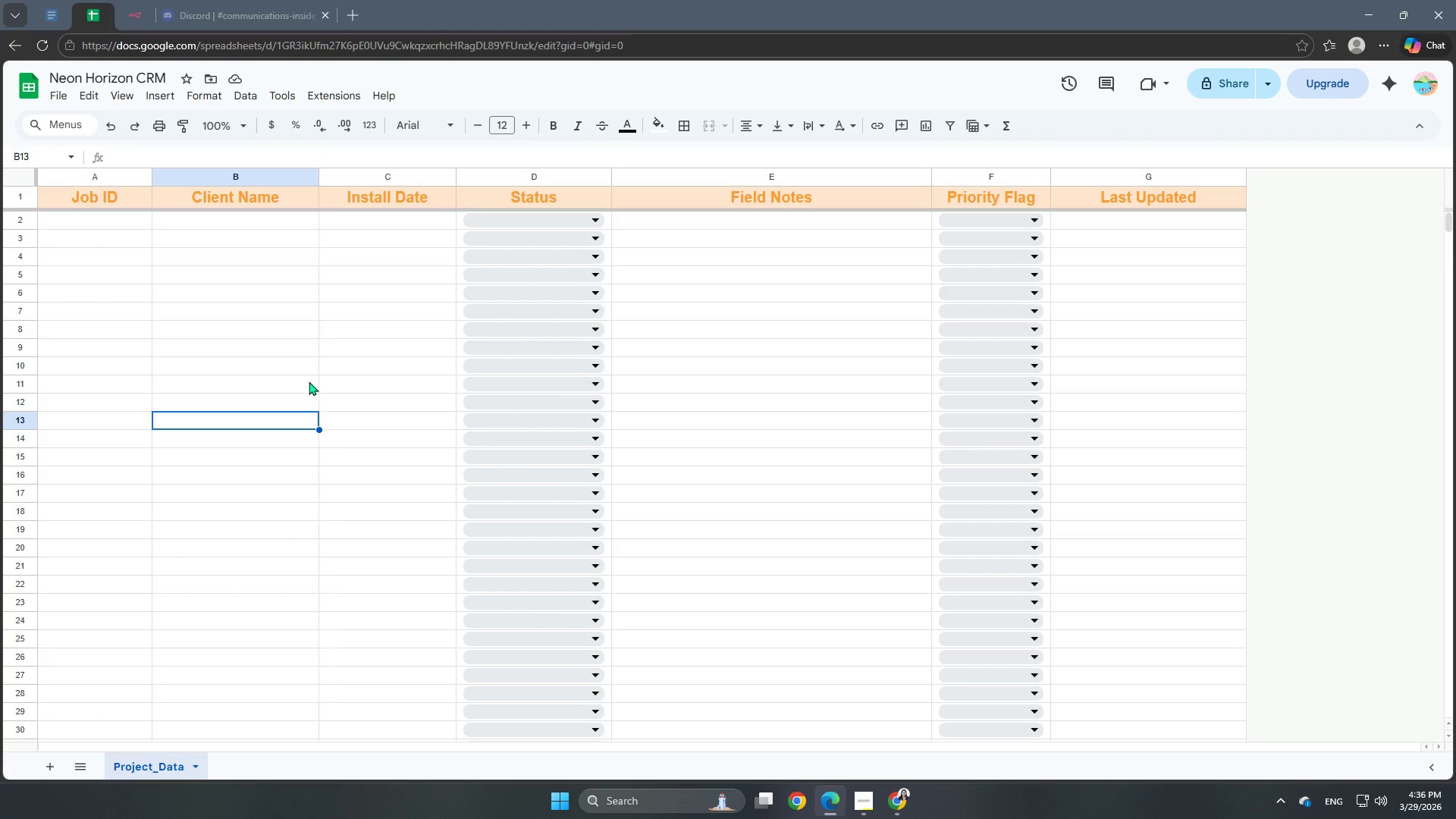 
wait(24.81)
 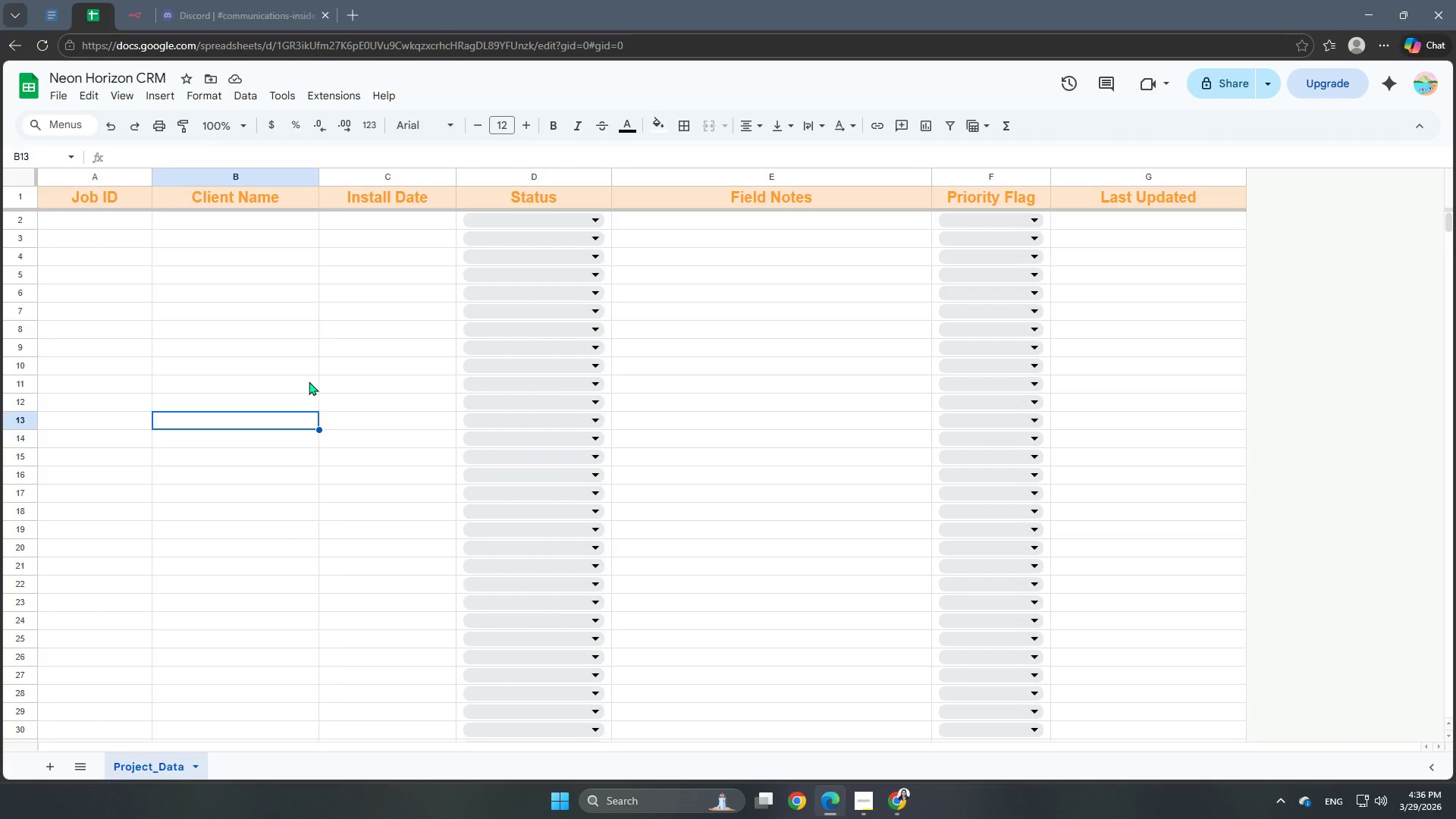 
left_click([270, 1])
 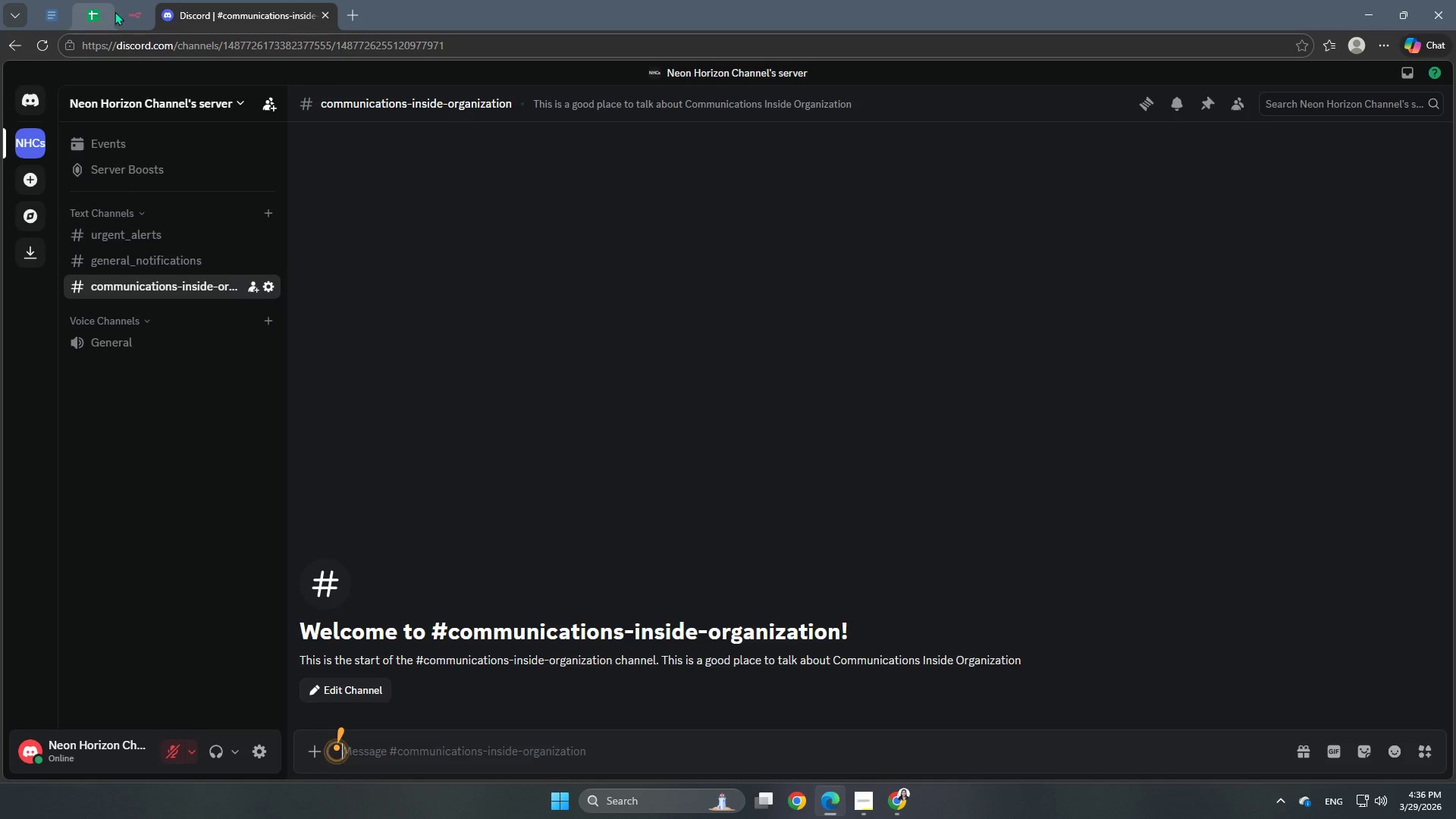 
left_click([140, 6])
 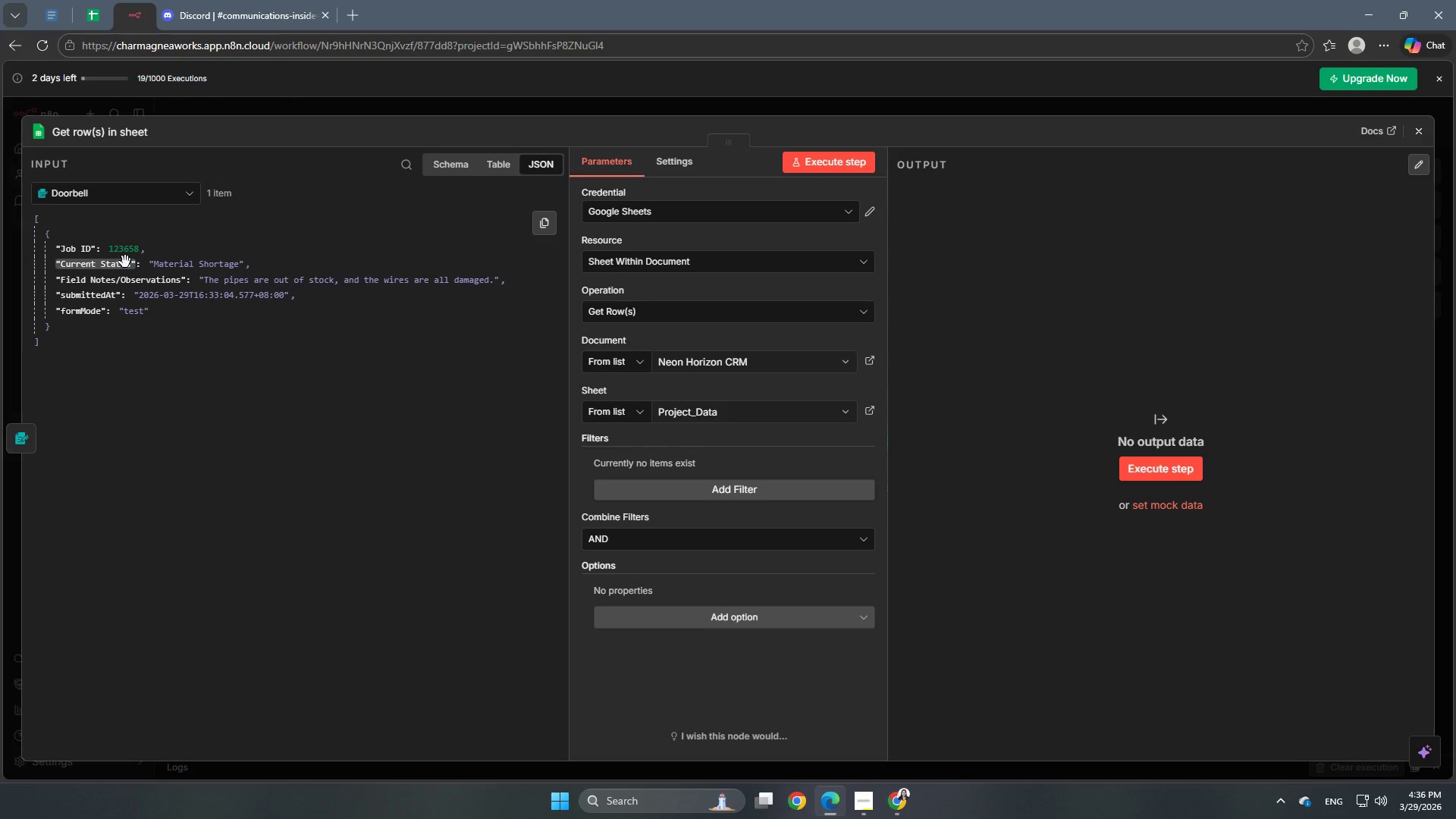 
left_click([89, 22])
 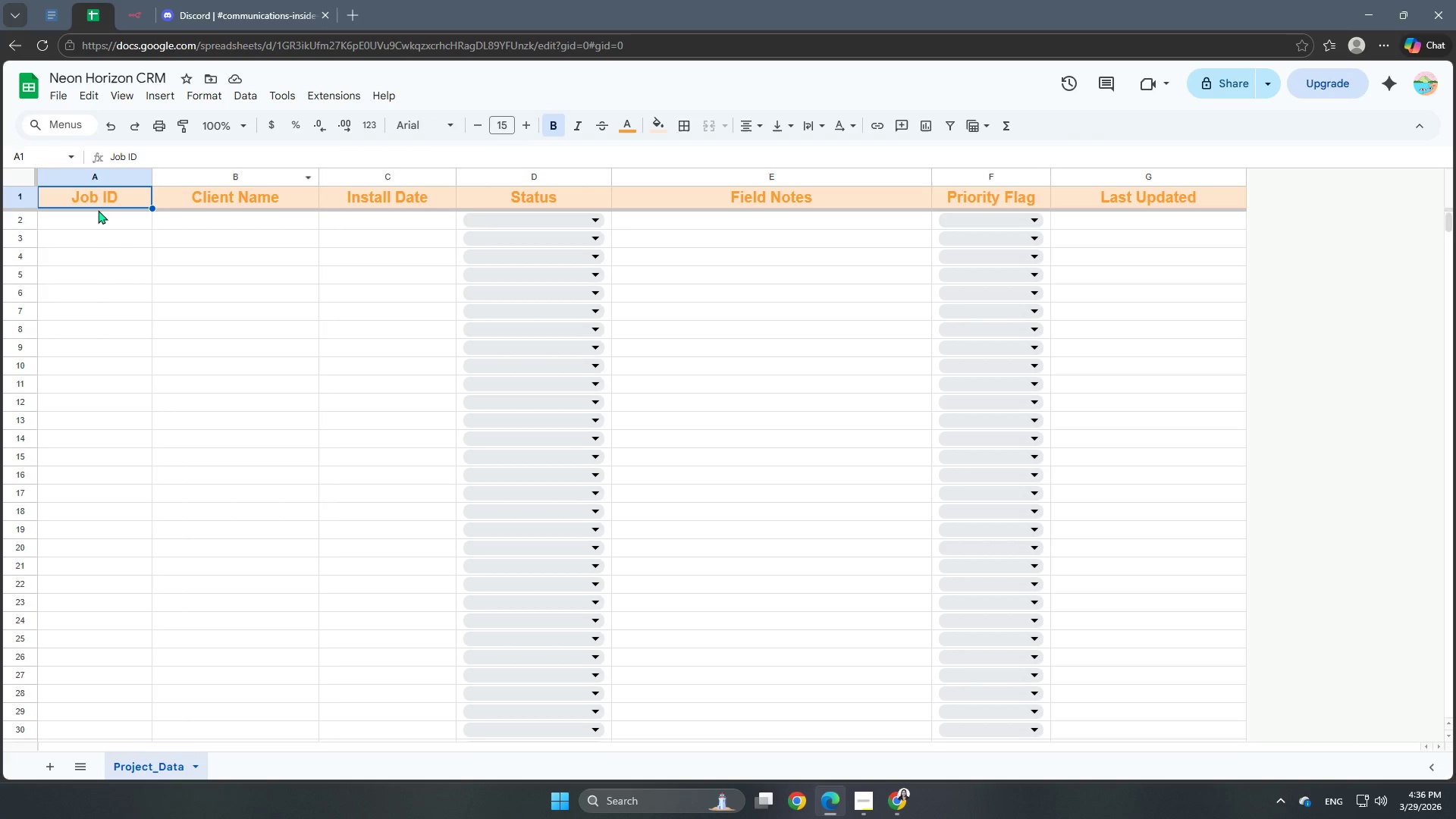 
double_click([97, 219])
 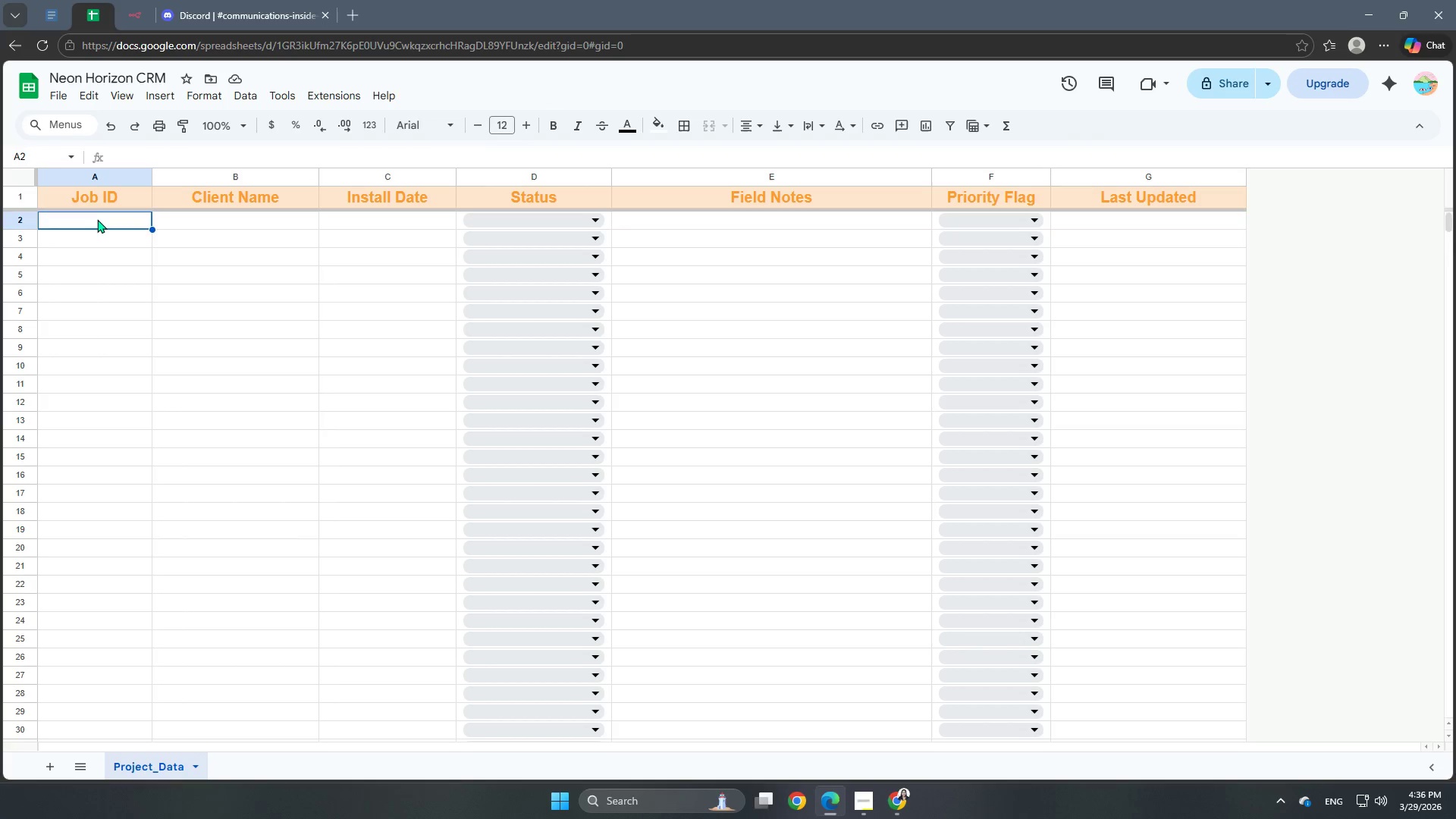 
triple_click([97, 219])
 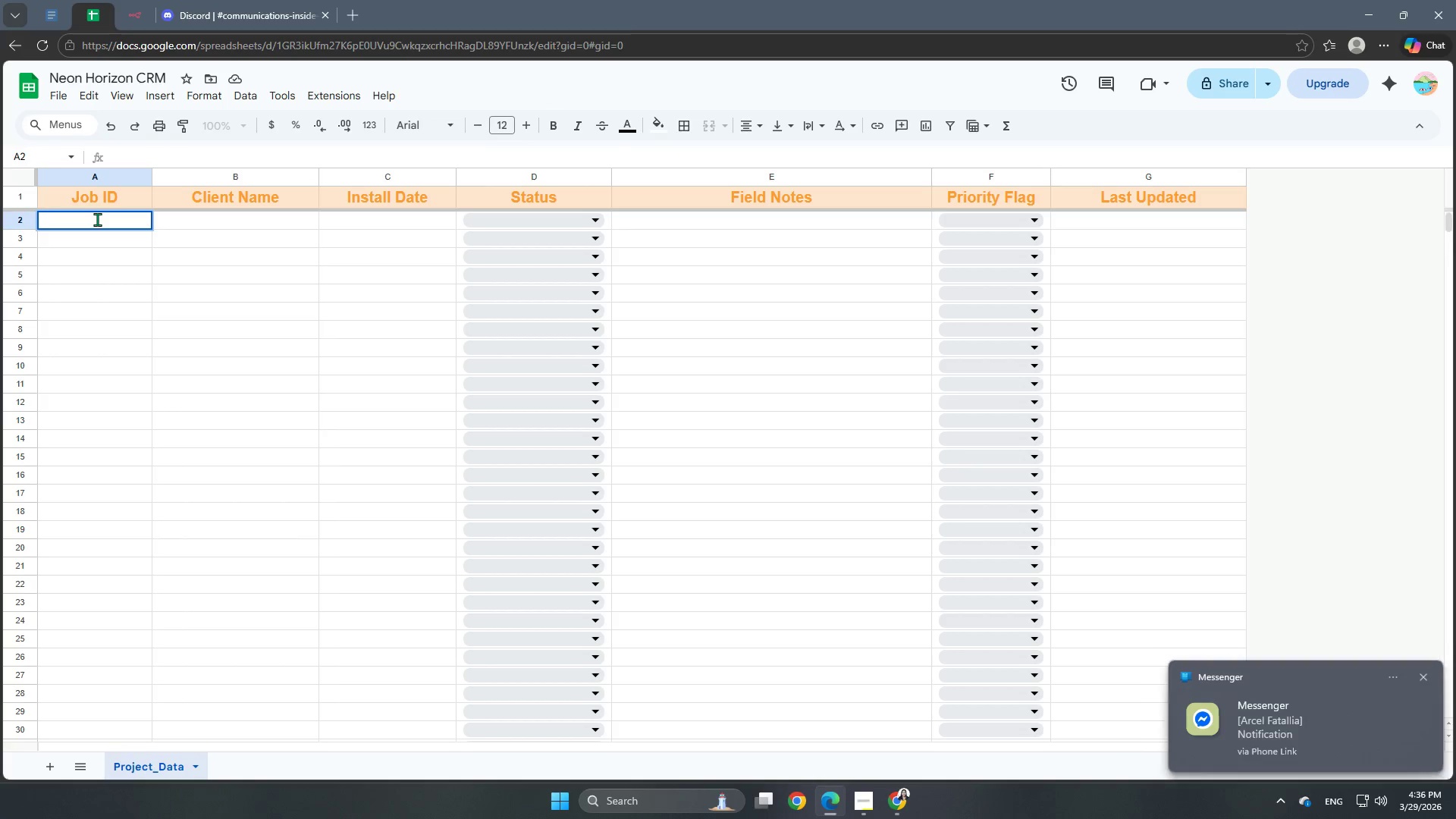 
key(Numpad1)
 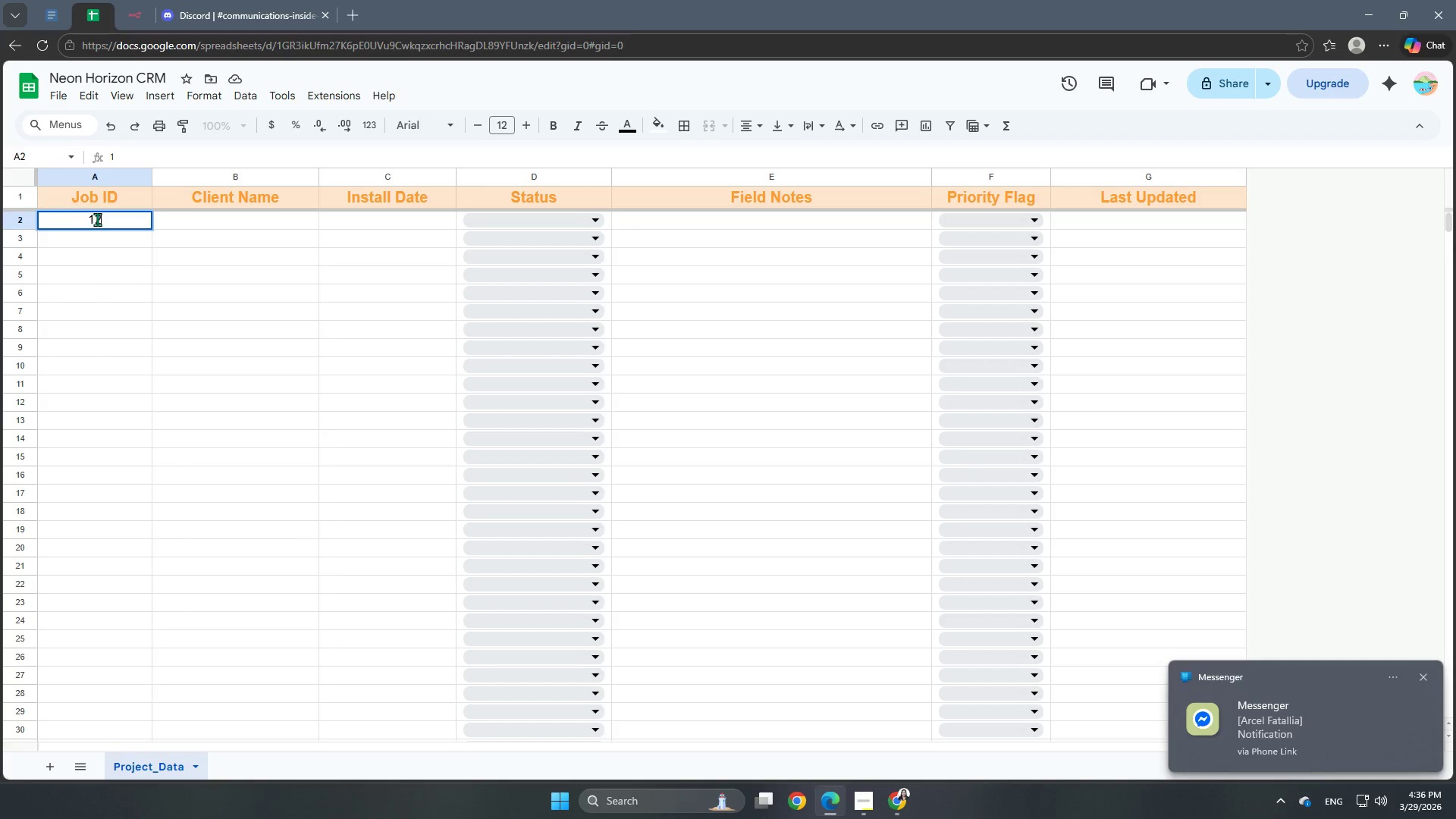 
key(Numpad2)
 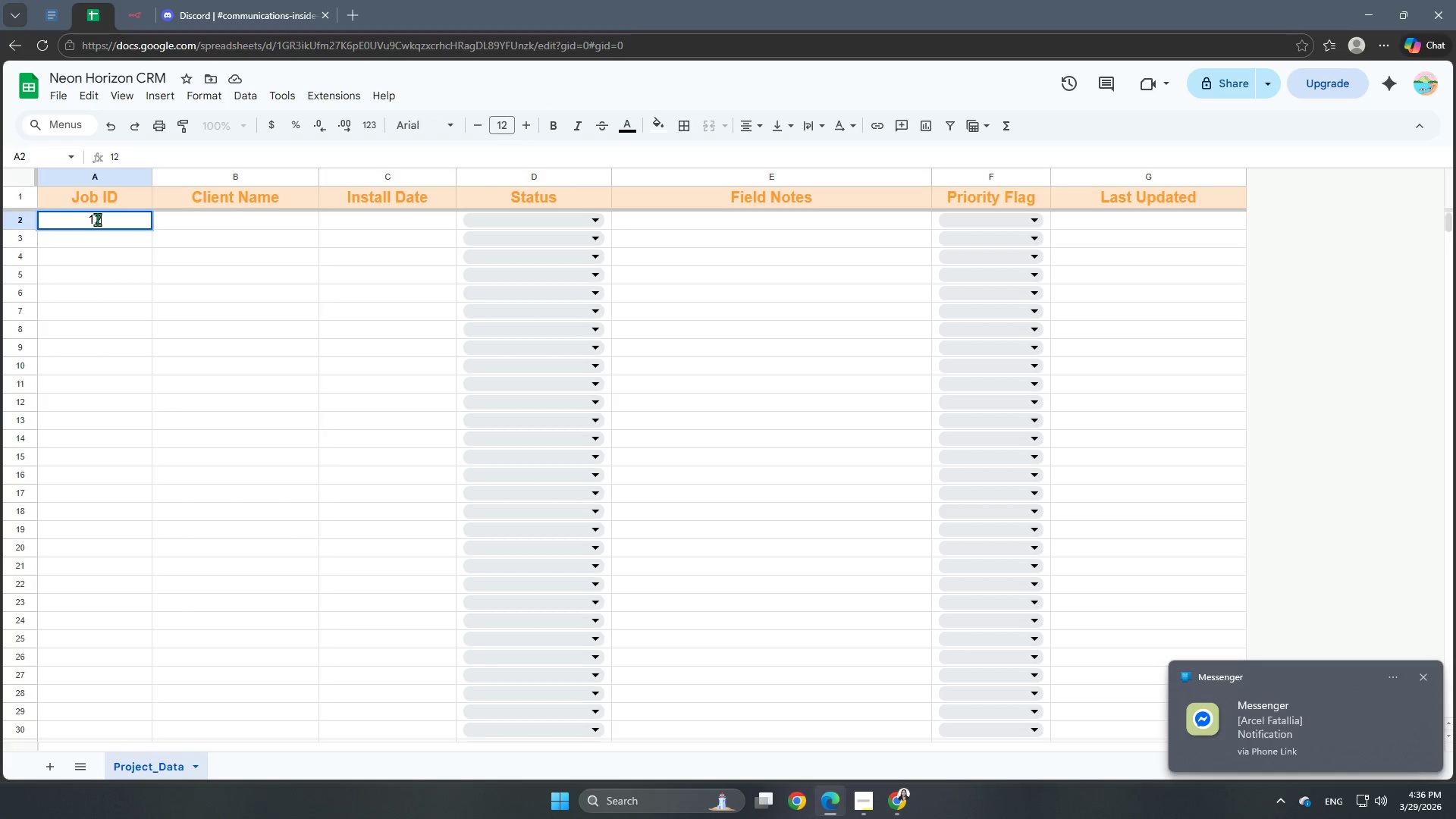 
key(Numpad3)
 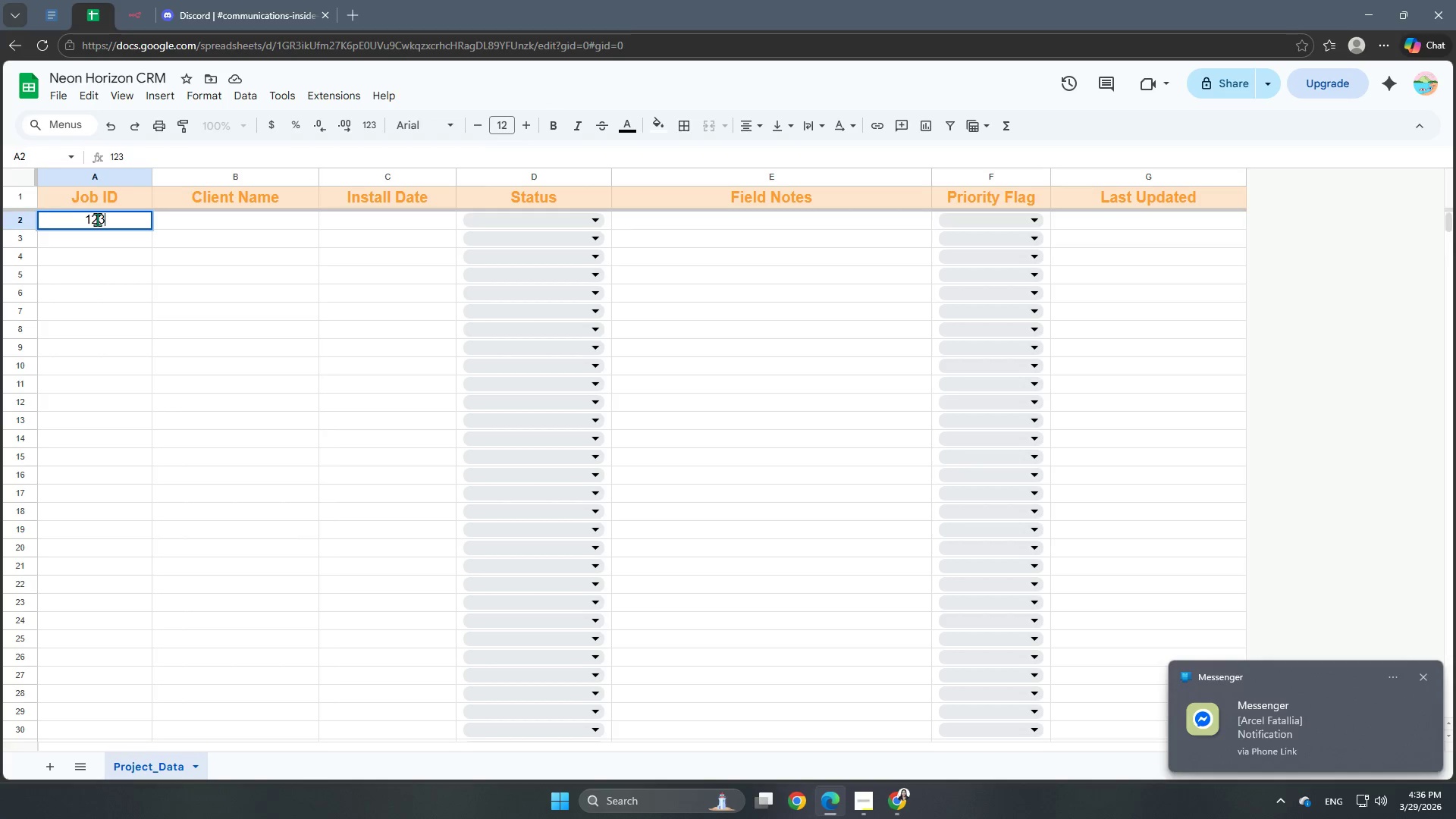 
key(Numpad6)
 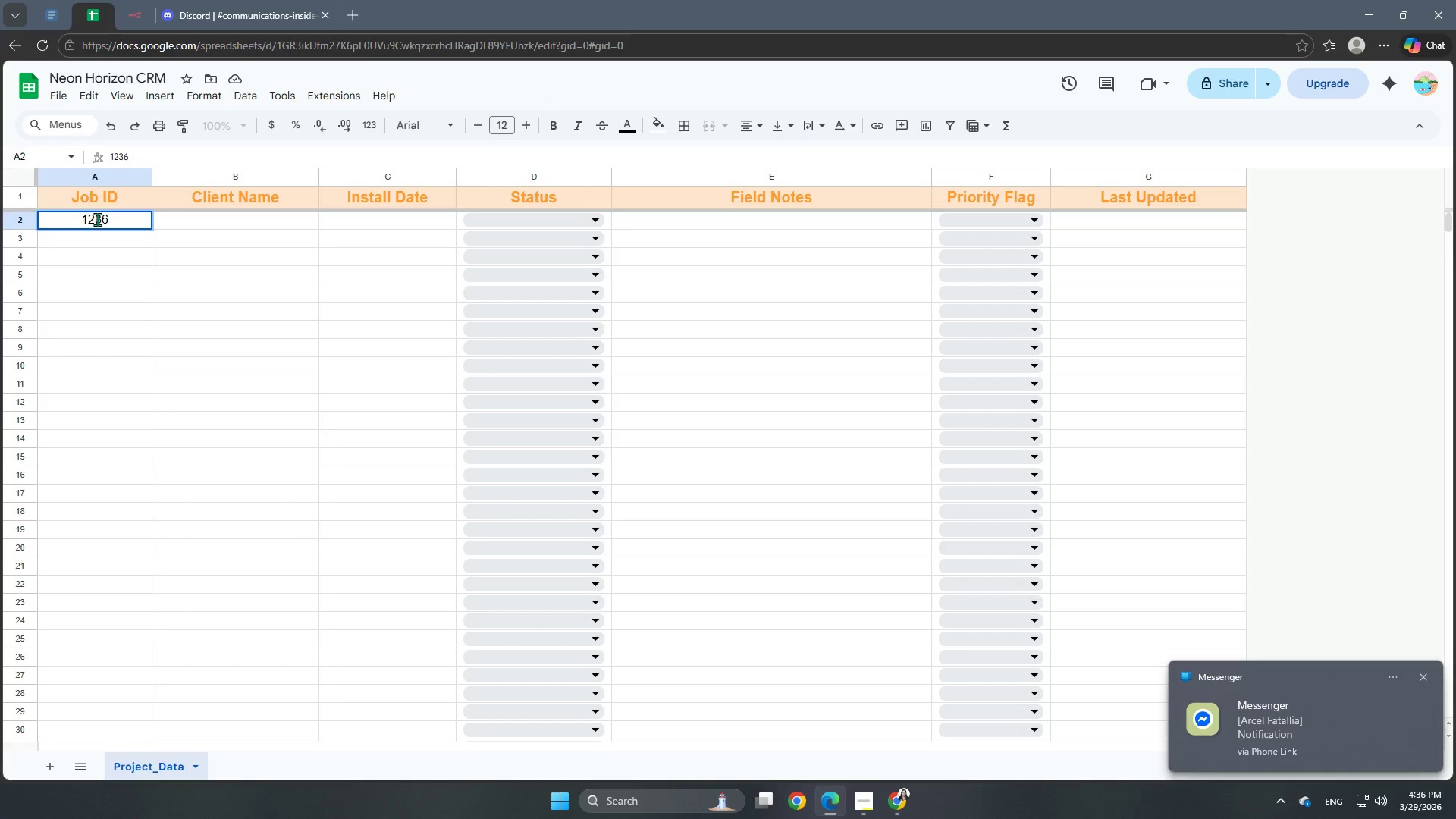 
key(Numpad5)
 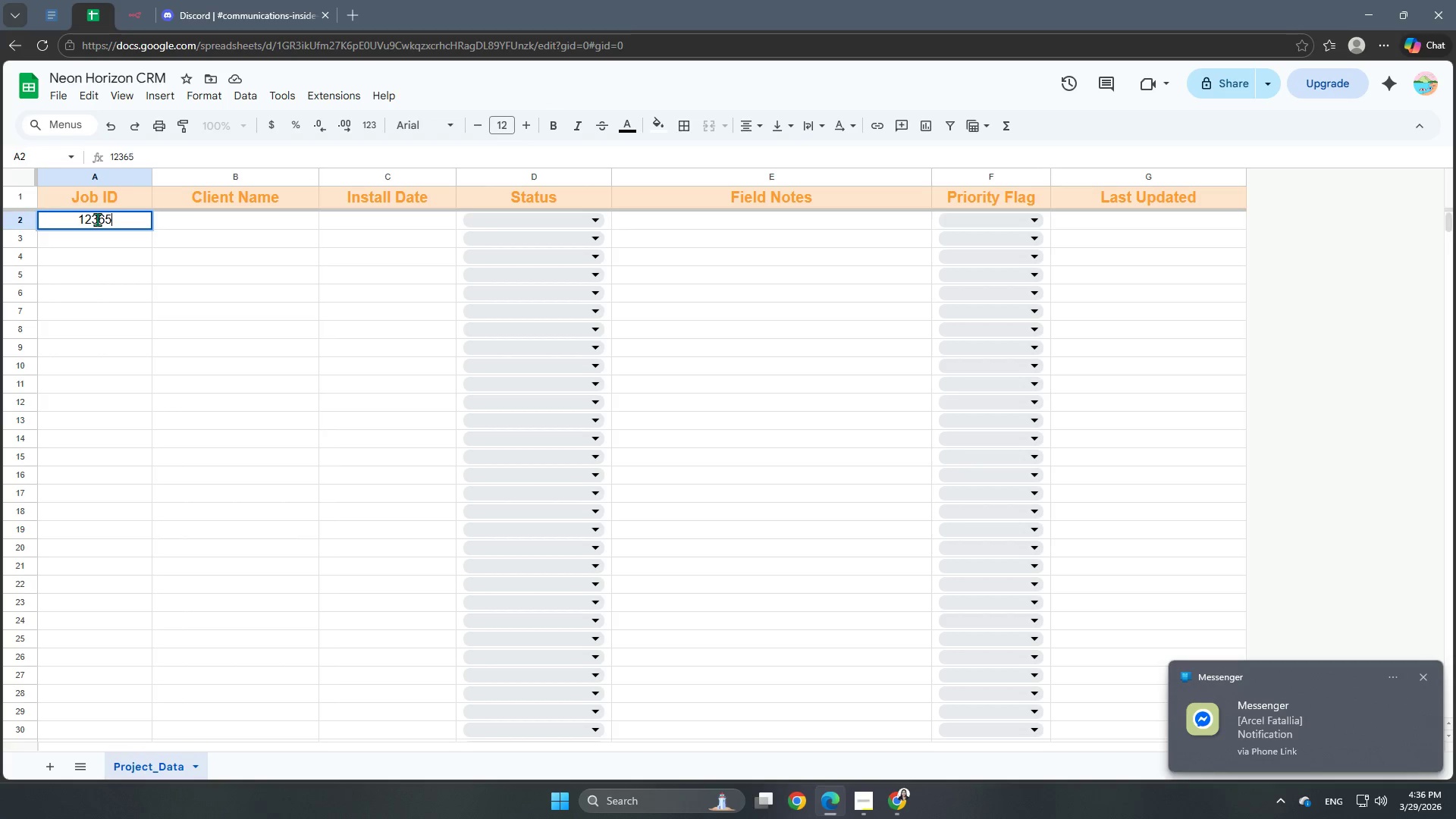 
key(Numpad8)
 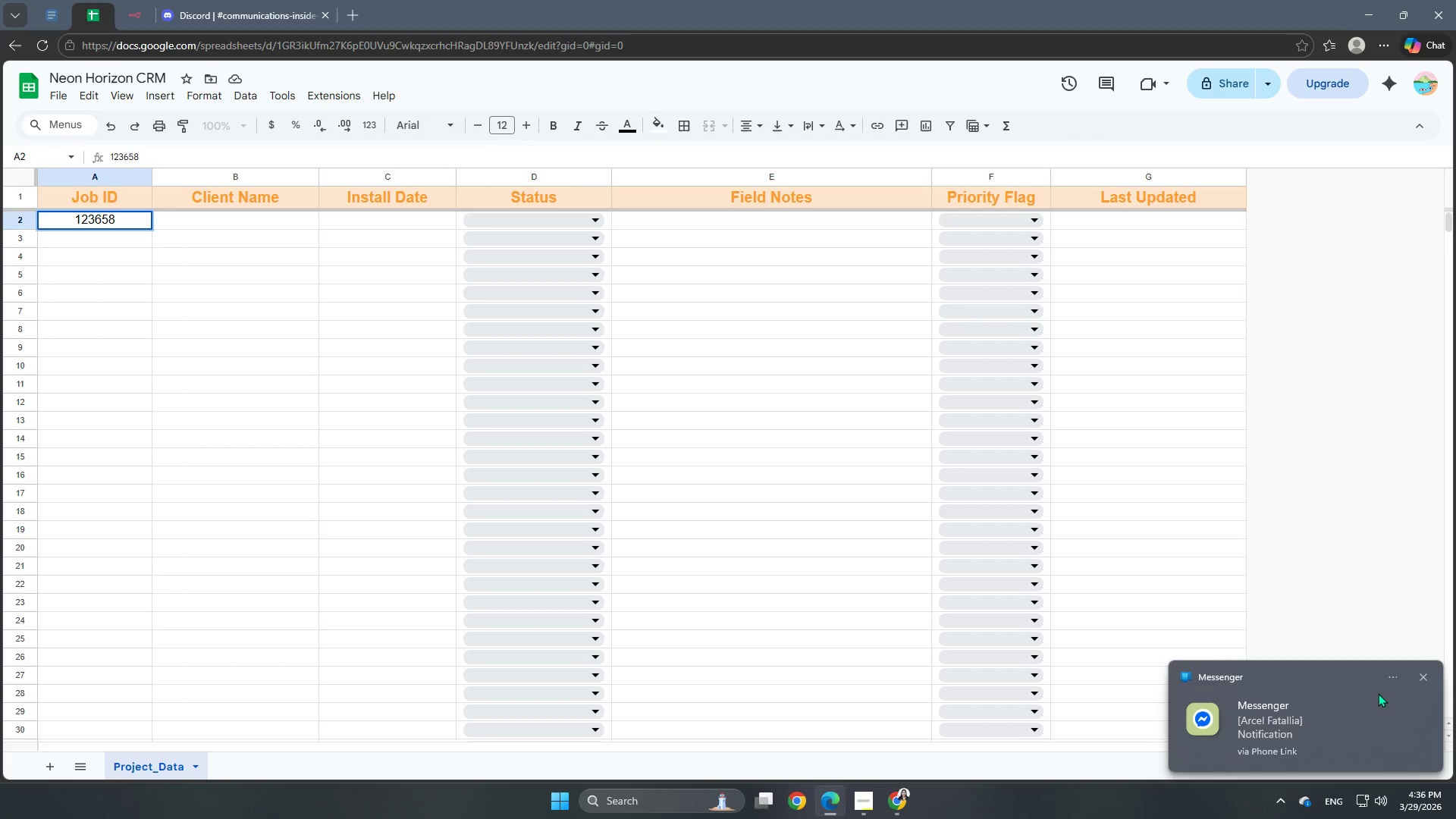 
left_click([1389, 673])
 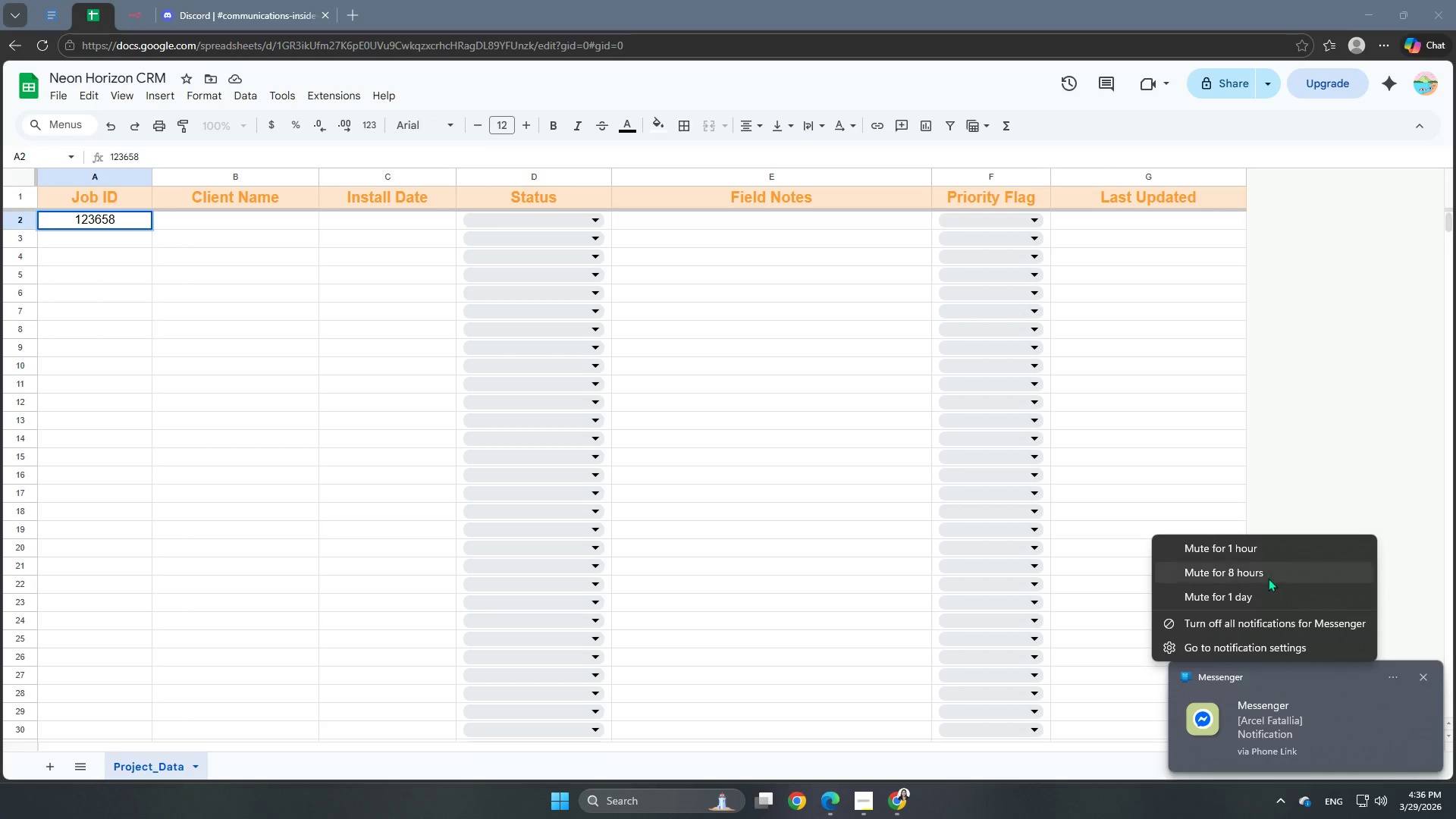 
left_click([1266, 596])
 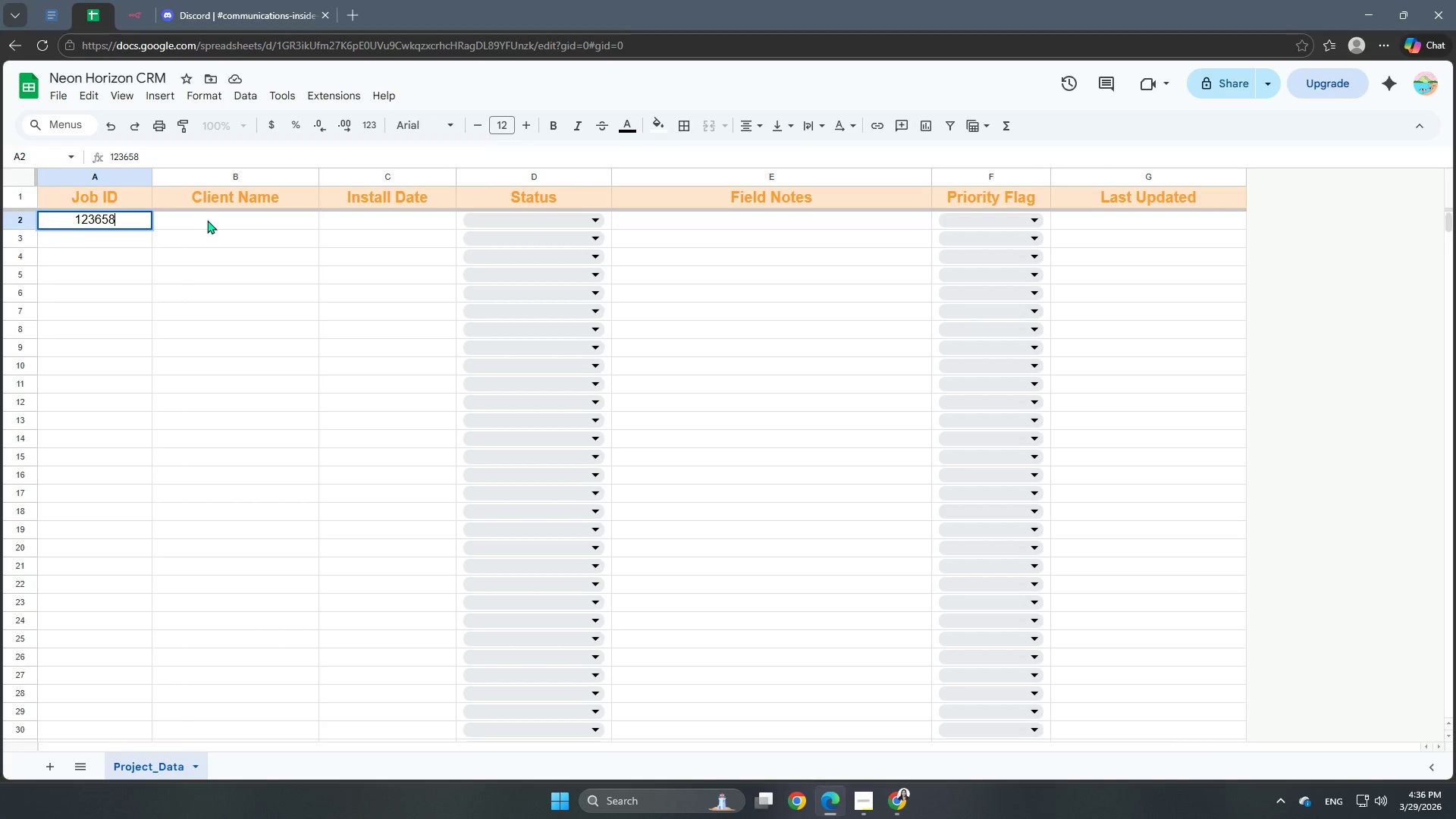 
double_click([211, 221])
 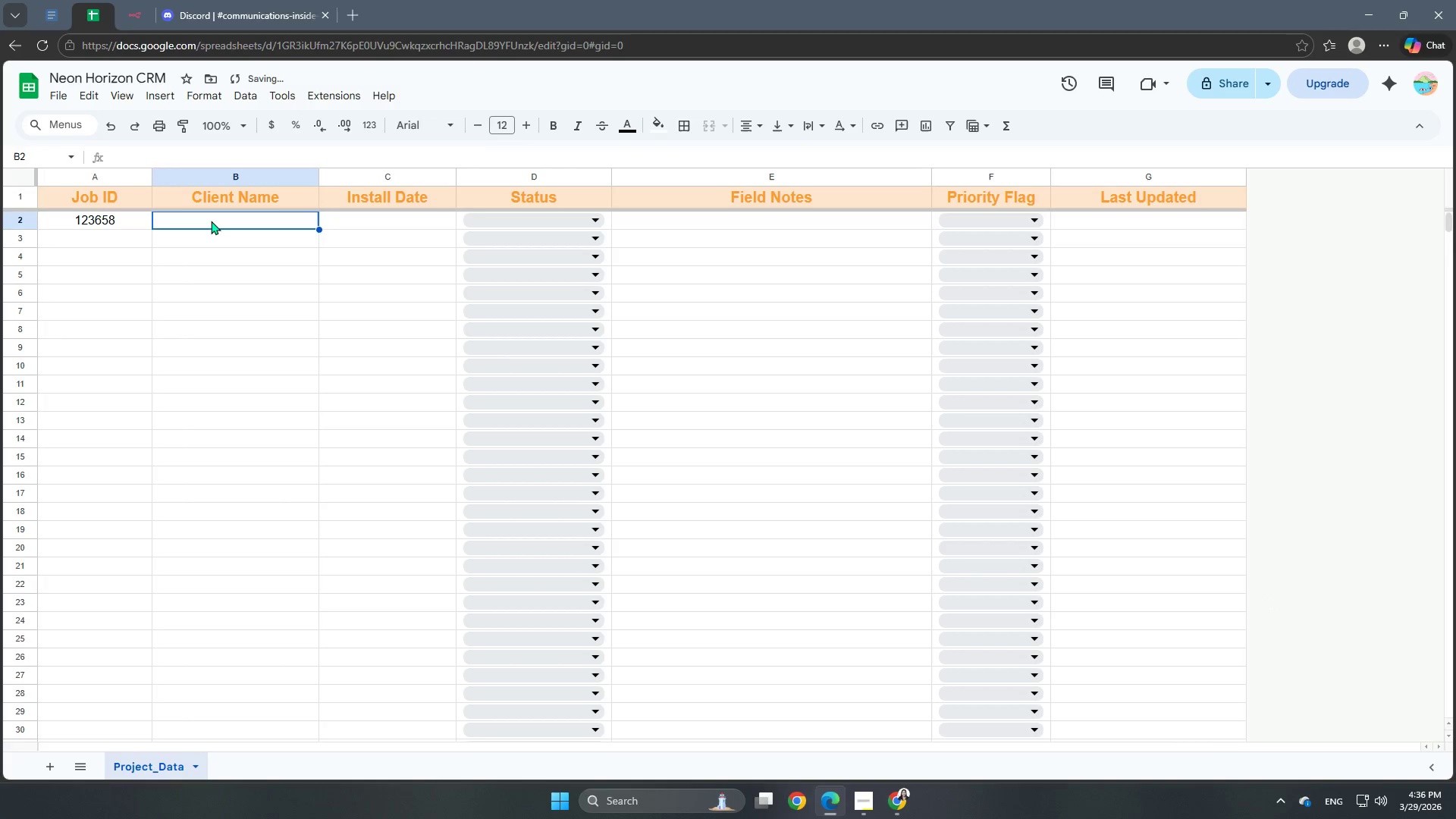 
triple_click([211, 221])
 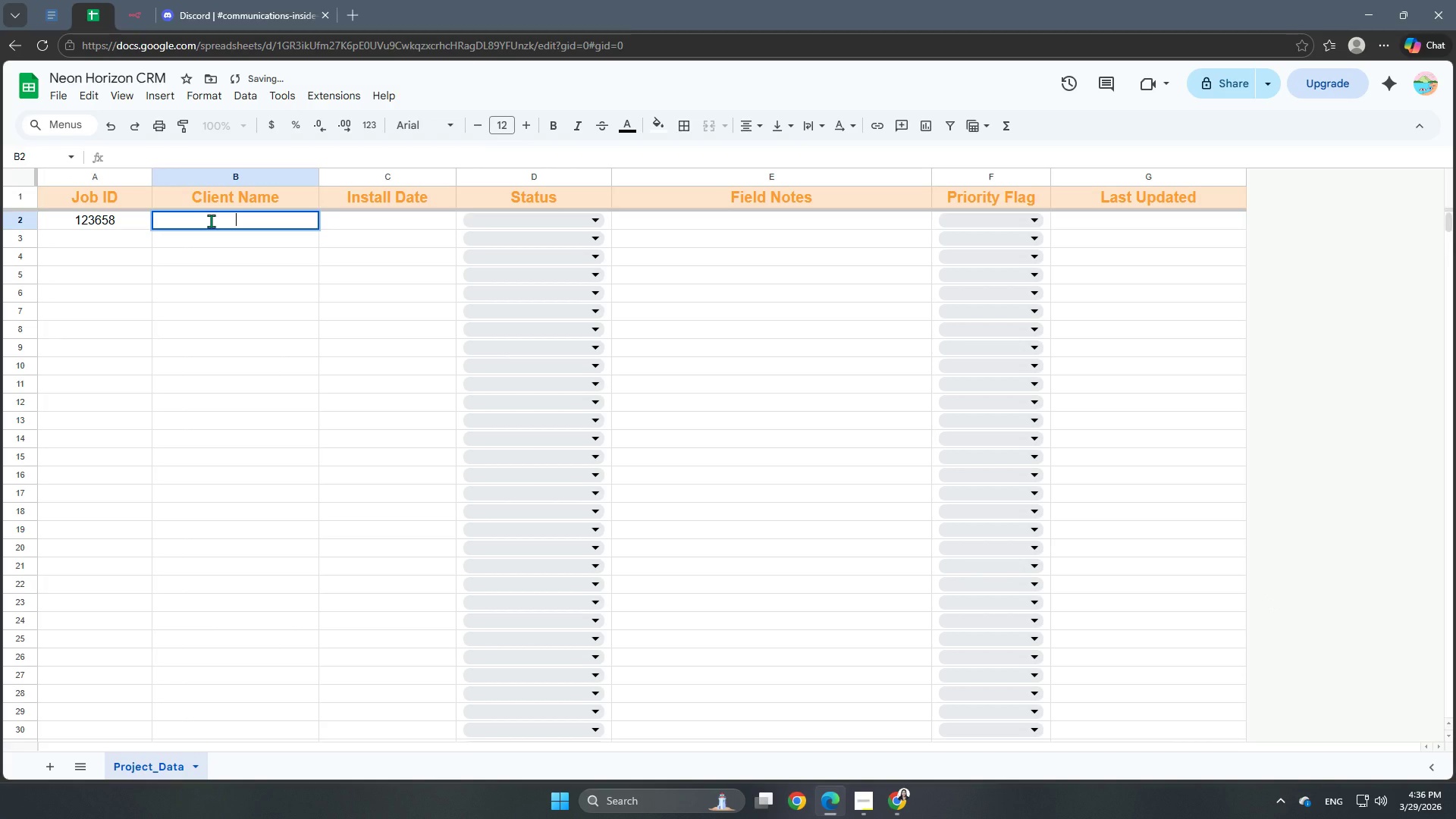 
type(Portgas D. Ace)
 